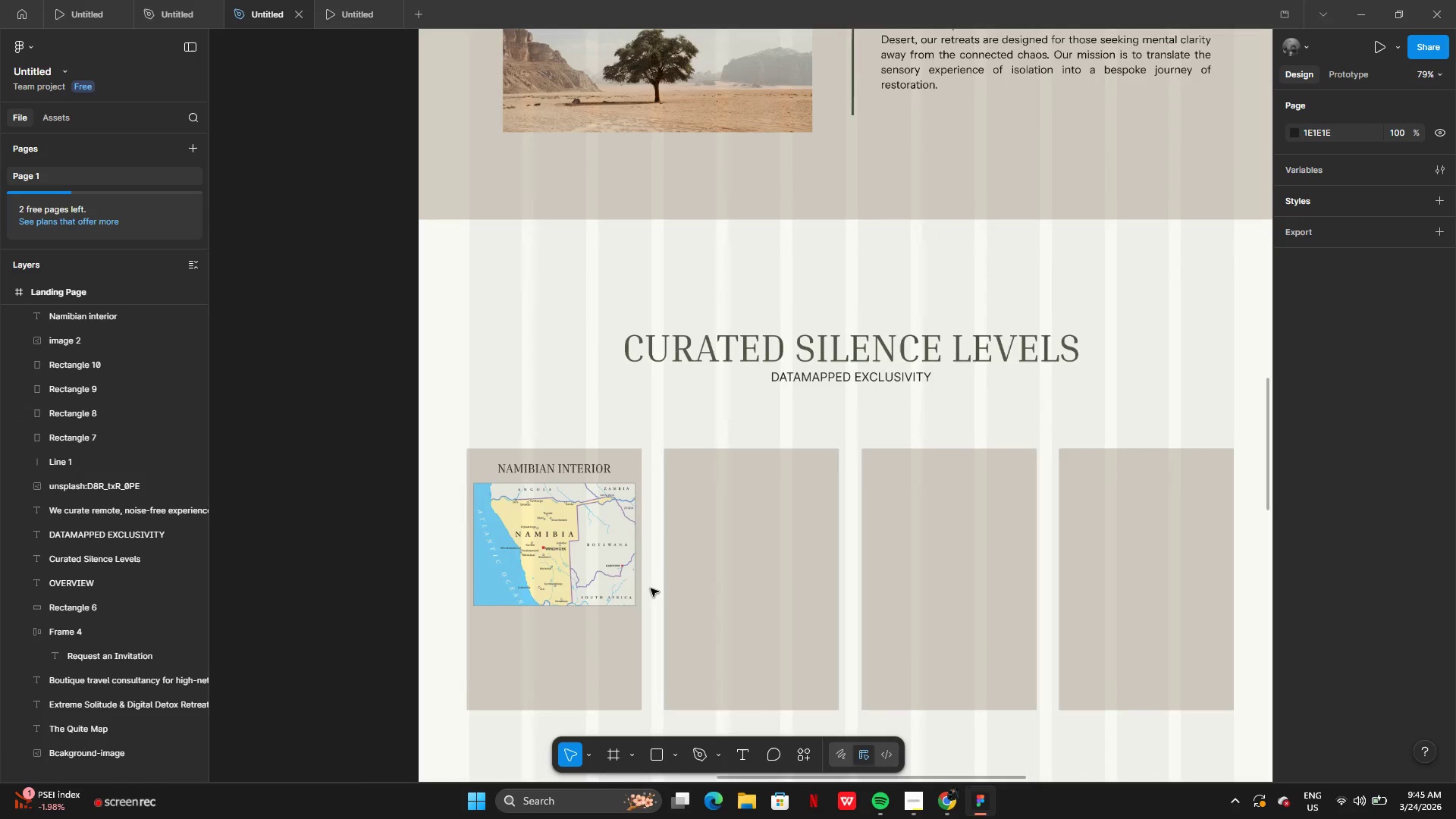 
left_click([733, 572])
 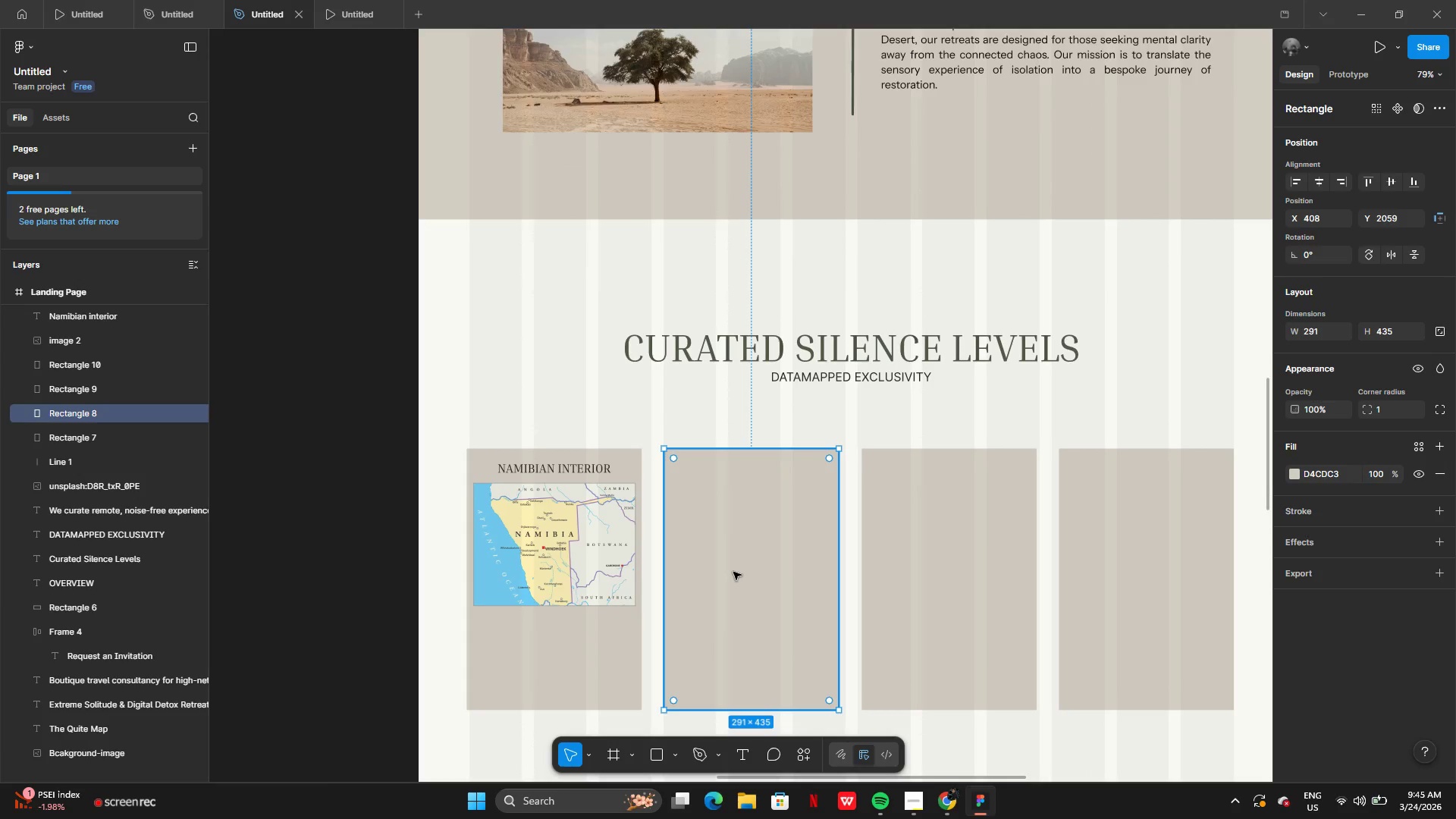 
key(Control+V)
 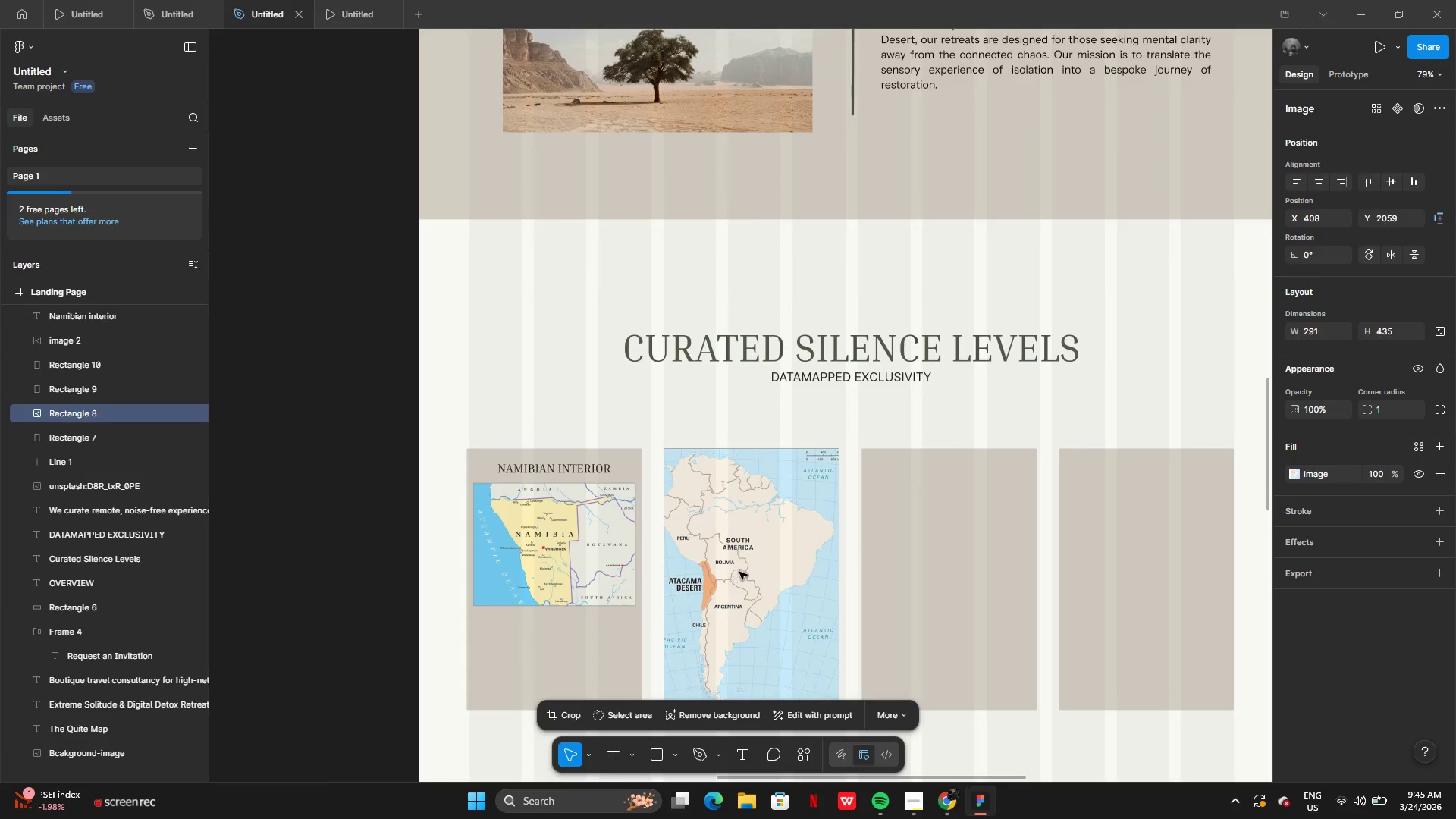 
left_click([748, 572])
 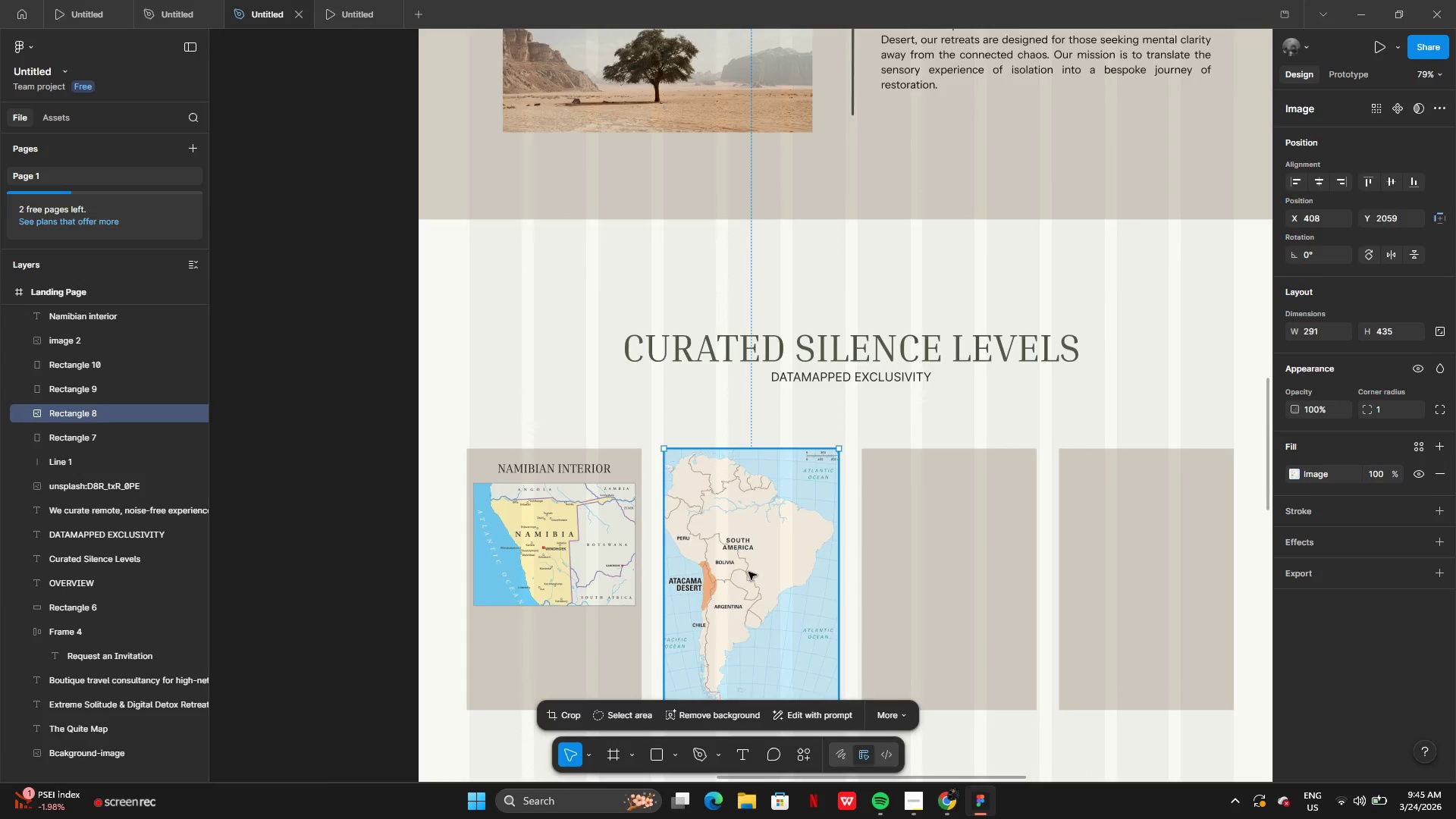 
left_click_drag(start_coordinate=[748, 572], to_coordinate=[827, 504])
 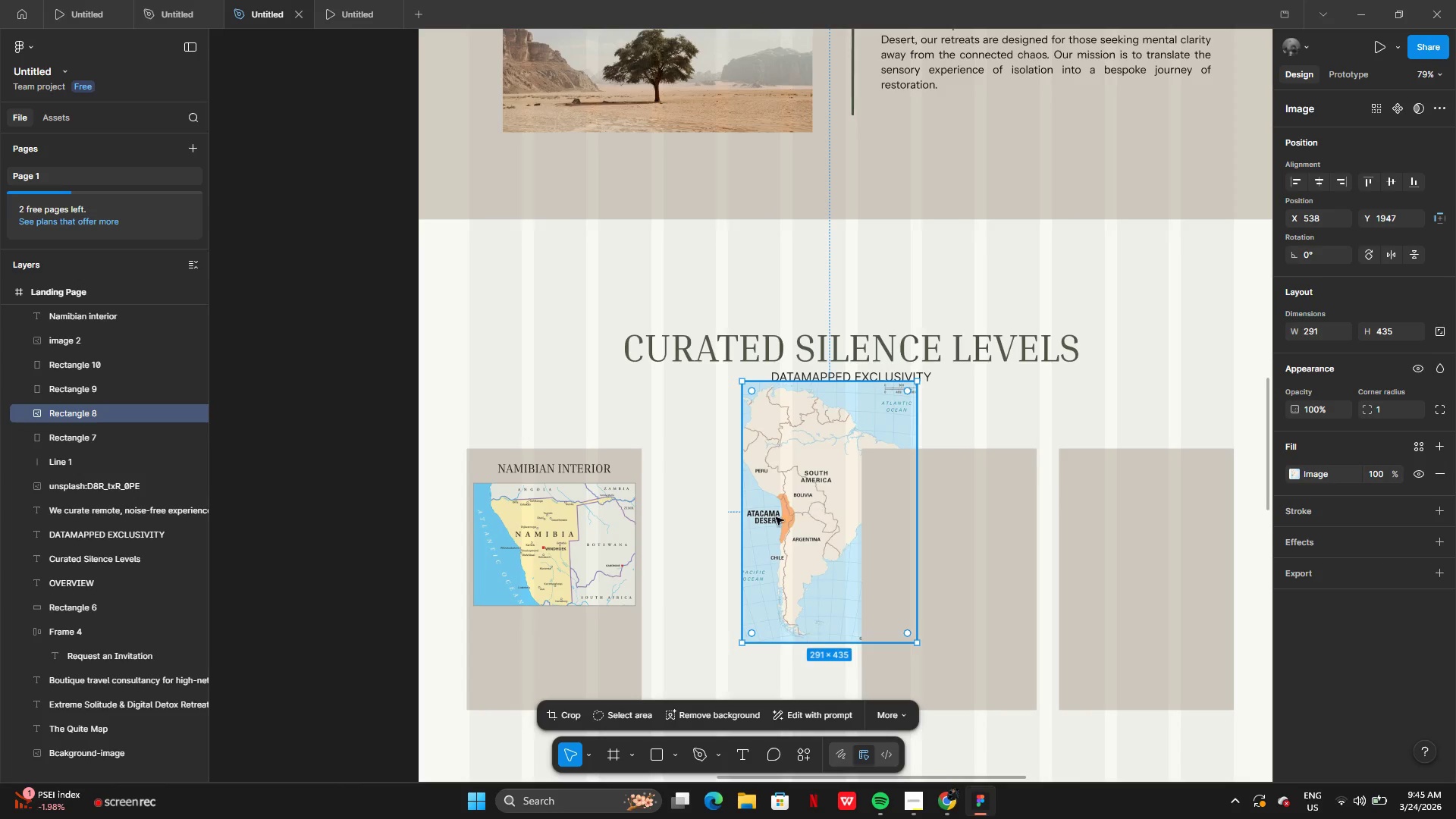 
key(Control+ControlLeft)
 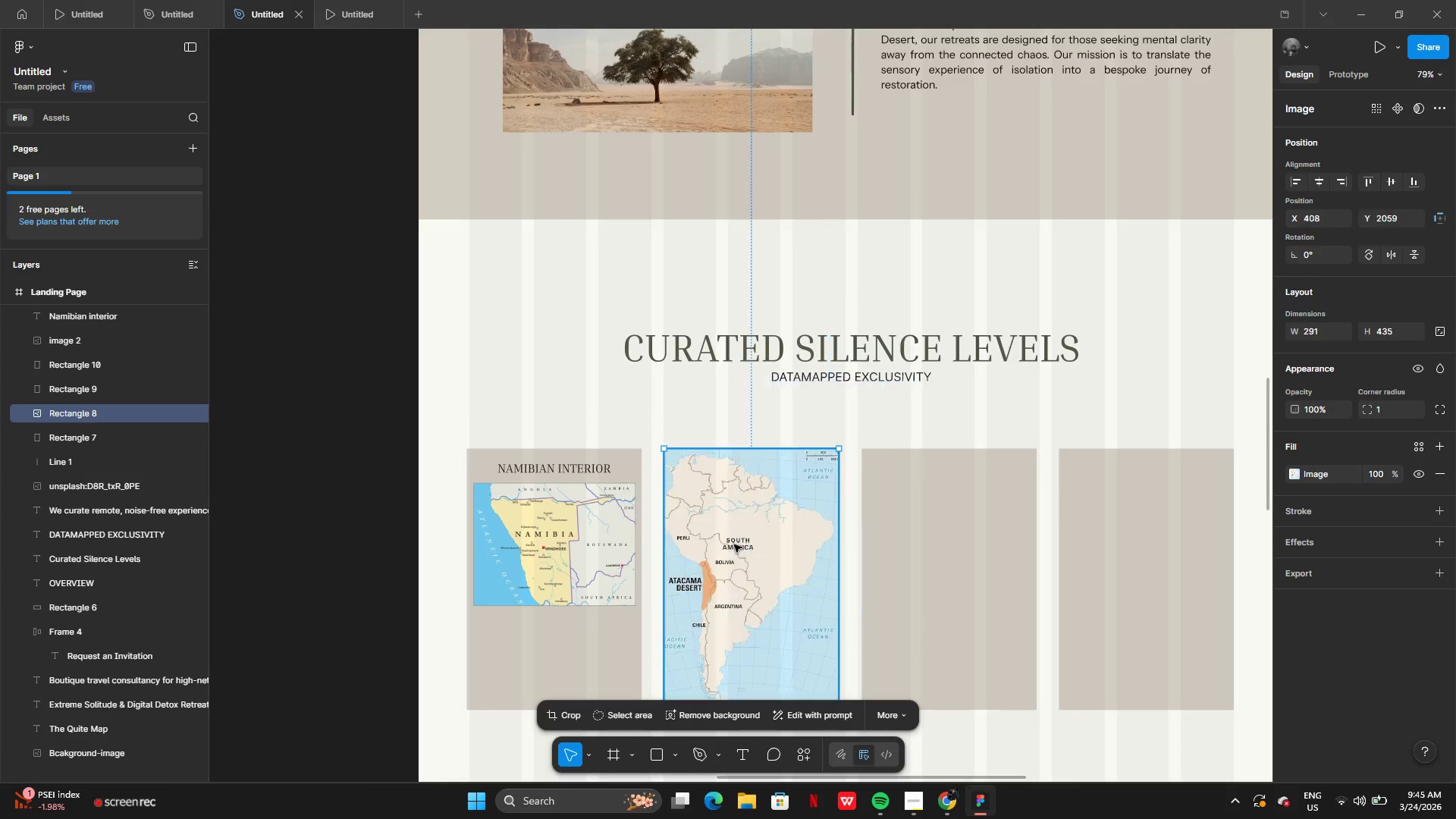 
key(Control+Z)
 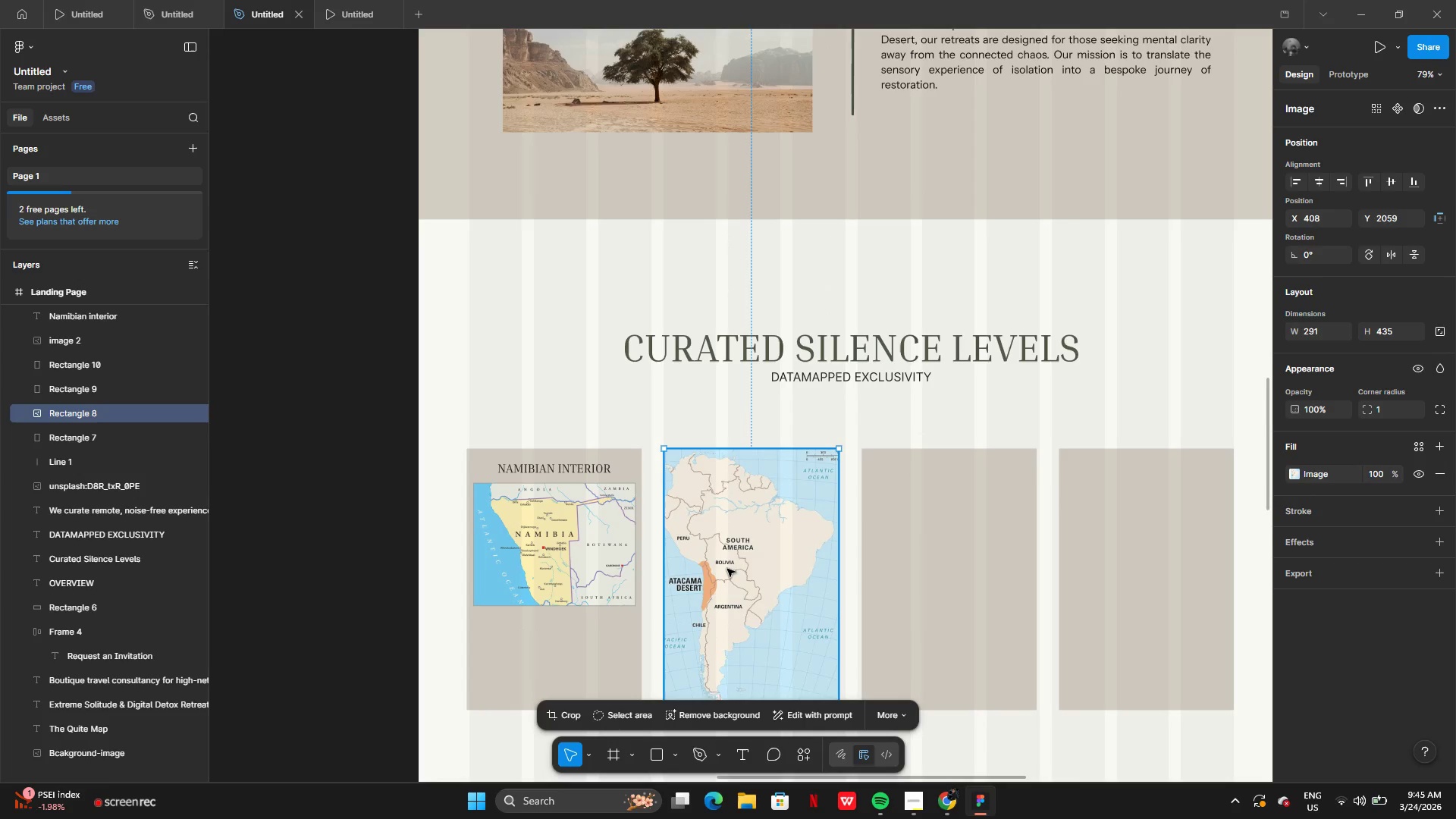 
double_click([727, 569])
 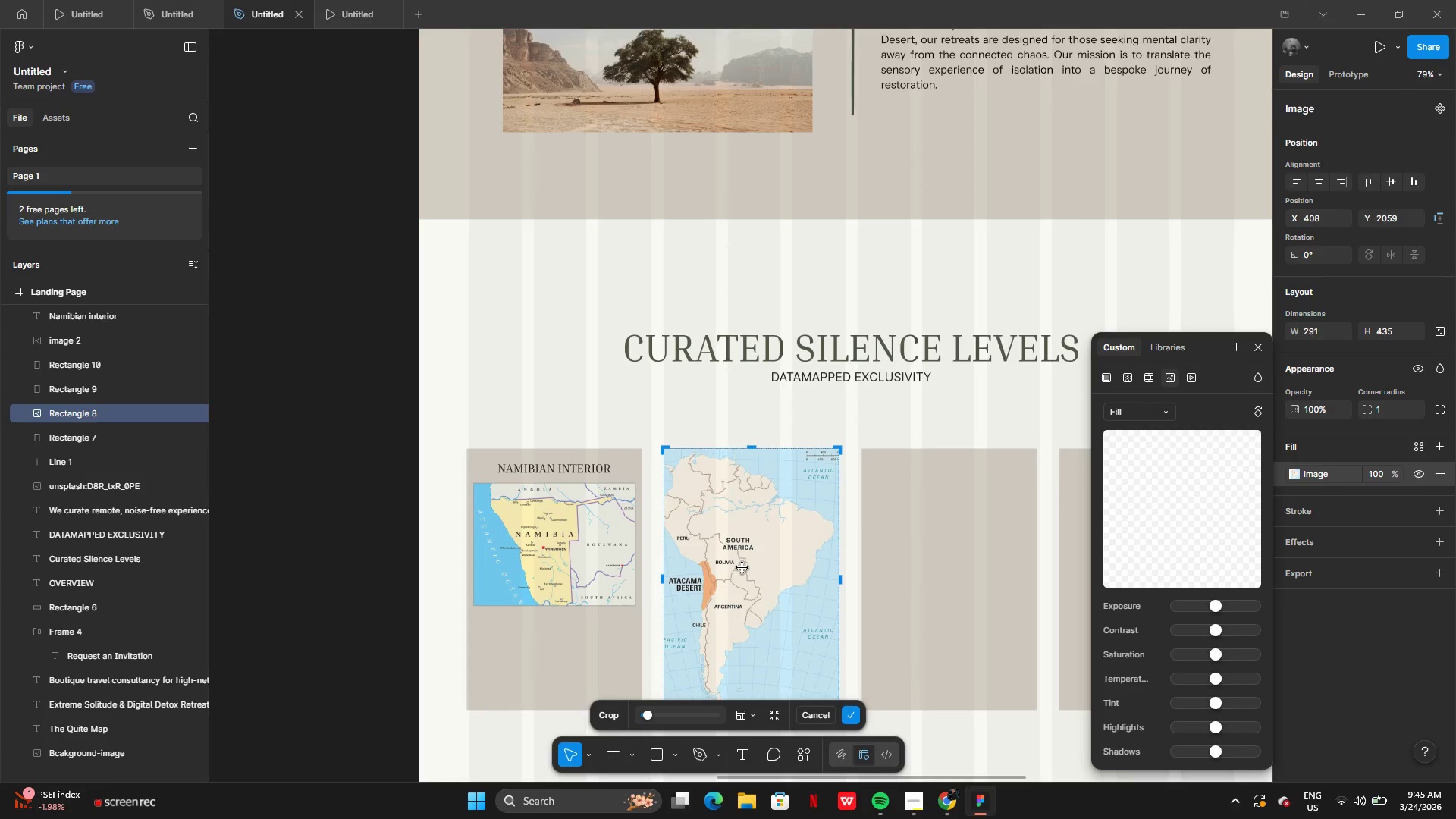 
left_click_drag(start_coordinate=[742, 567], to_coordinate=[847, 474])
 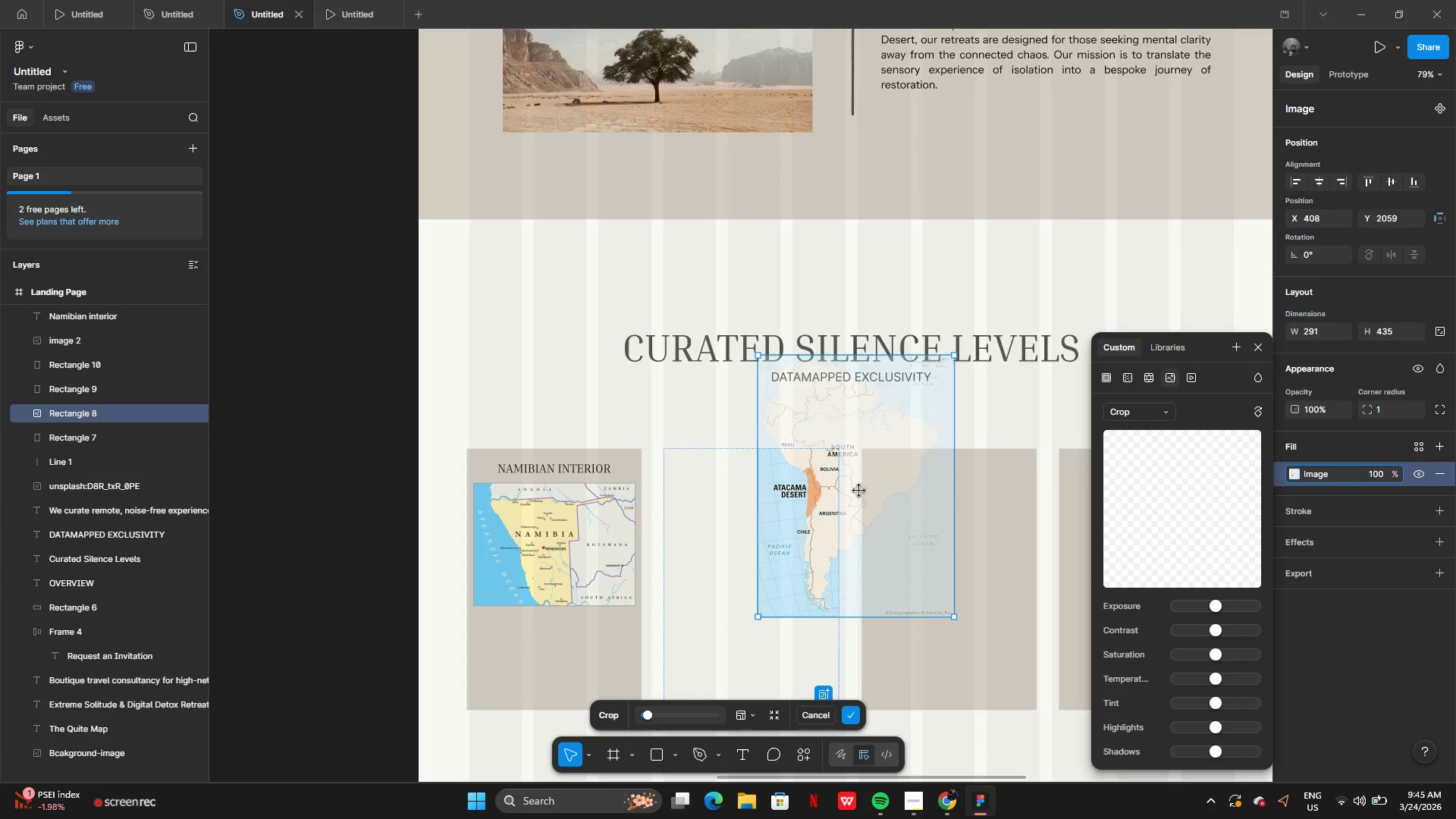 
key(Control+Z)
 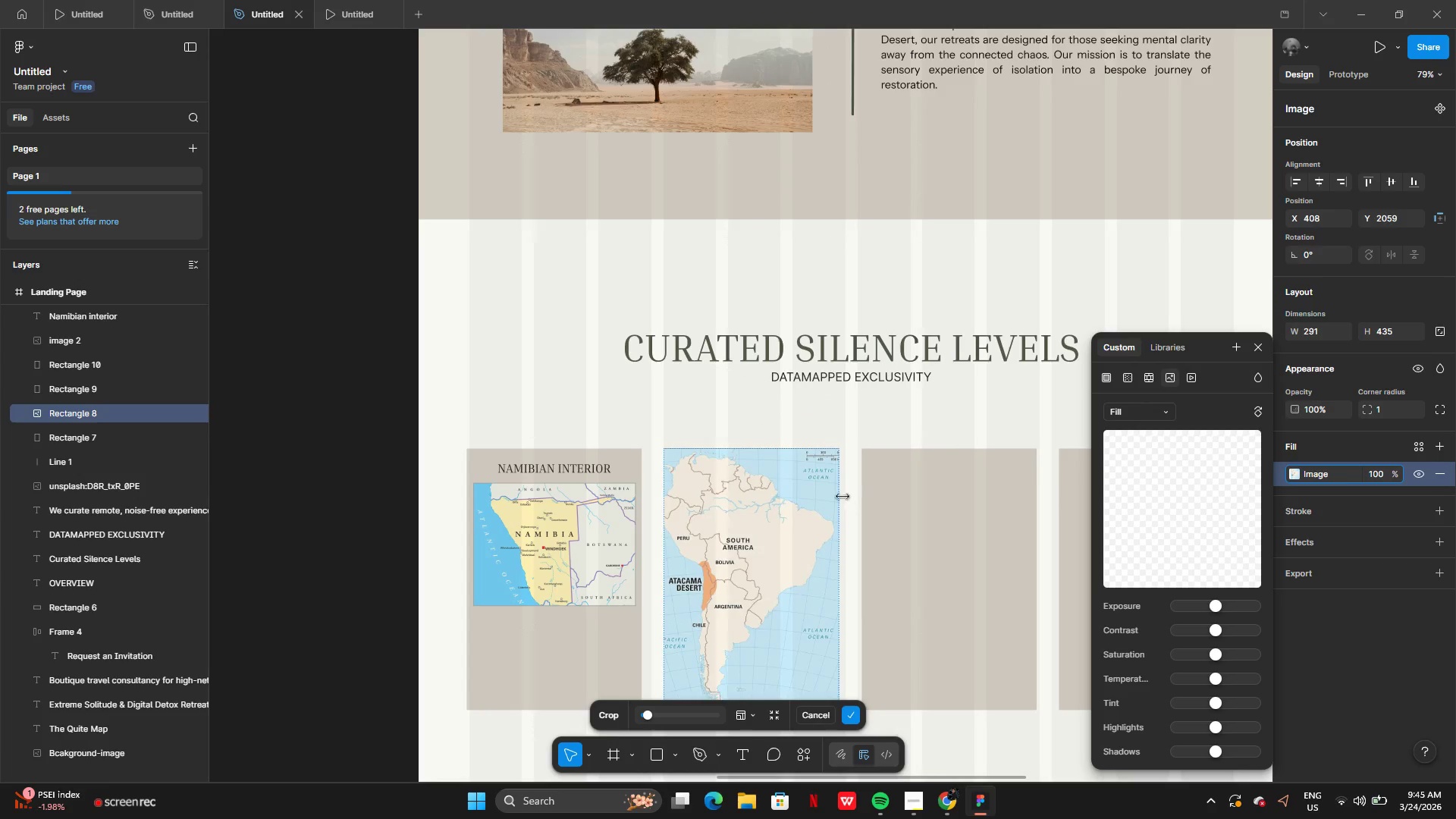 
key(Control+Z)
 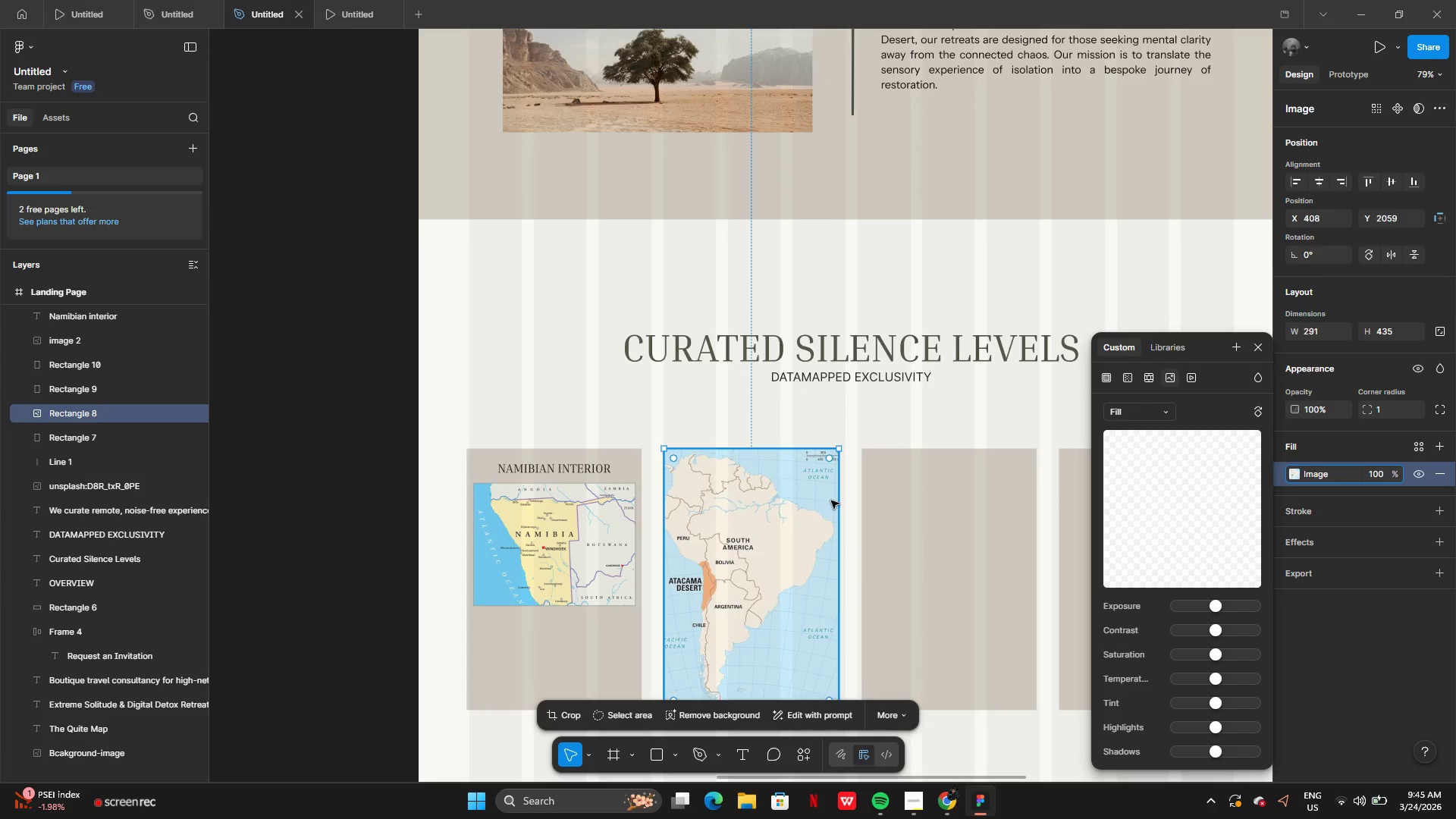 
key(Control+Z)
 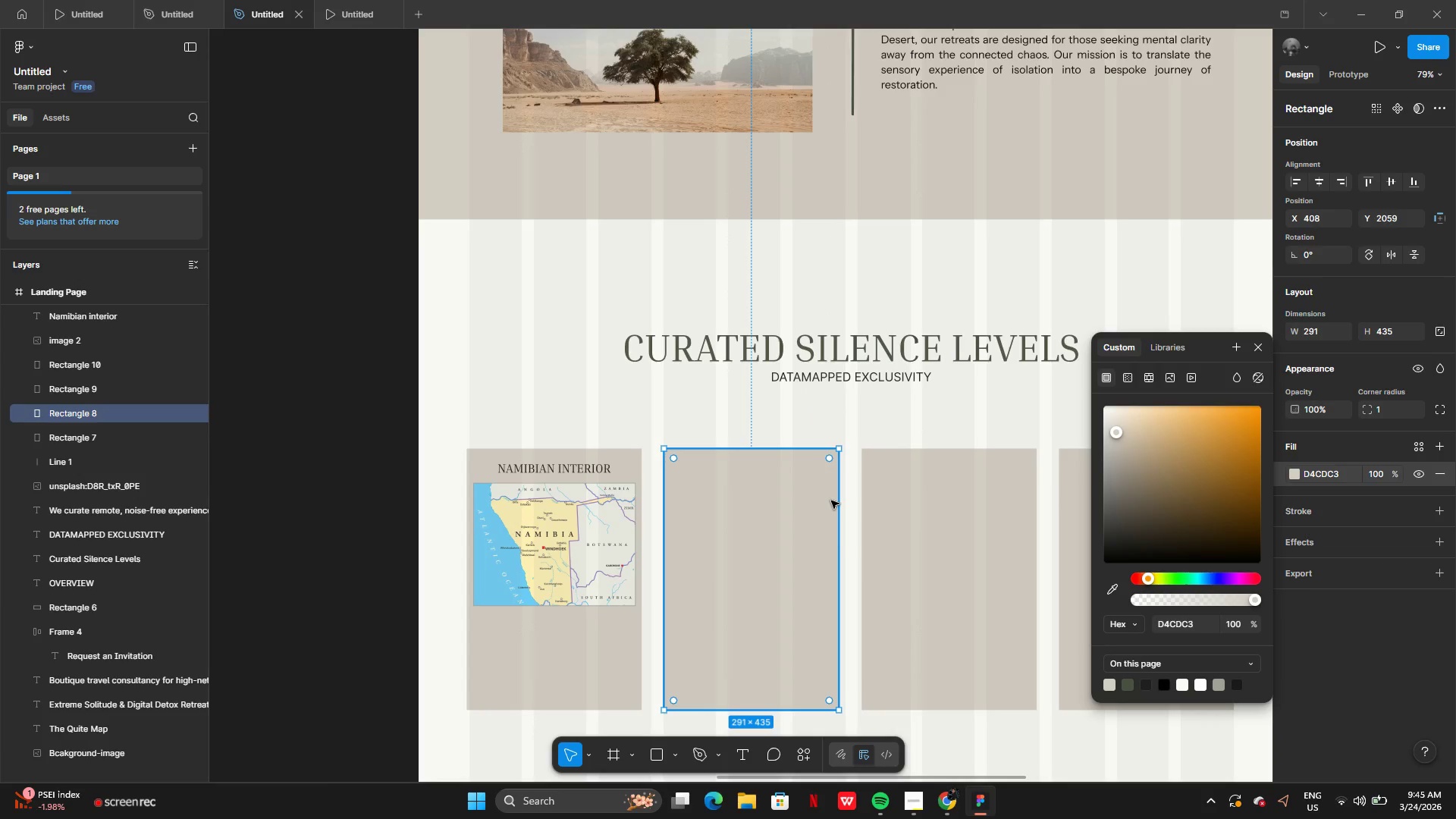 
key(Control+Z)
 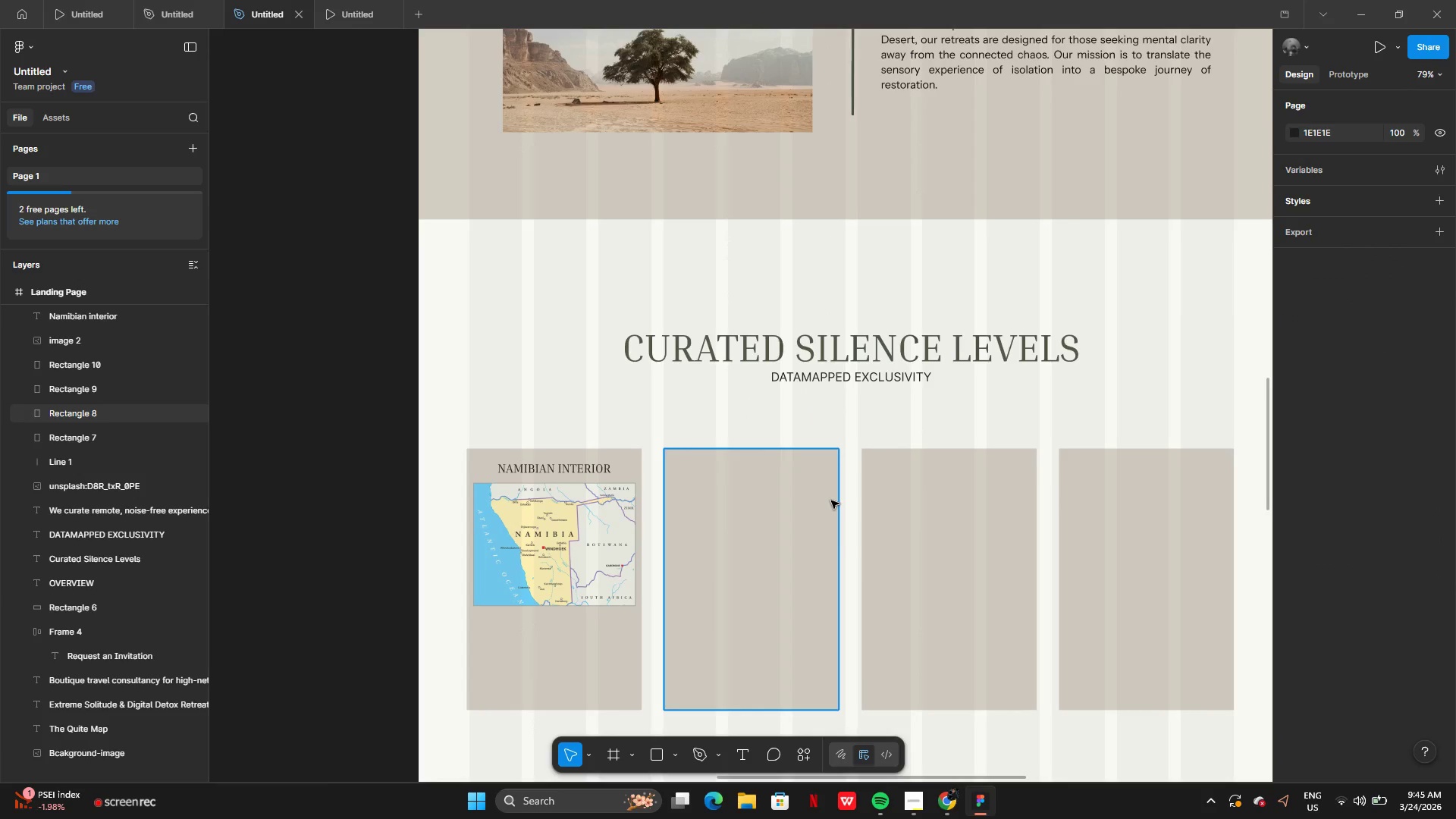 
key(Control+Z)
 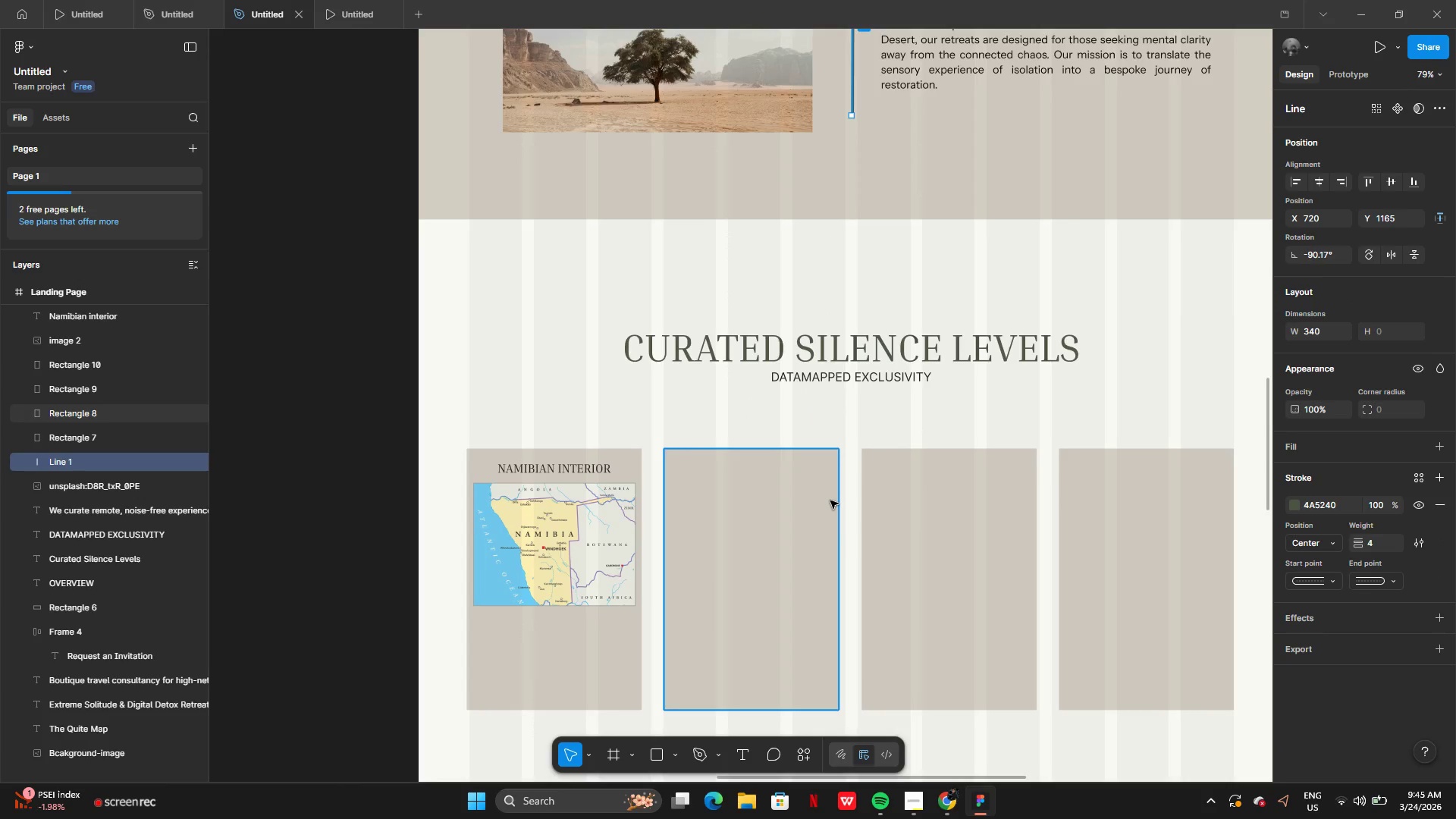 
key(Control+Y)
 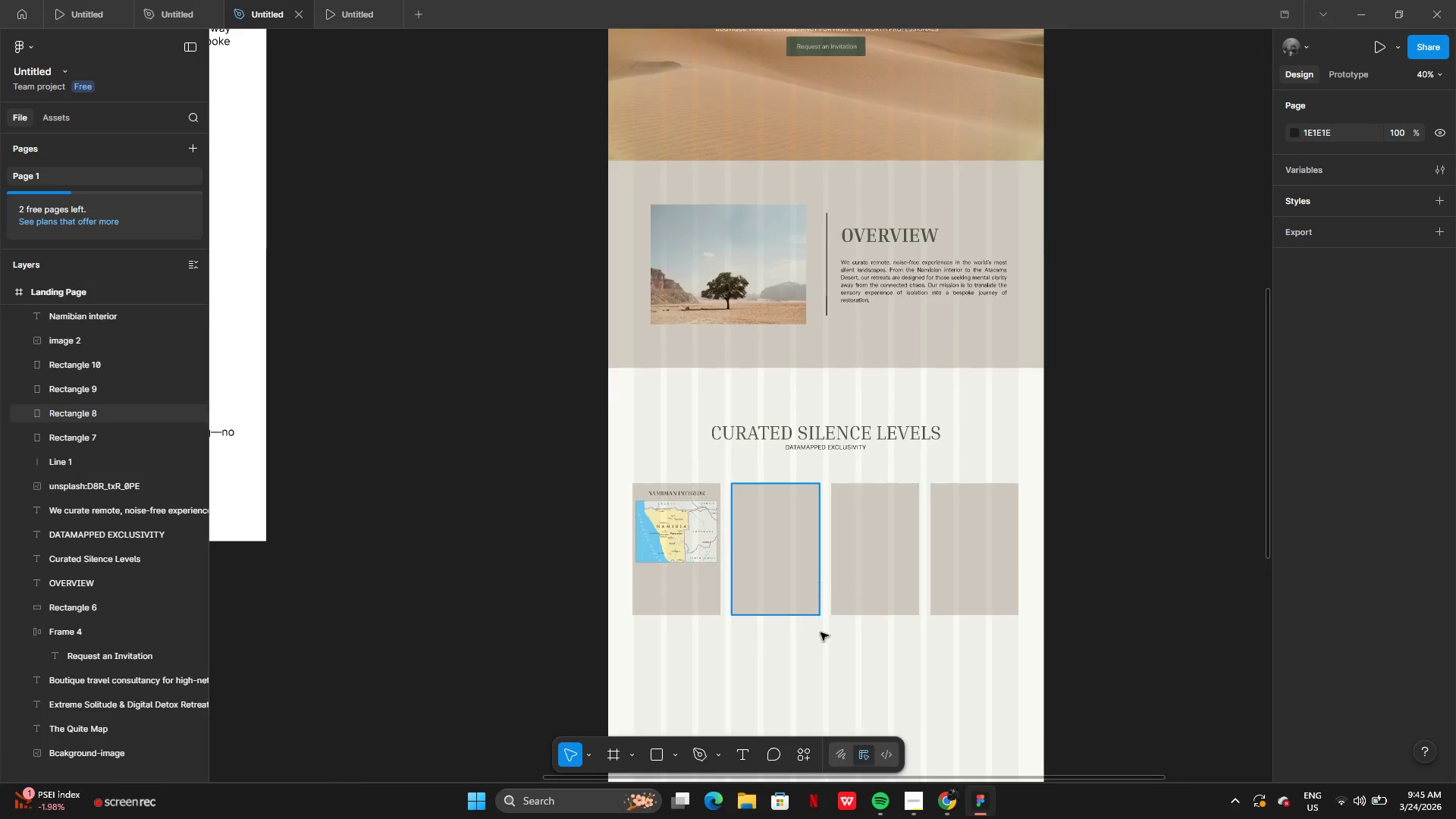 
left_click([807, 673])
 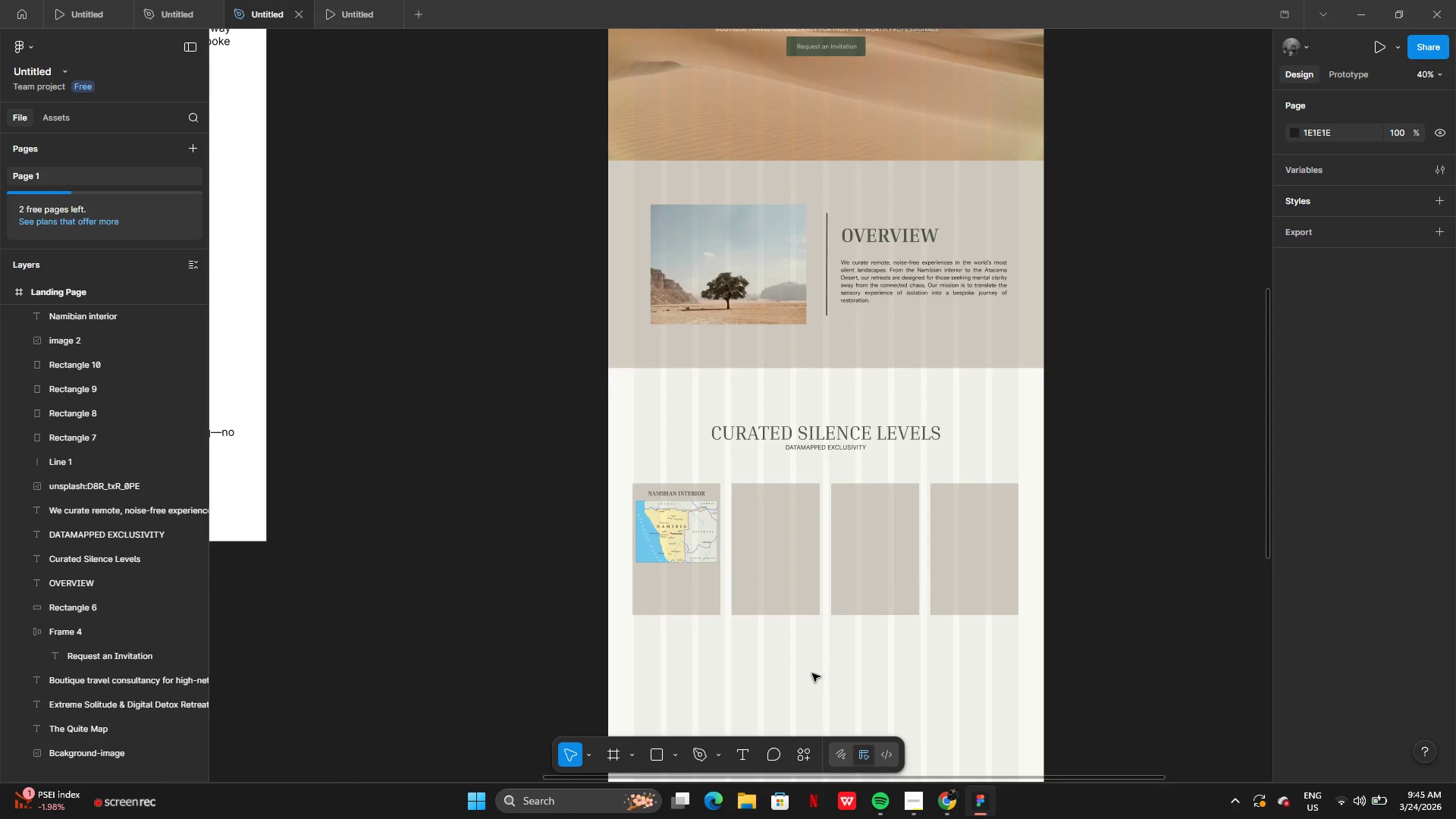 
hold_key(key=ControlLeft, duration=1.16)
 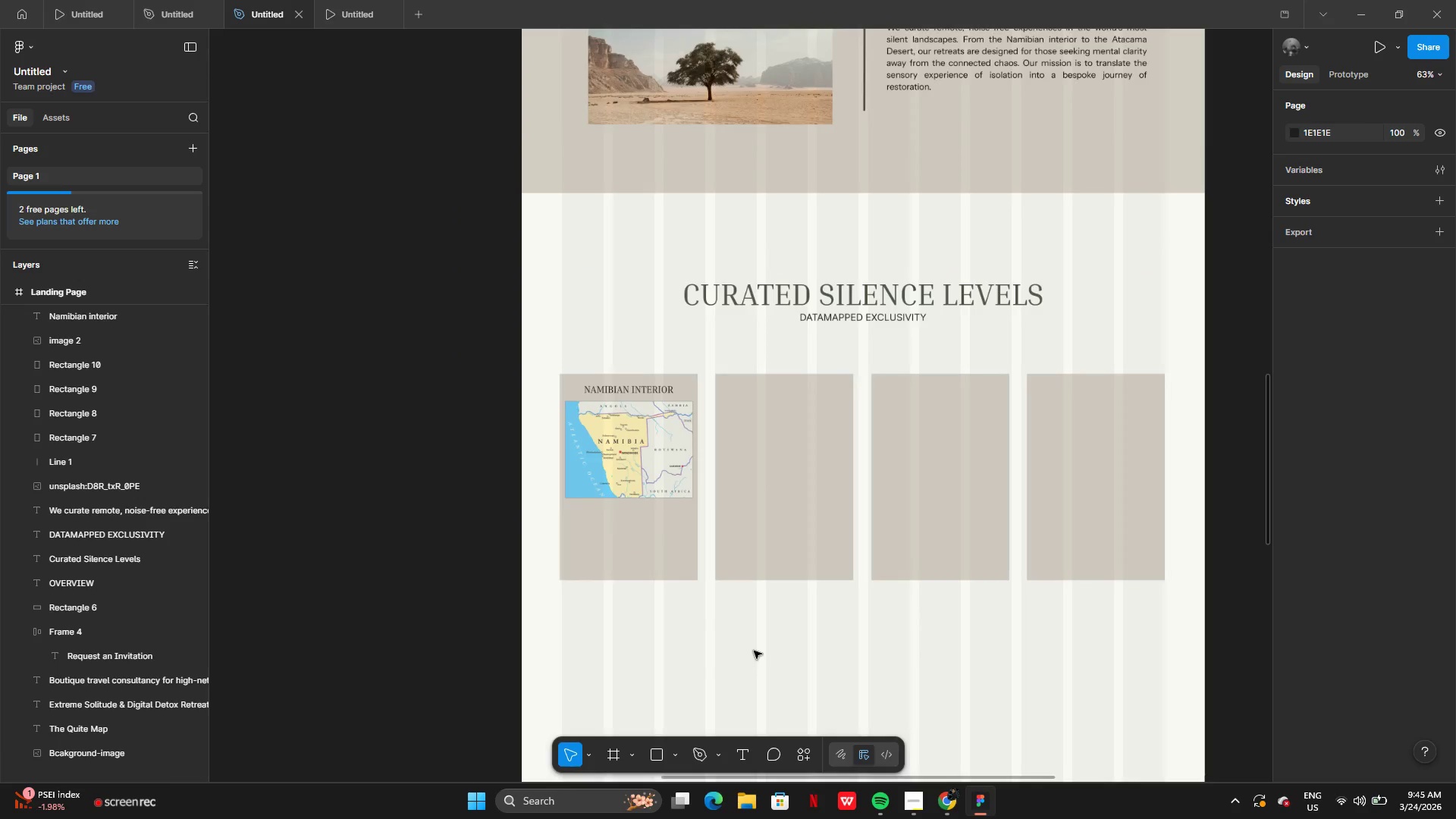 
key(Control+V)
 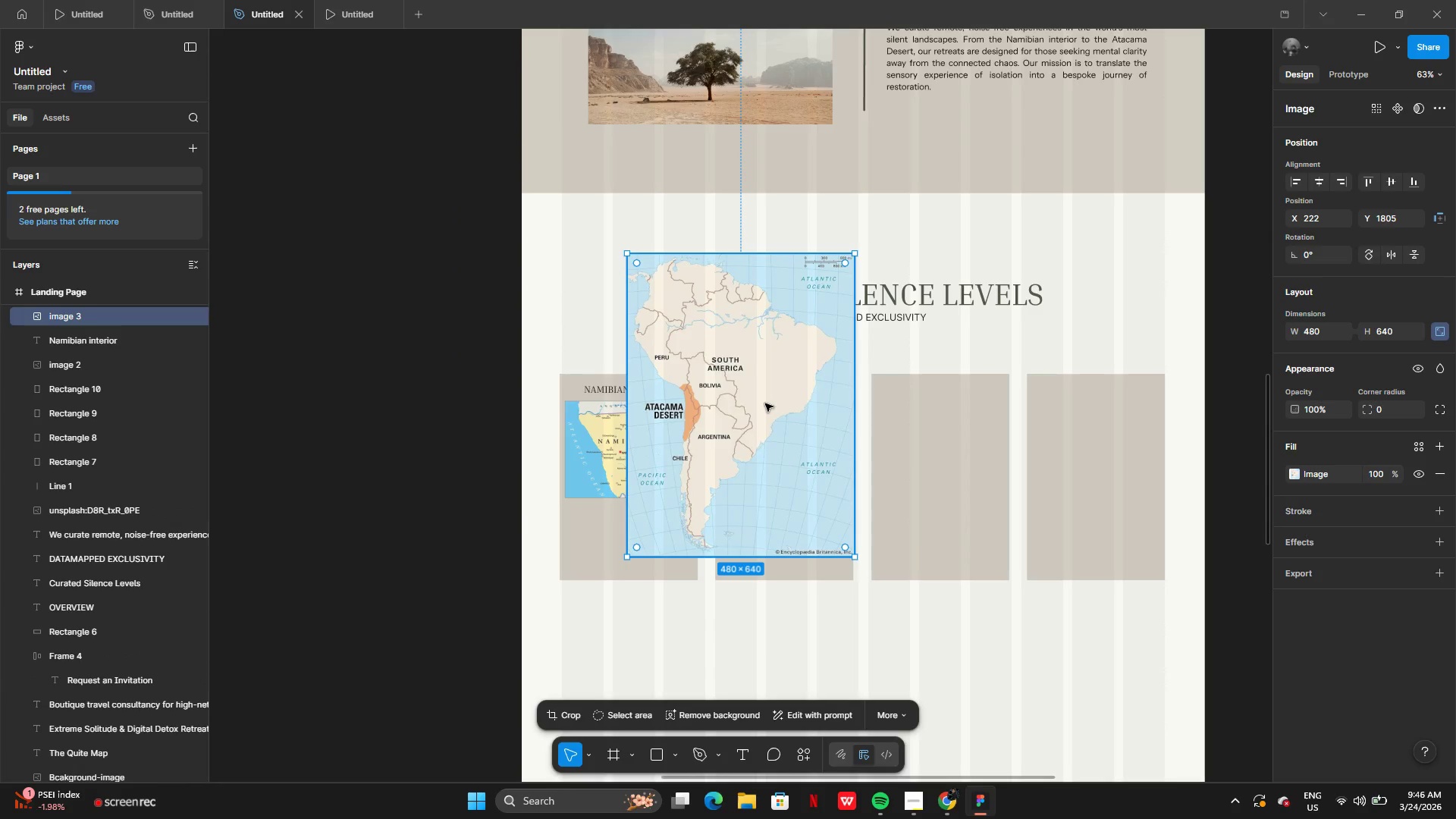 
left_click_drag(start_coordinate=[764, 403], to_coordinate=[702, 548])
 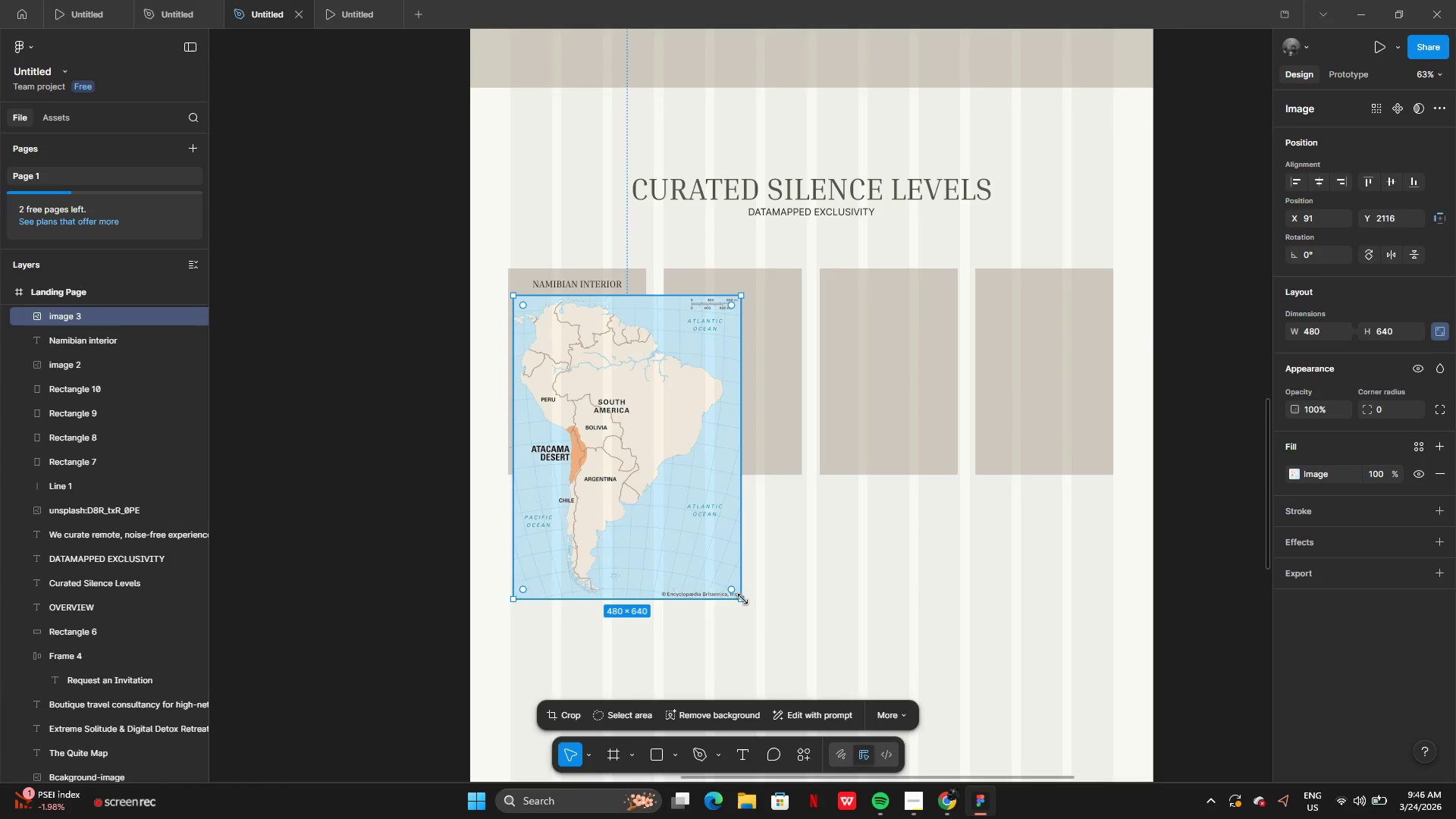 
left_click_drag(start_coordinate=[742, 599], to_coordinate=[642, 447])
 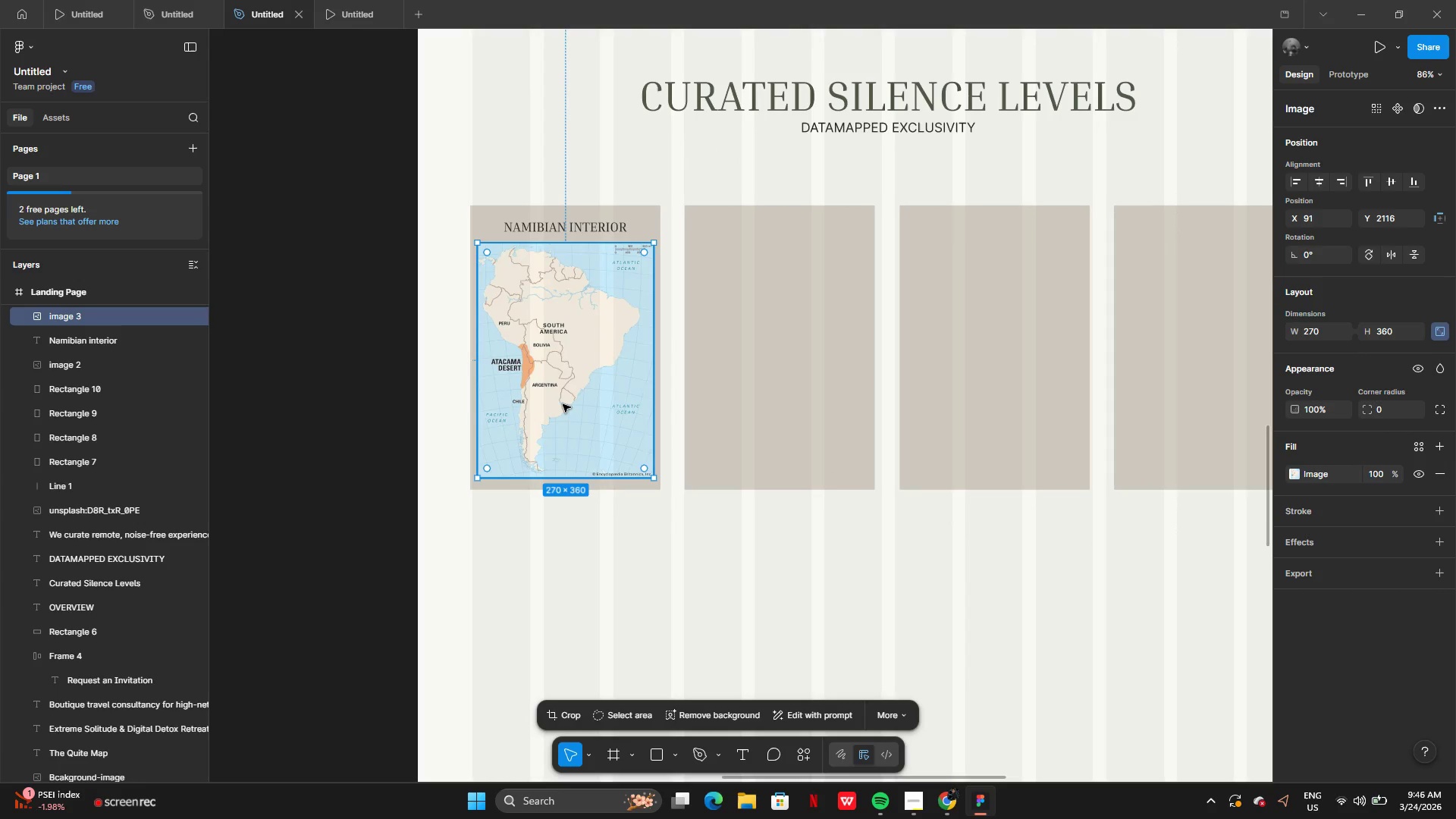 
left_click([563, 404])
 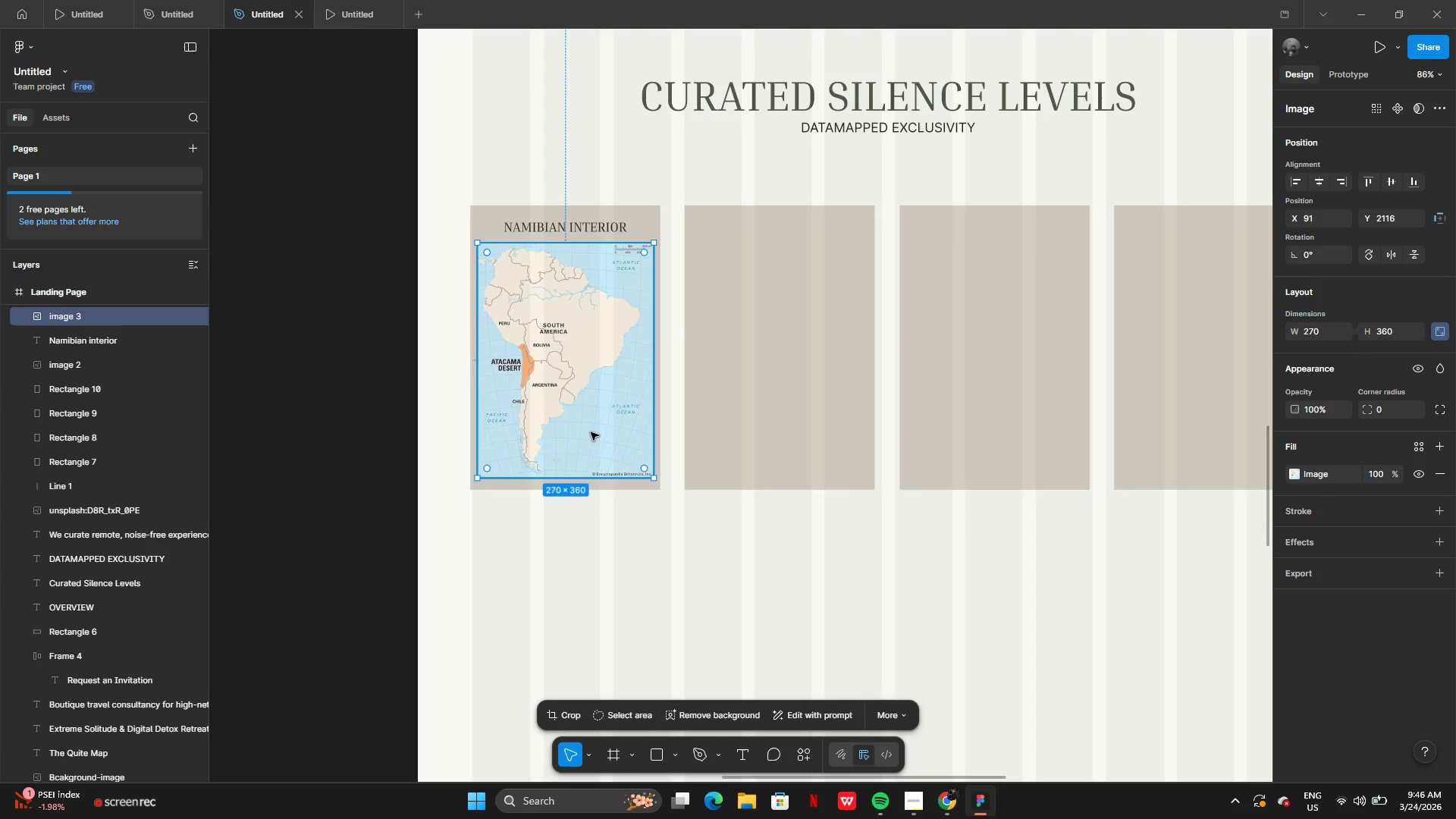 
double_click([591, 432])
 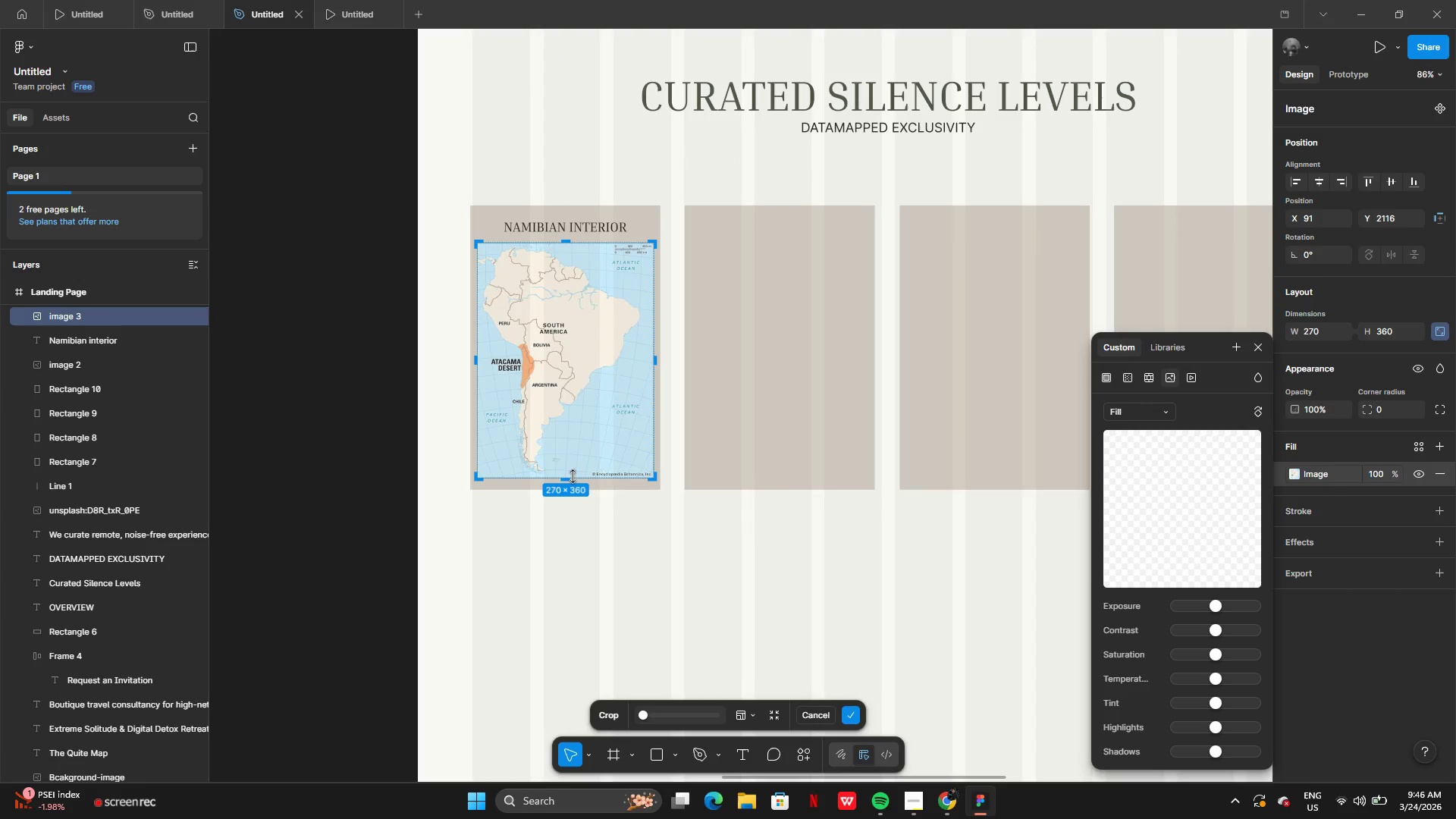 
left_click_drag(start_coordinate=[573, 477], to_coordinate=[576, 378])
 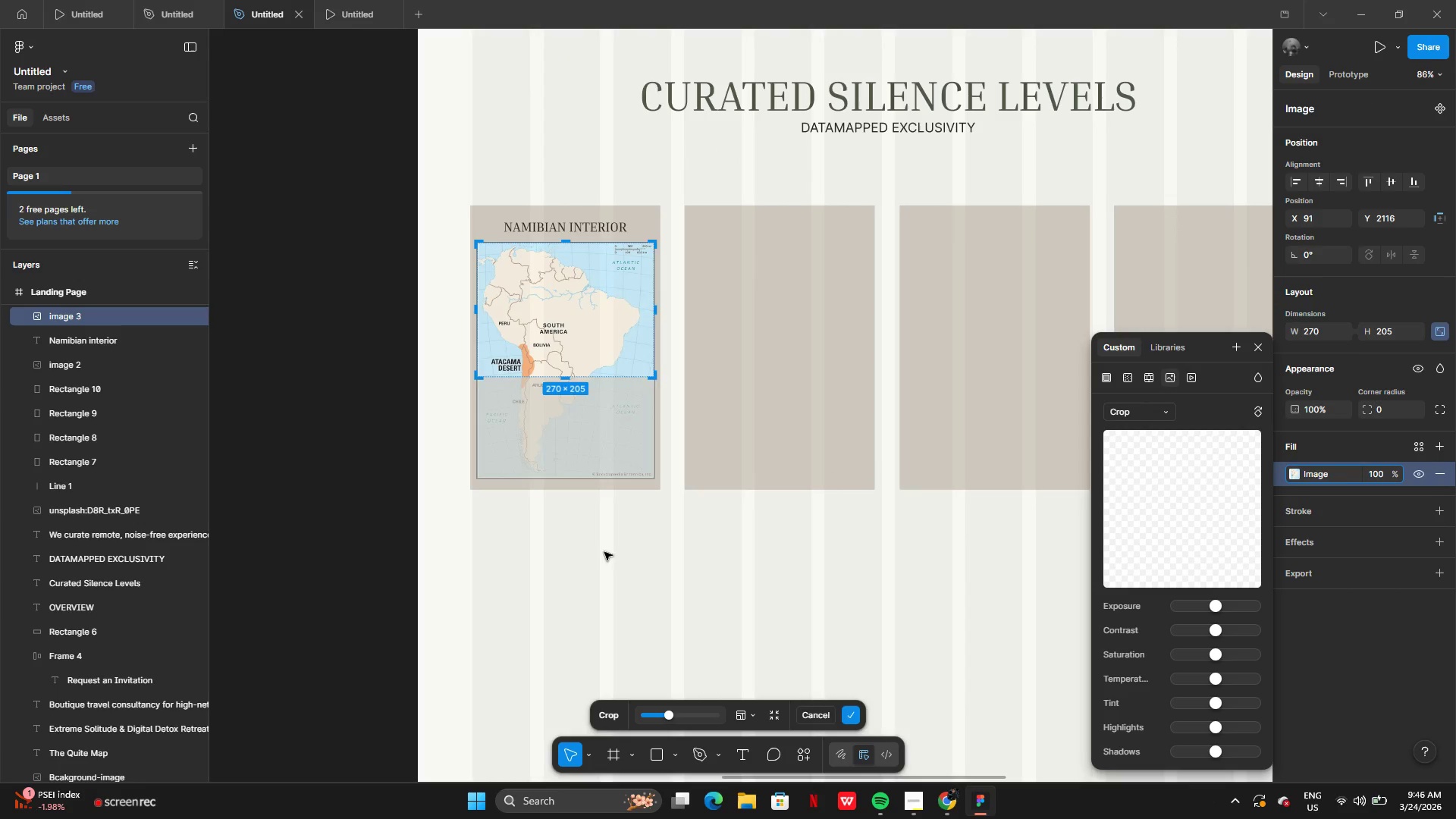 
key(Enter)
 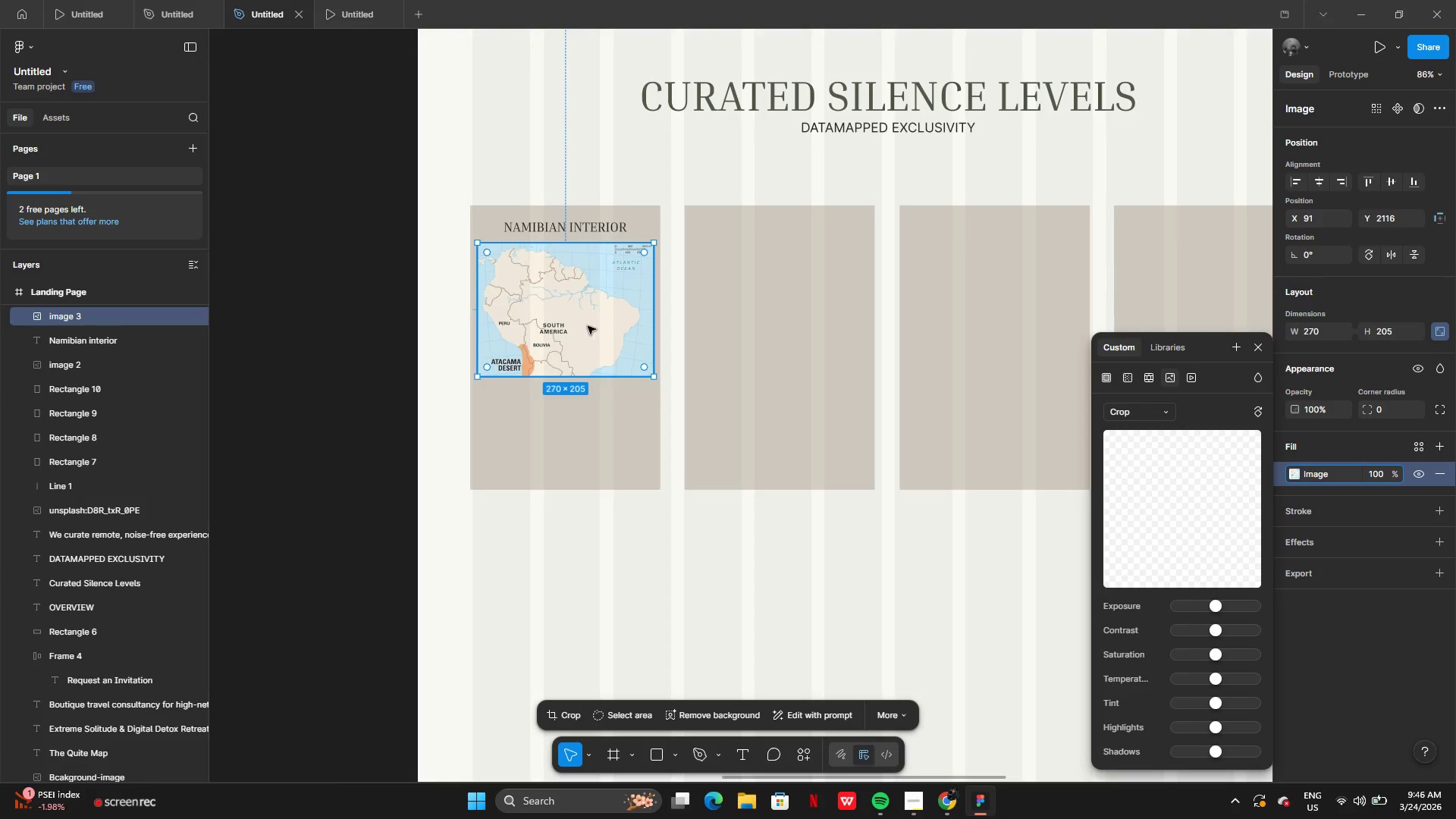 
double_click([588, 325])
 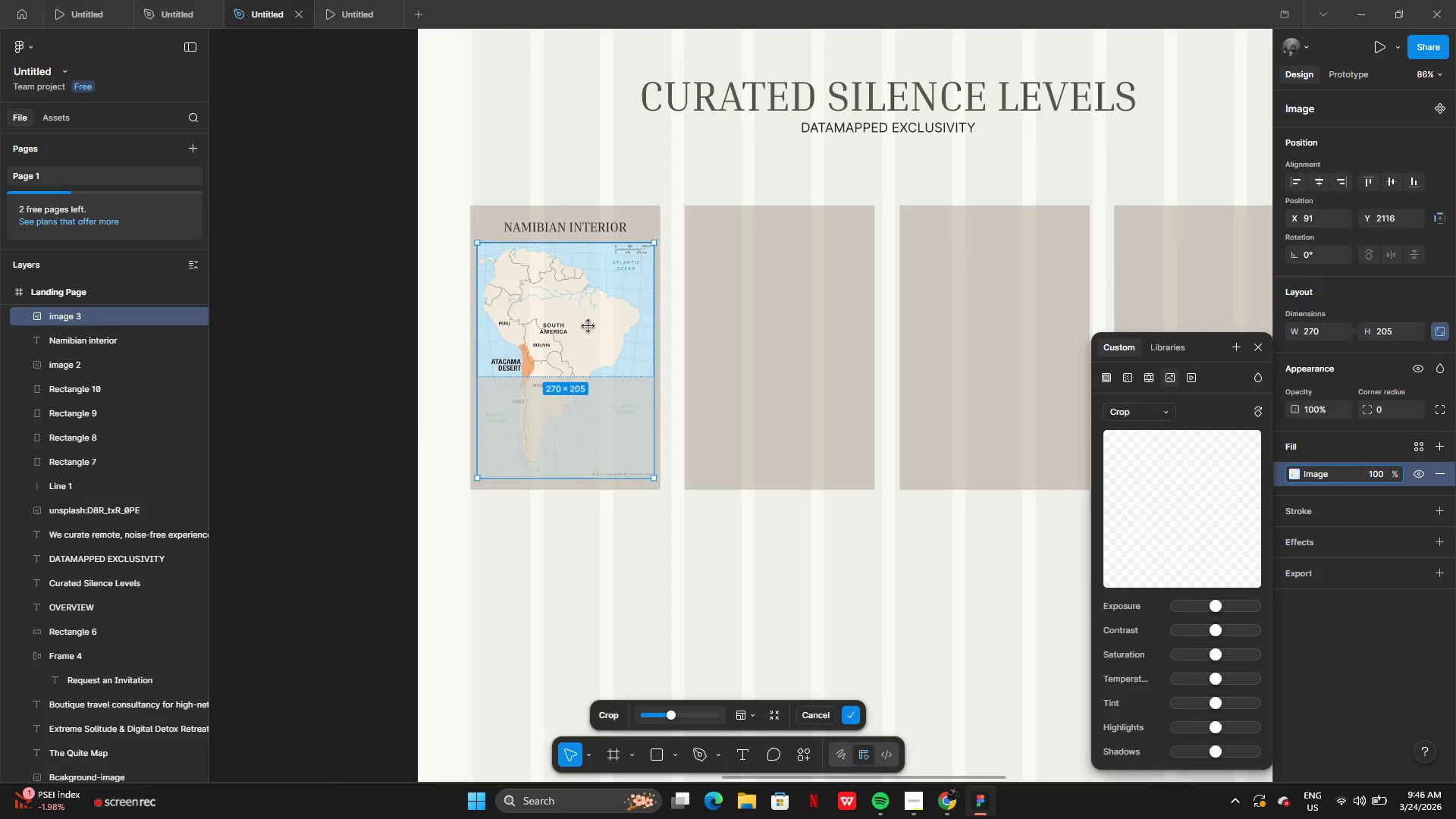 
left_click_drag(start_coordinate=[588, 326], to_coordinate=[588, 297])
 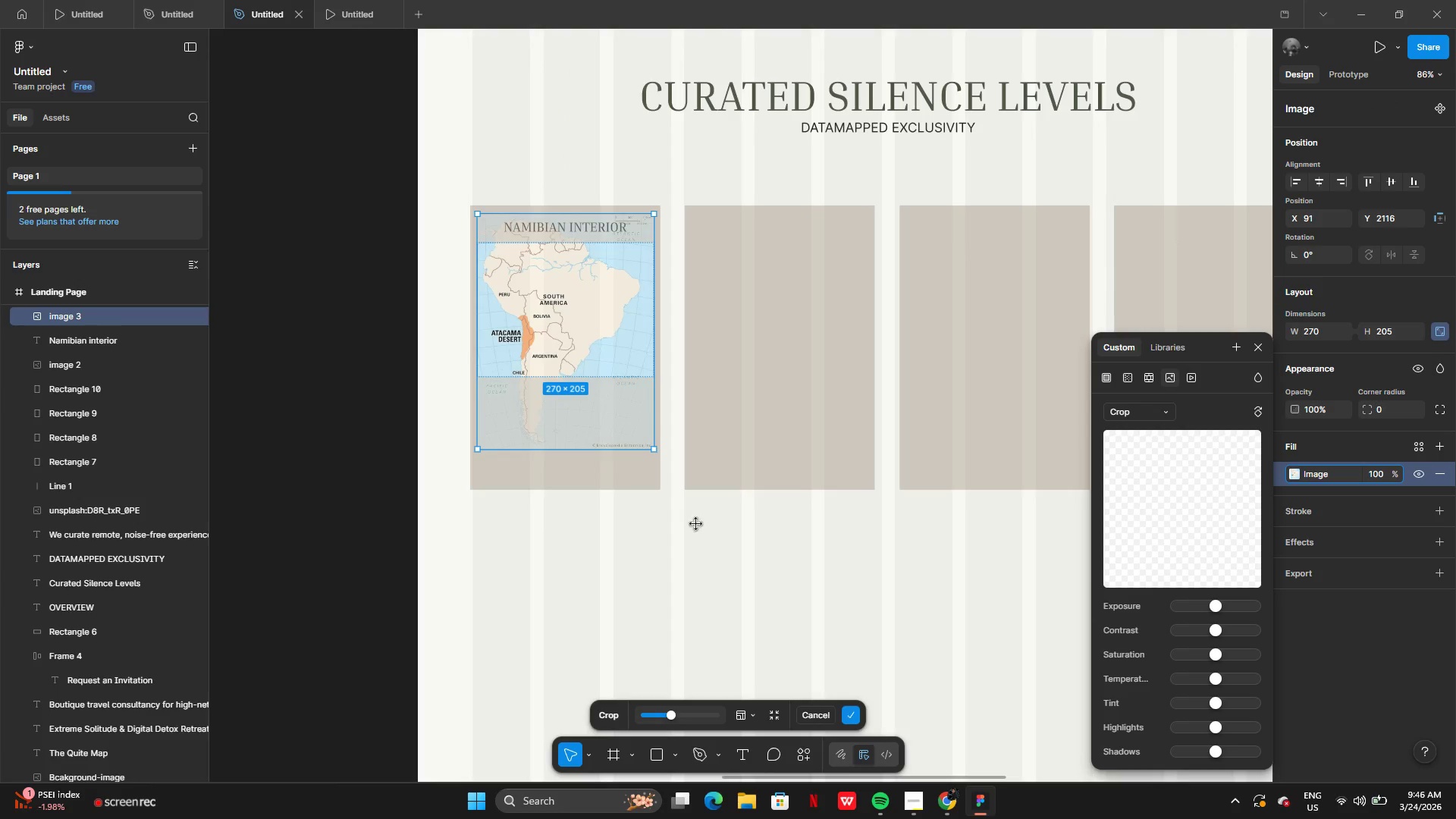 
left_click([696, 524])
 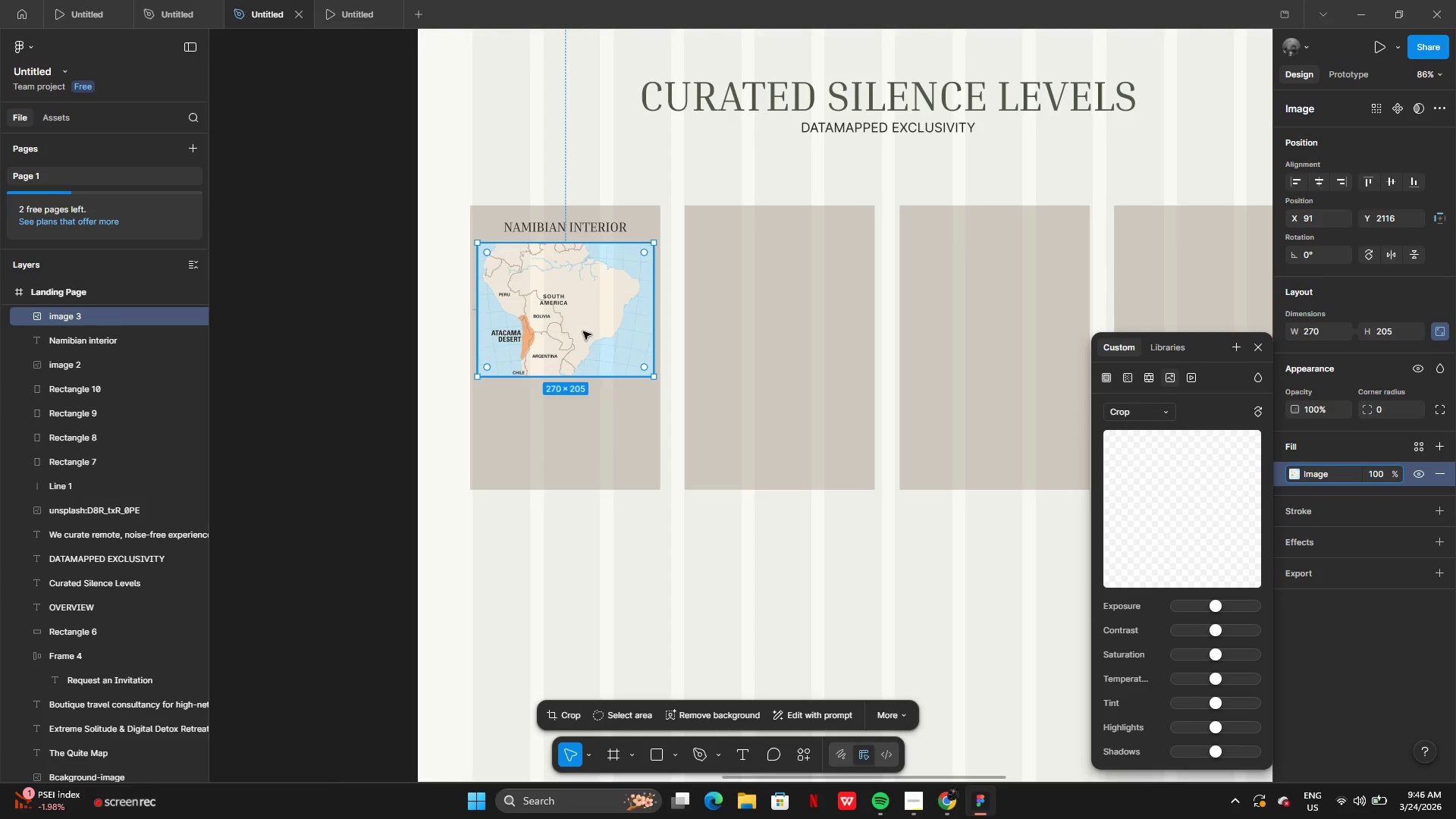 
left_click_drag(start_coordinate=[582, 331], to_coordinate=[798, 328])
 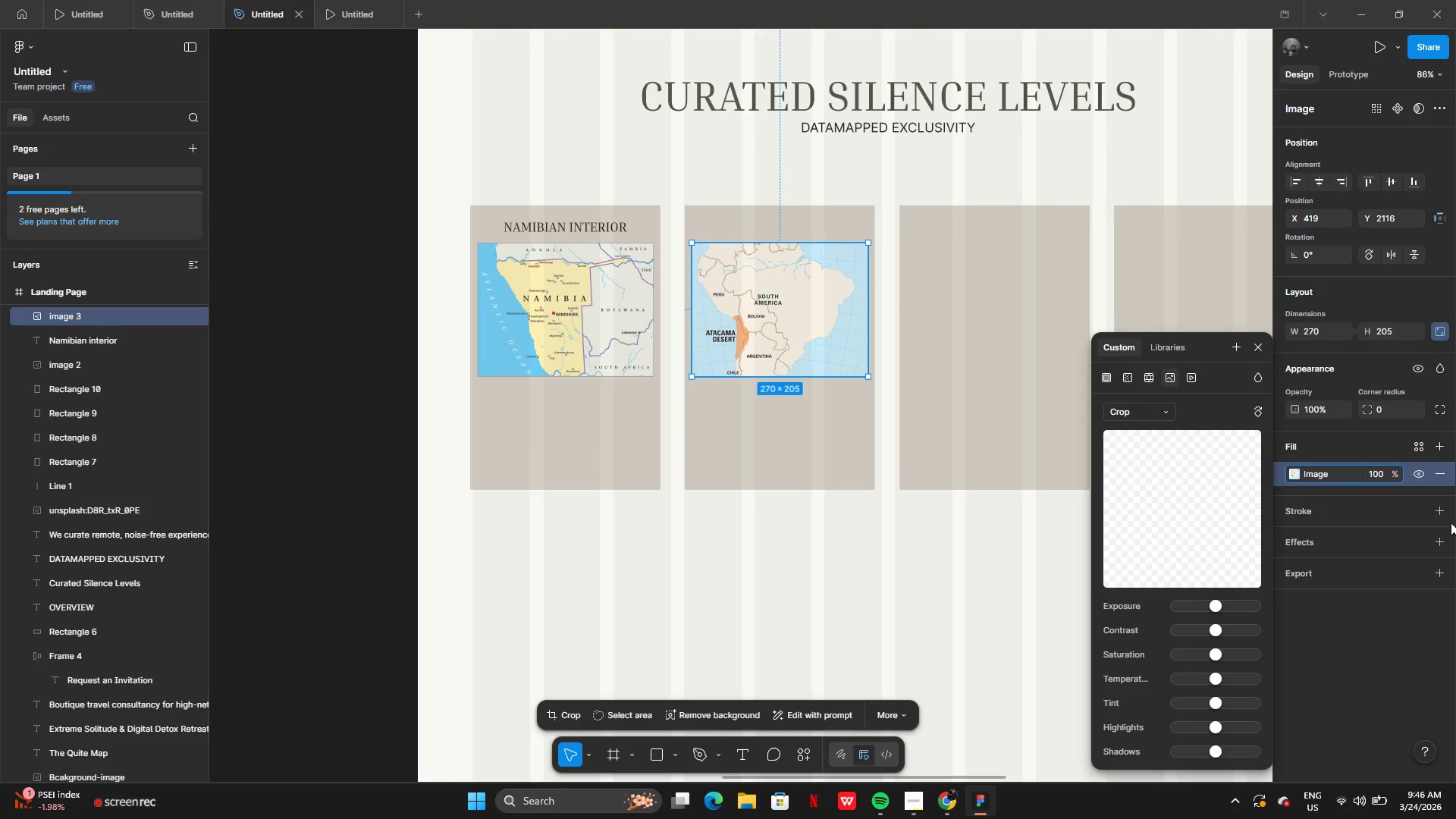 
mouse_move([1433, 508])
 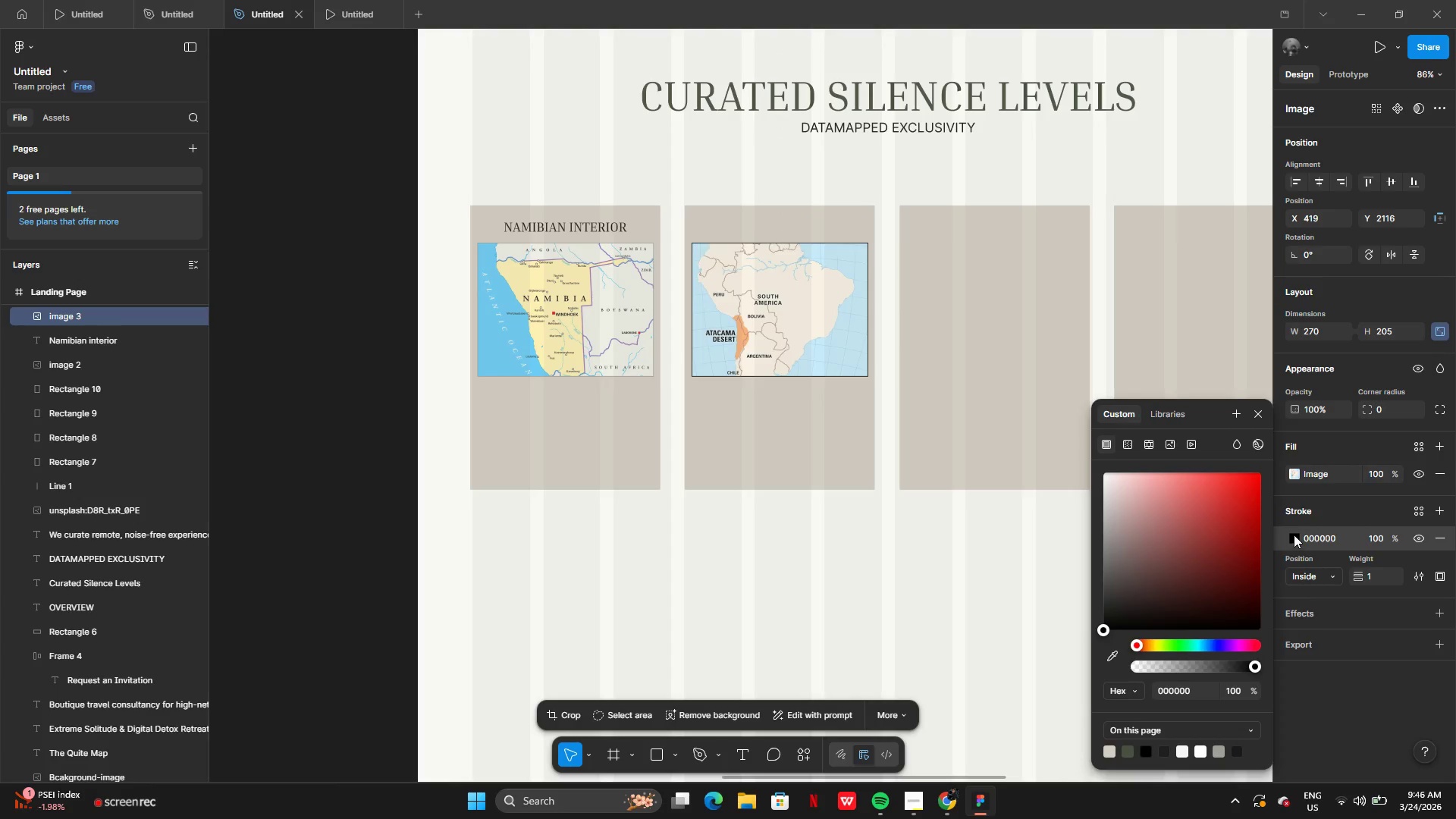 
left_click([1294, 535])
 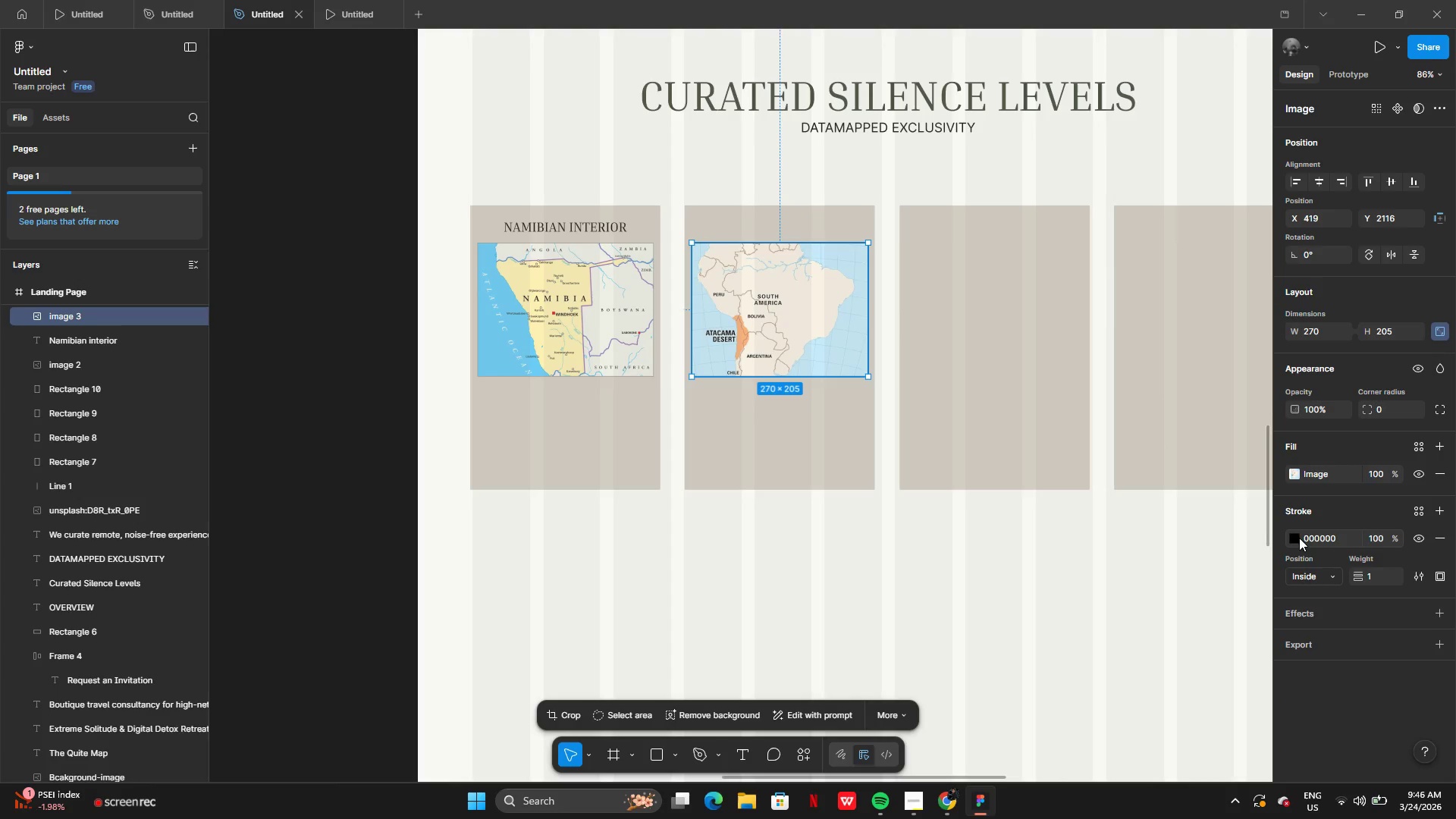 
left_click([1298, 537])
 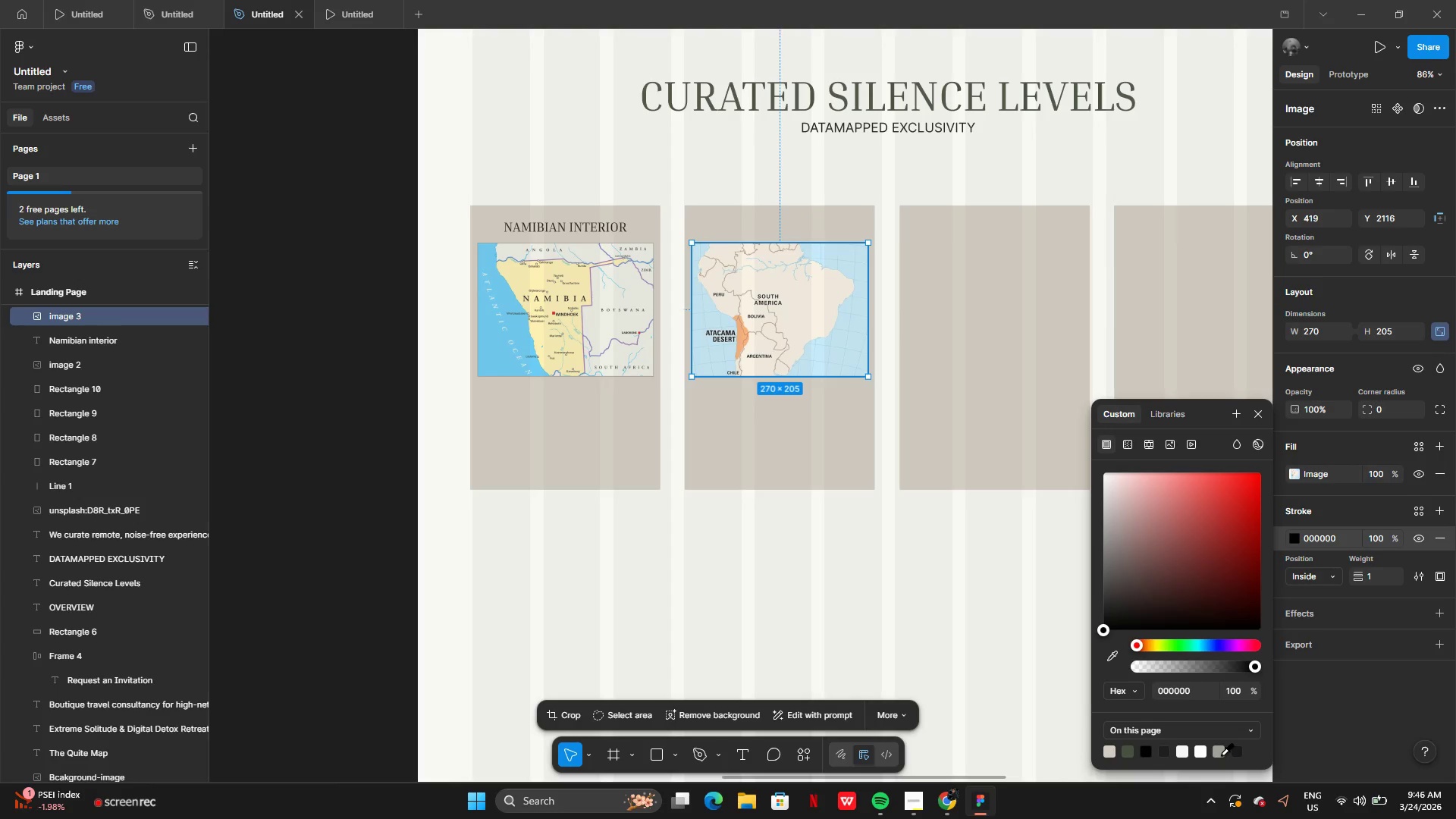 
left_click([1217, 752])
 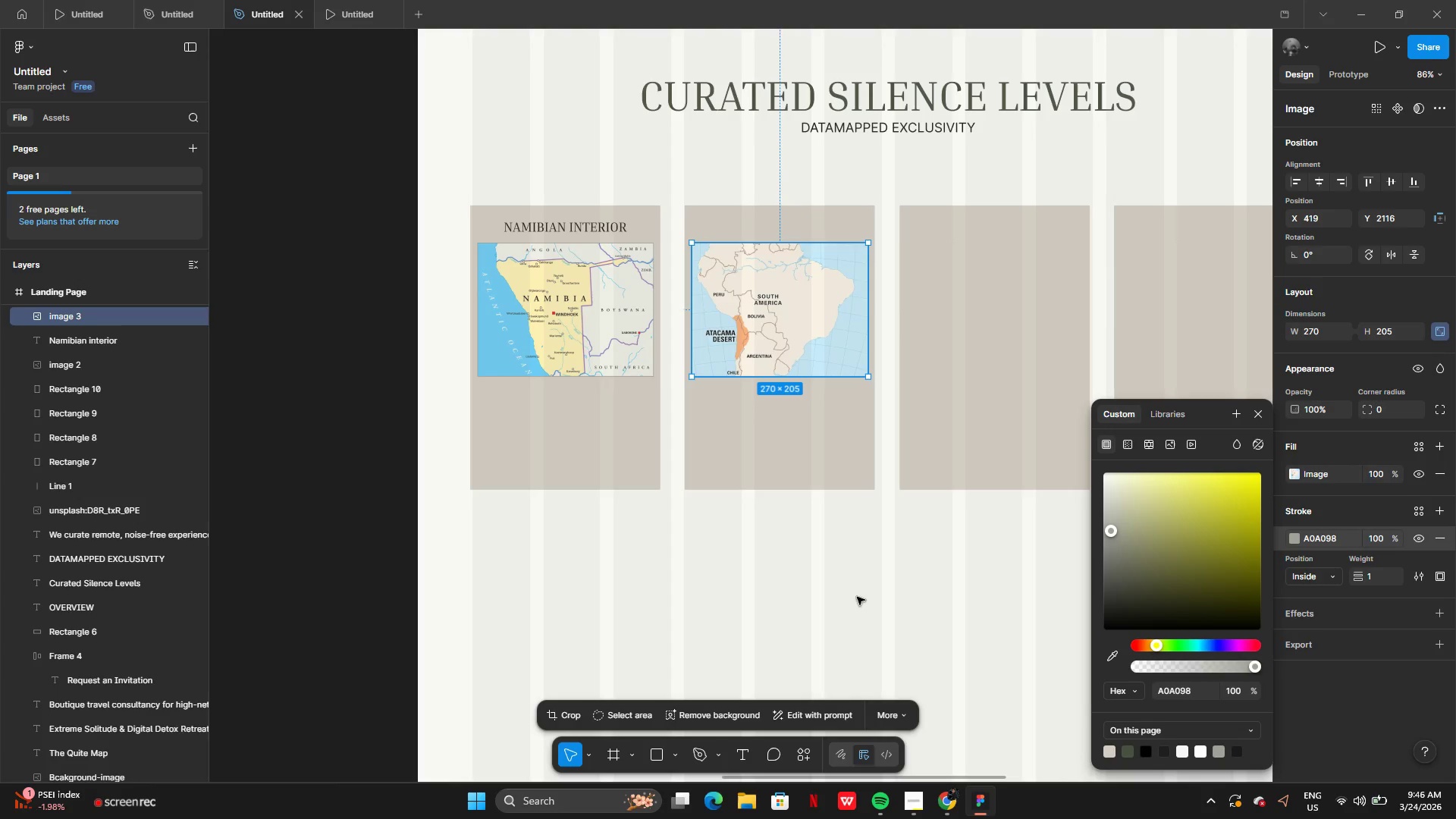 
left_click([853, 592])
 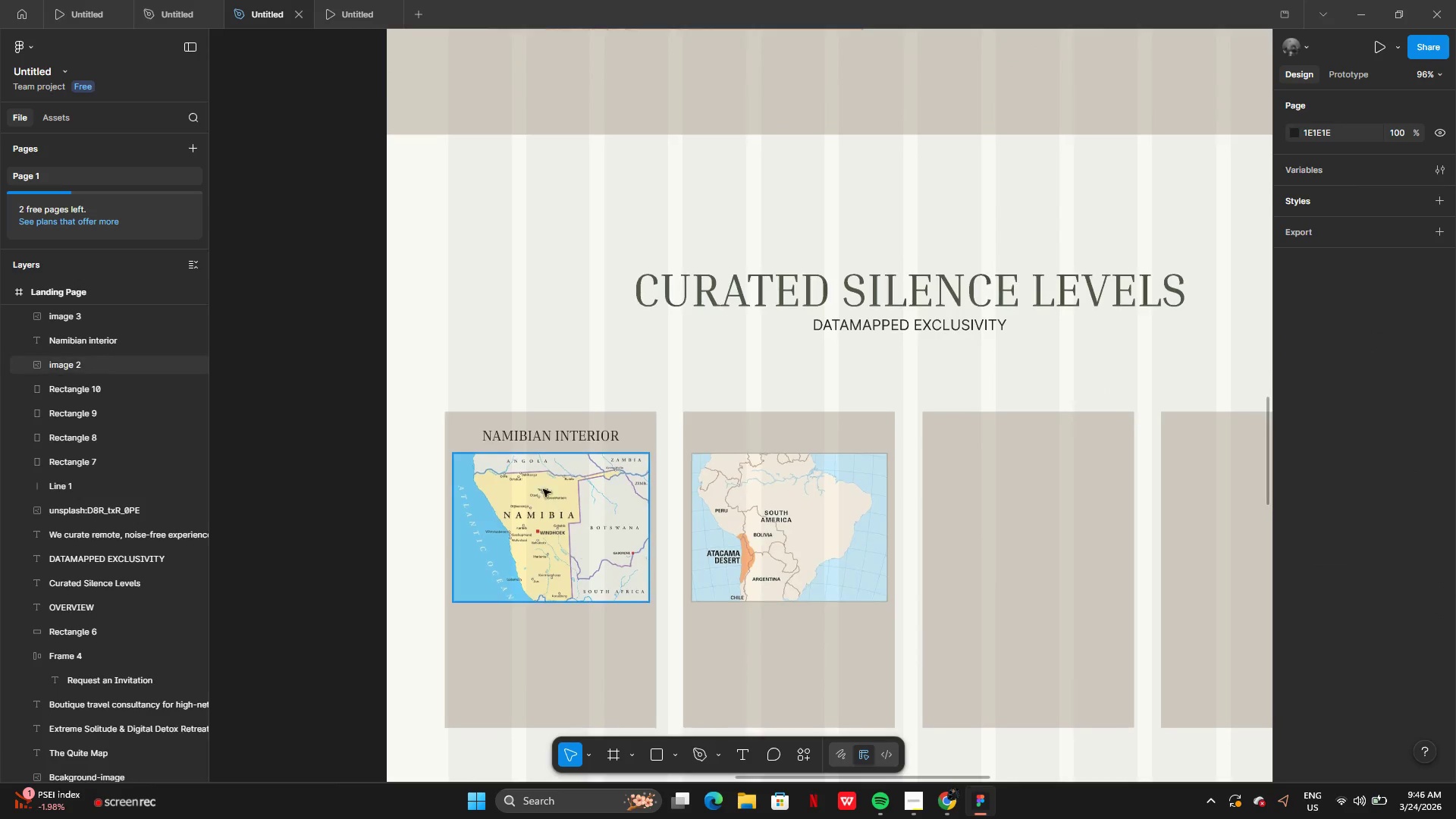 
left_click([562, 435])
 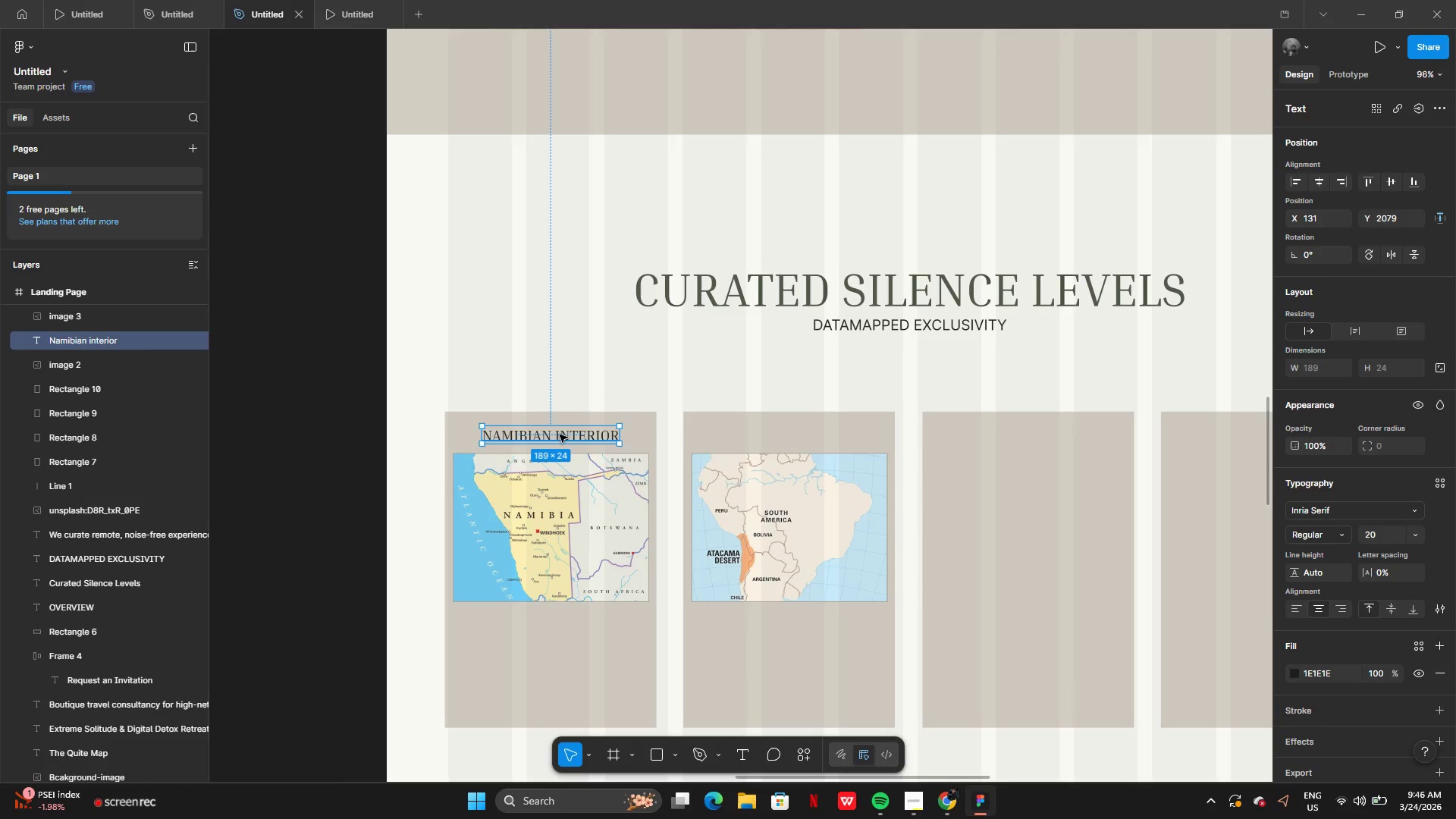 
hold_key(key=AltLeft, duration=0.45)
left_click_drag(start_coordinate=[557, 434], to_coordinate=[580, 435])
 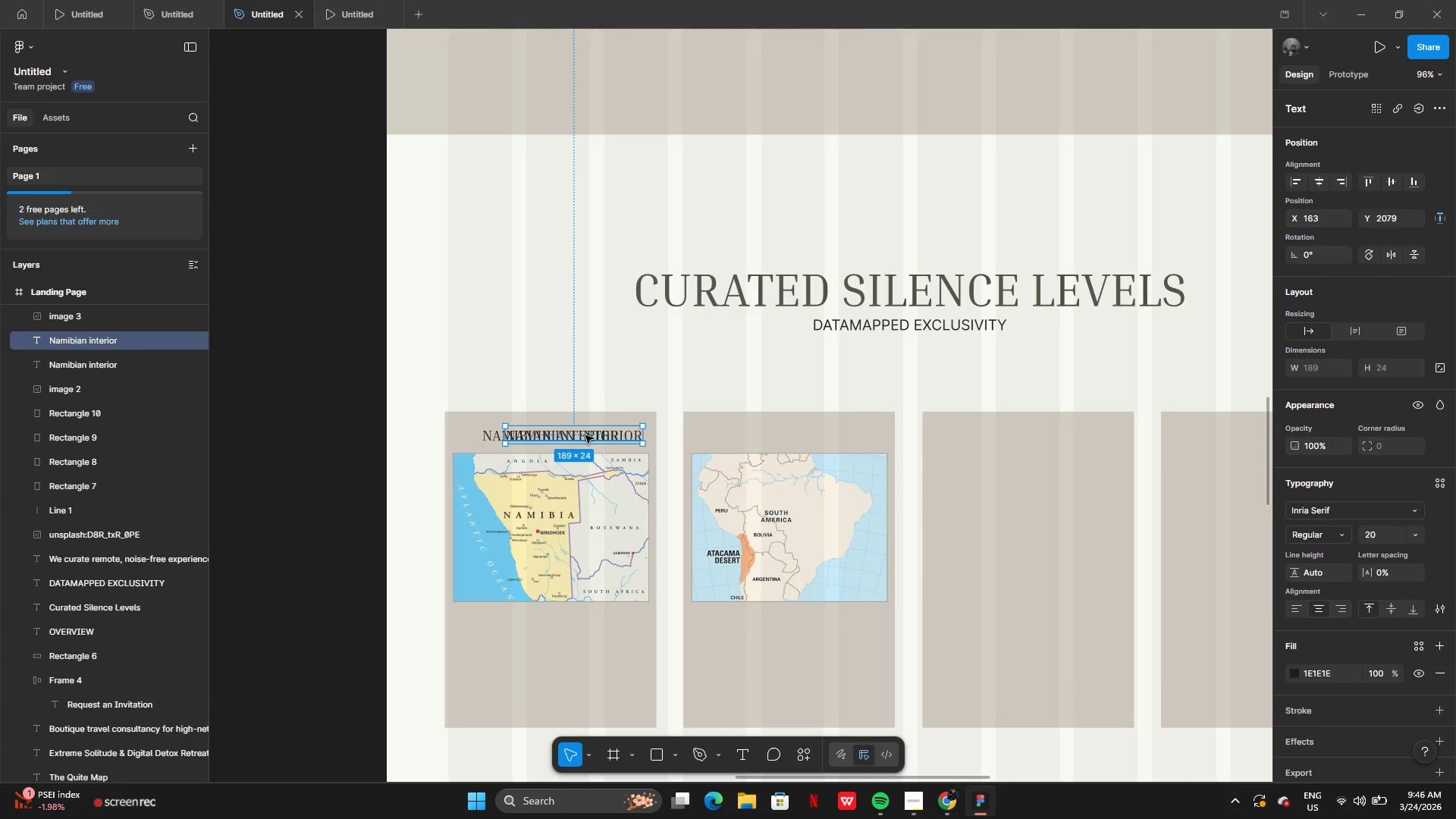 
left_click_drag(start_coordinate=[585, 435], to_coordinate=[783, 435])
 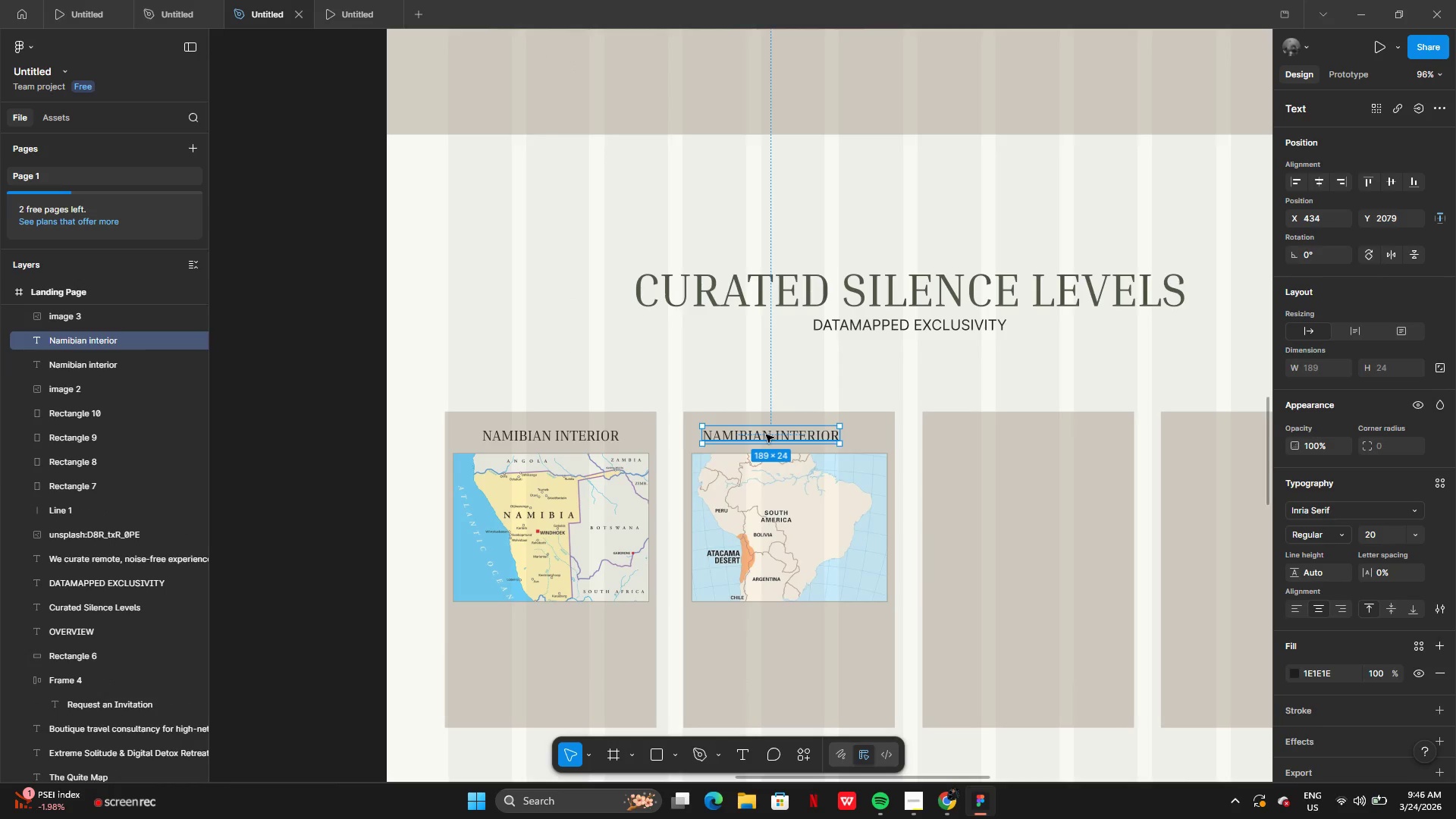 
left_click_drag(start_coordinate=[766, 435], to_coordinate=[785, 435])
 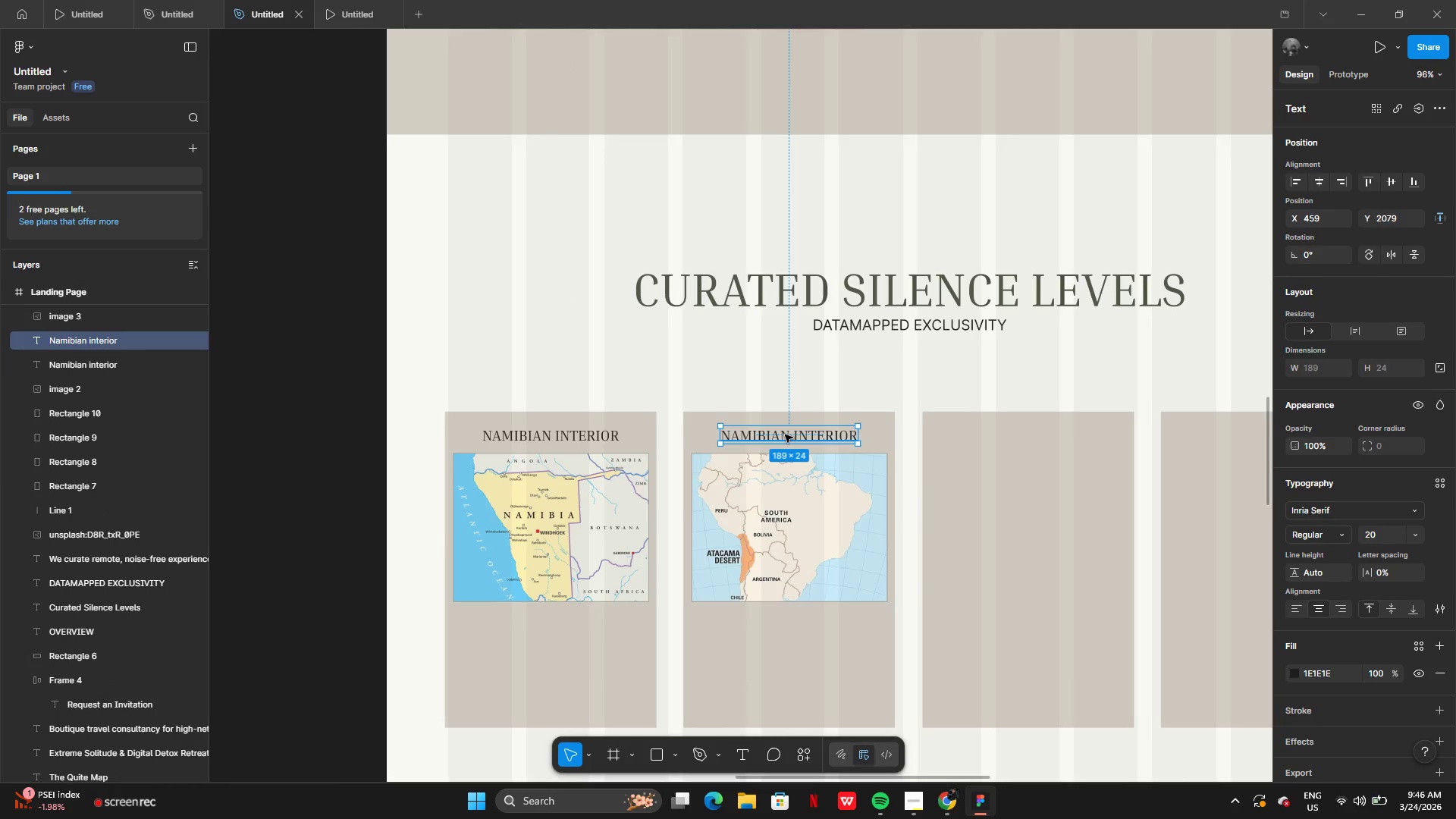 
double_click([785, 435])
 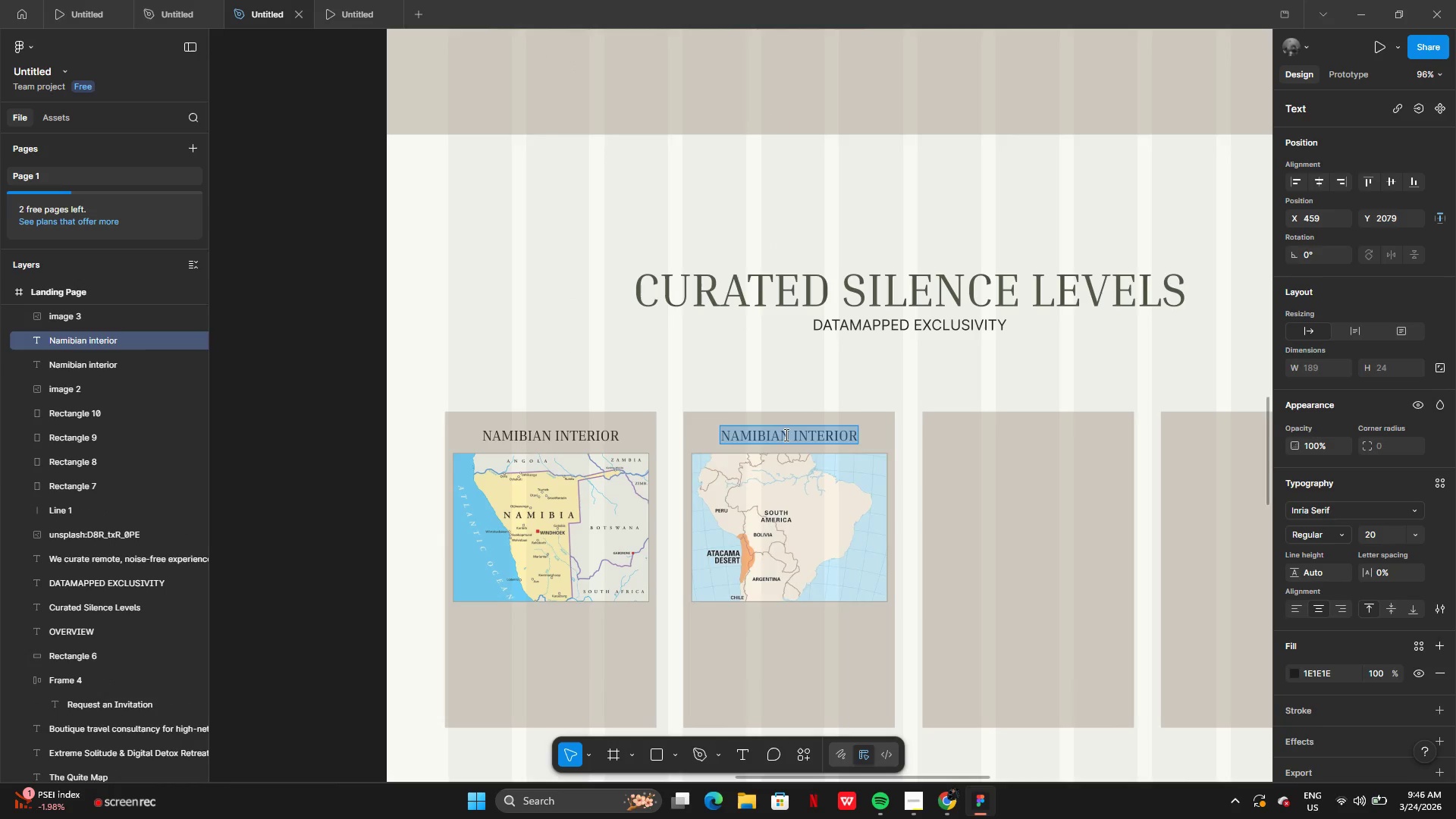 
type(ATACAMA DESERT)
 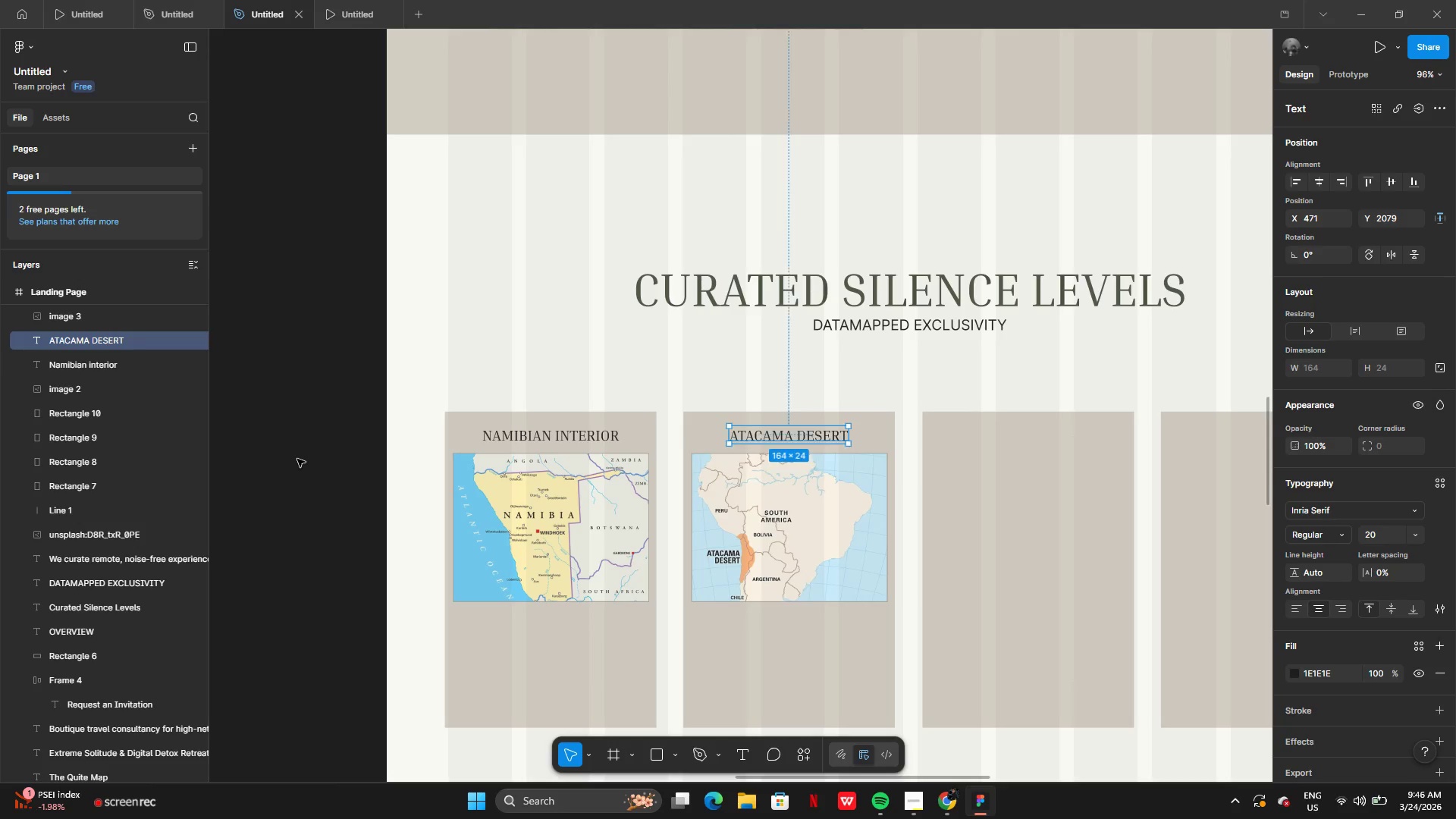 
double_click([297, 459])
 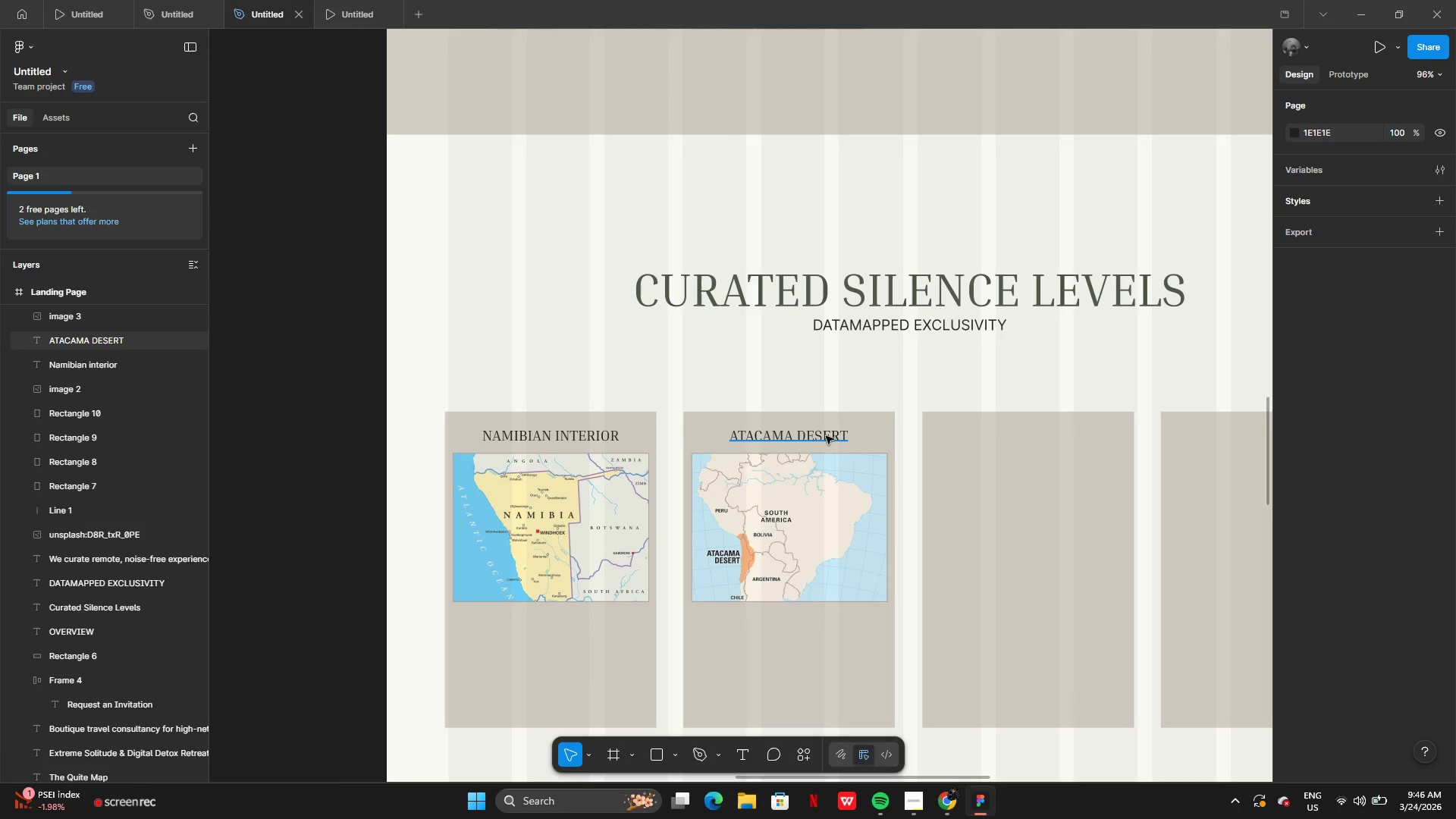 
left_click([817, 436])
 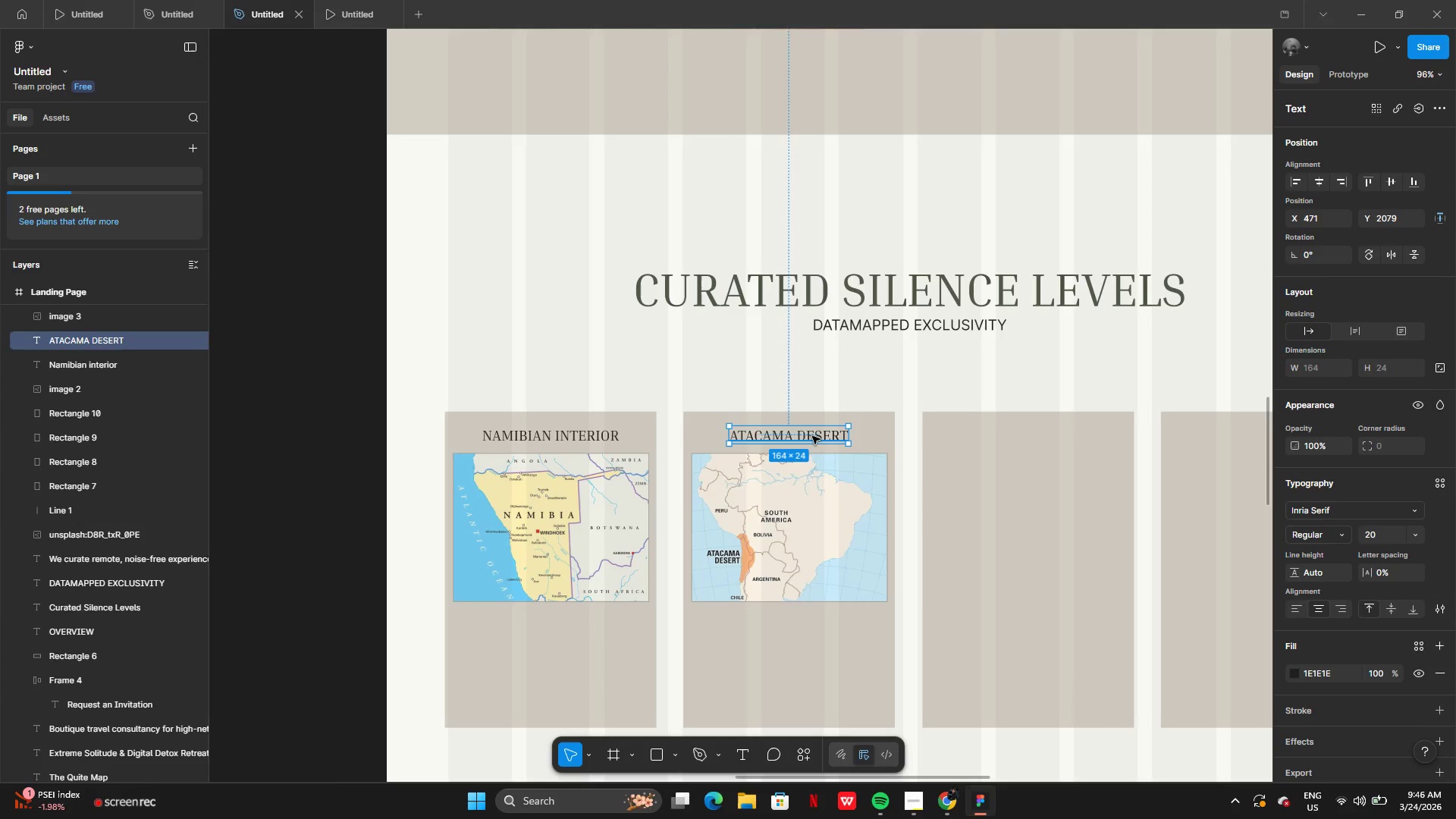 
left_click([812, 436])
 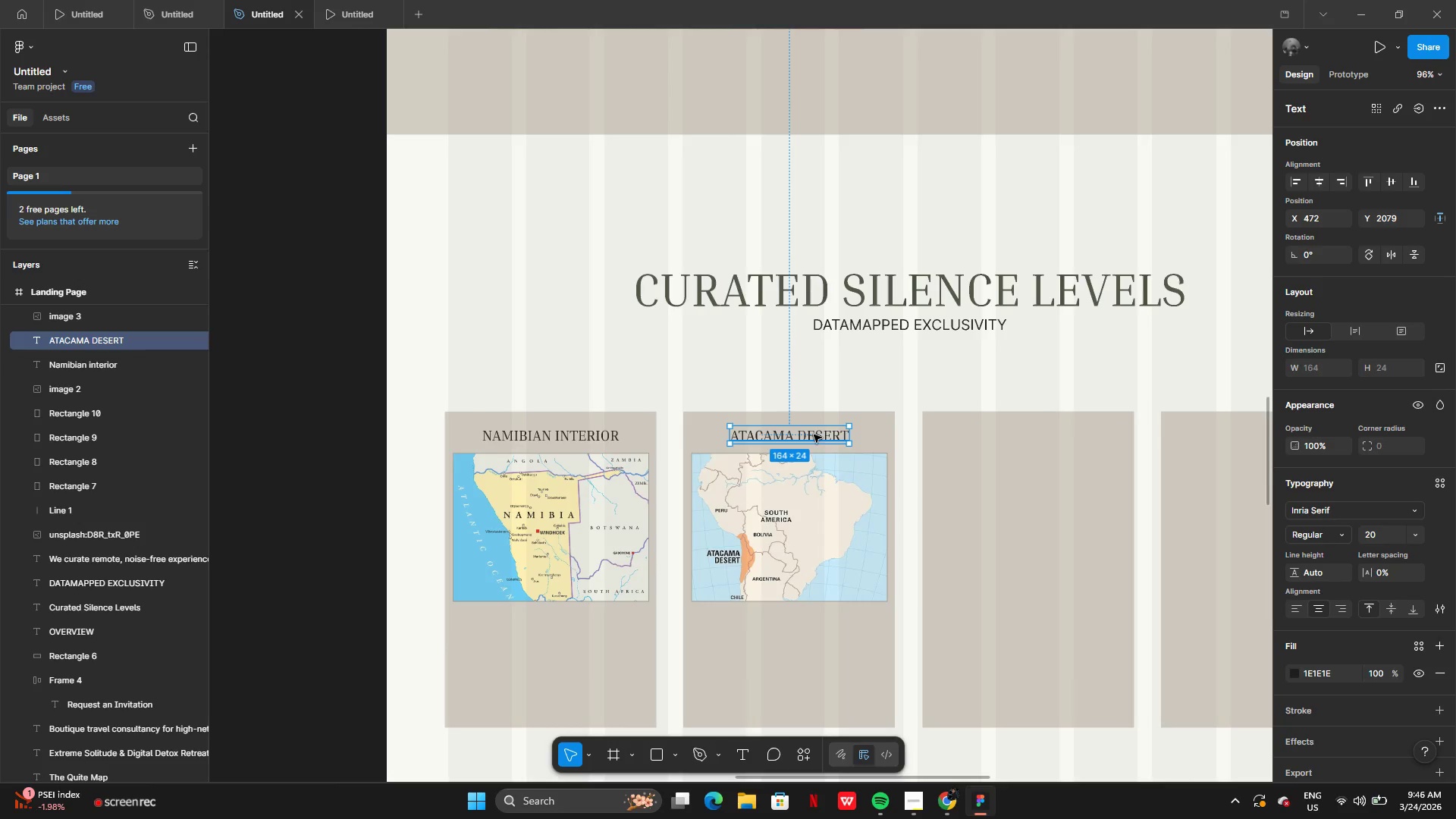 
wait(5.19)
 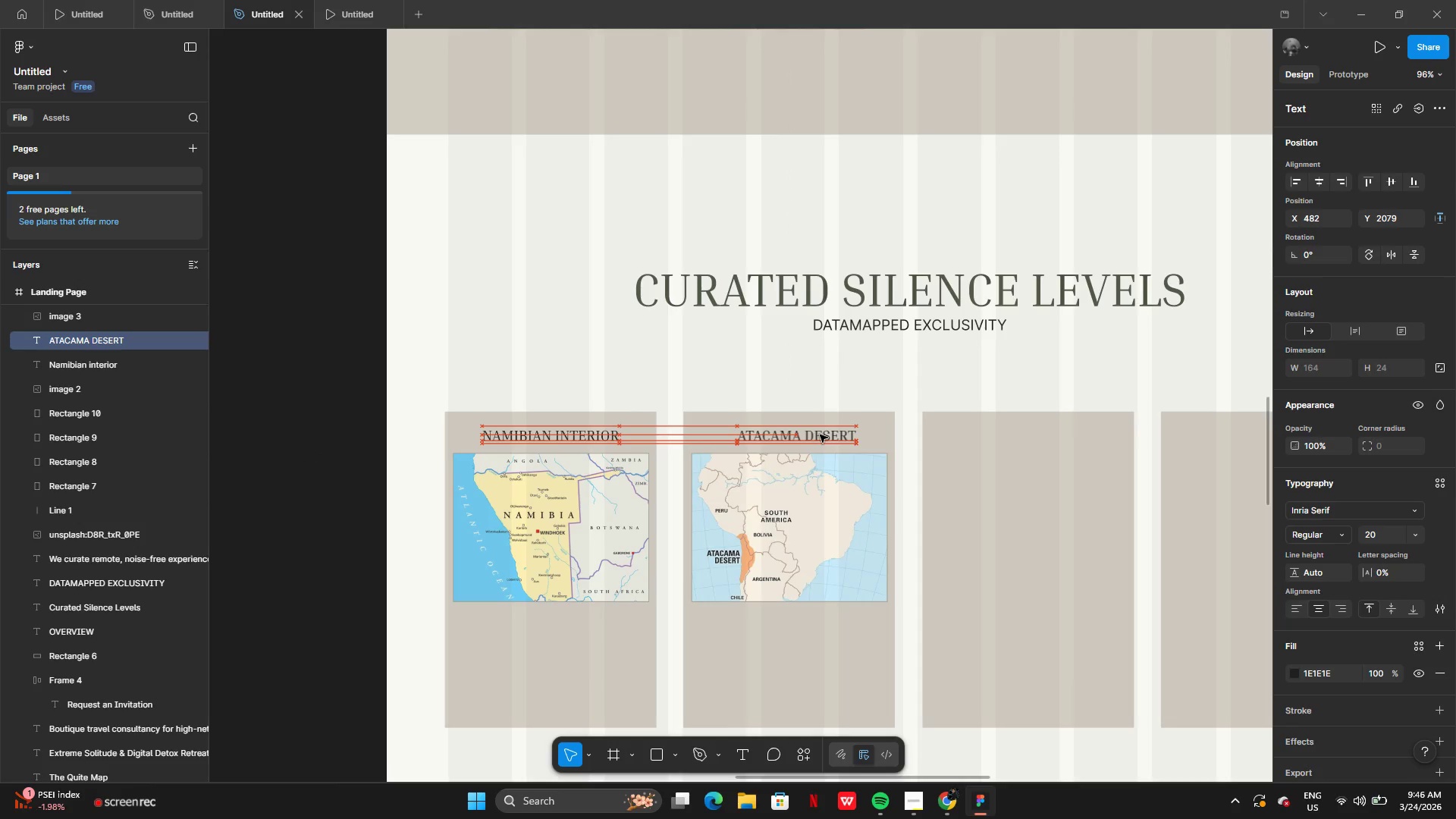 
left_click([405, 593])
 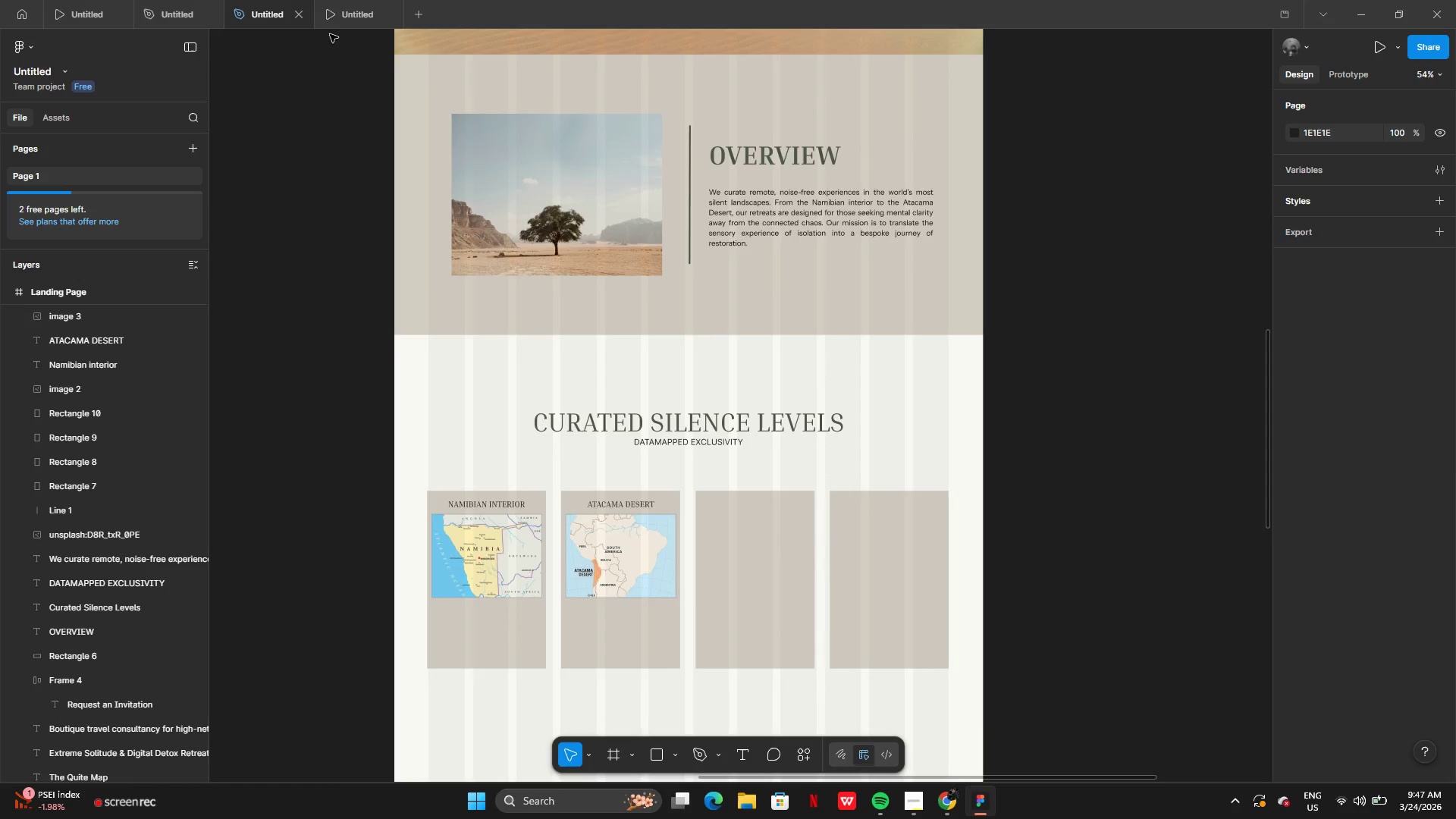 
left_click([357, 15])
 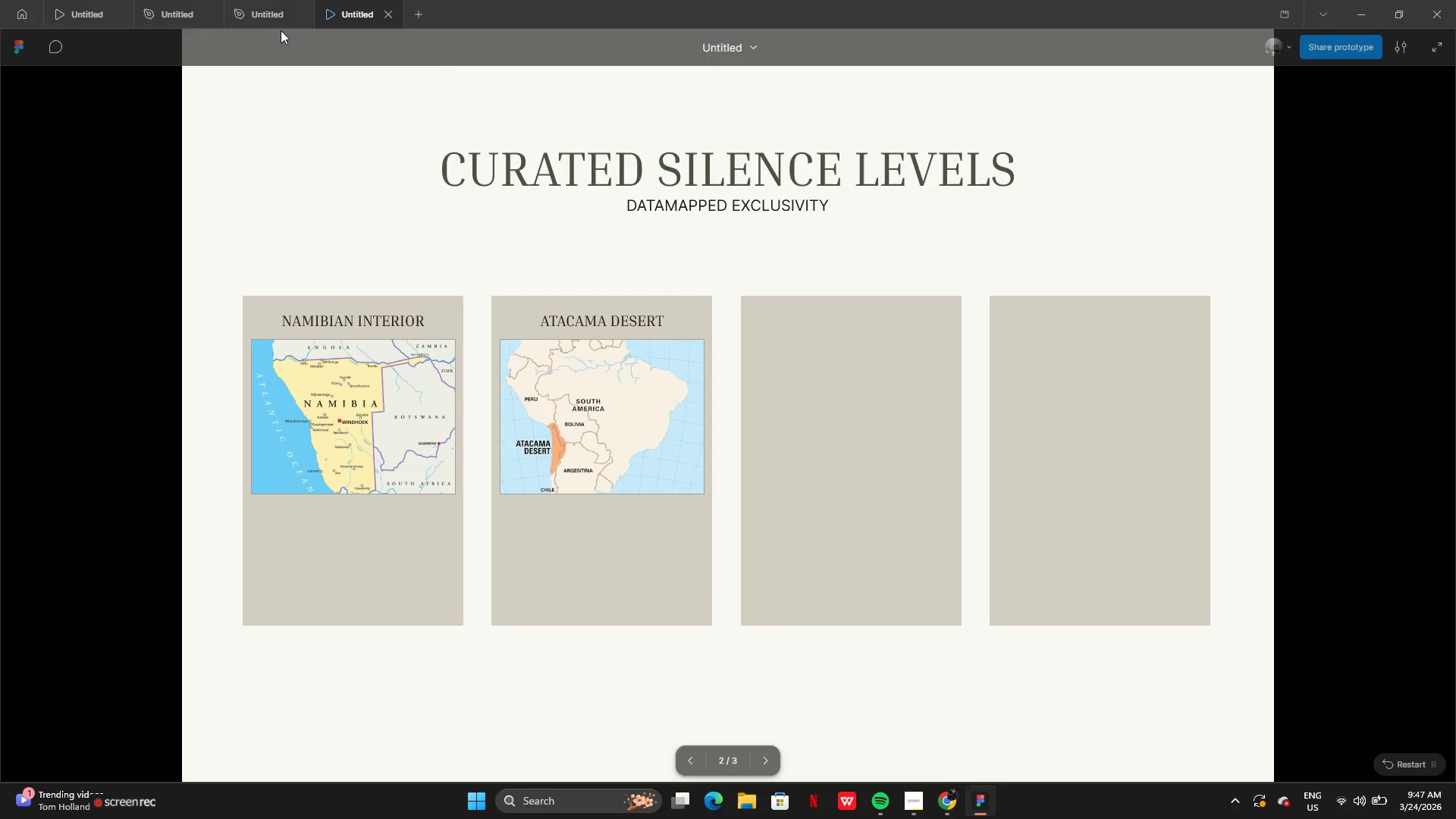 
wait(10.13)
 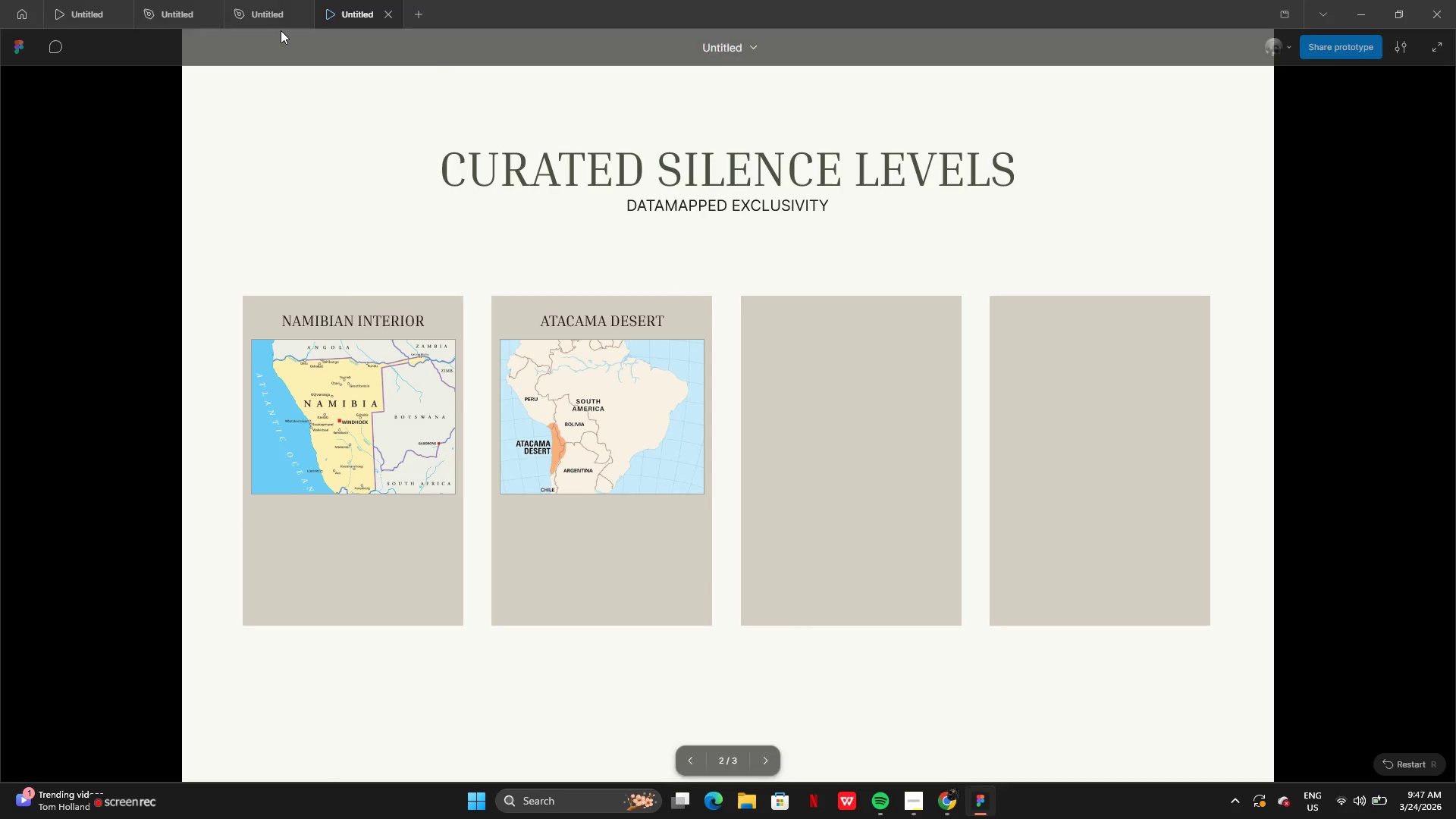 
mouse_move([278, 21])
 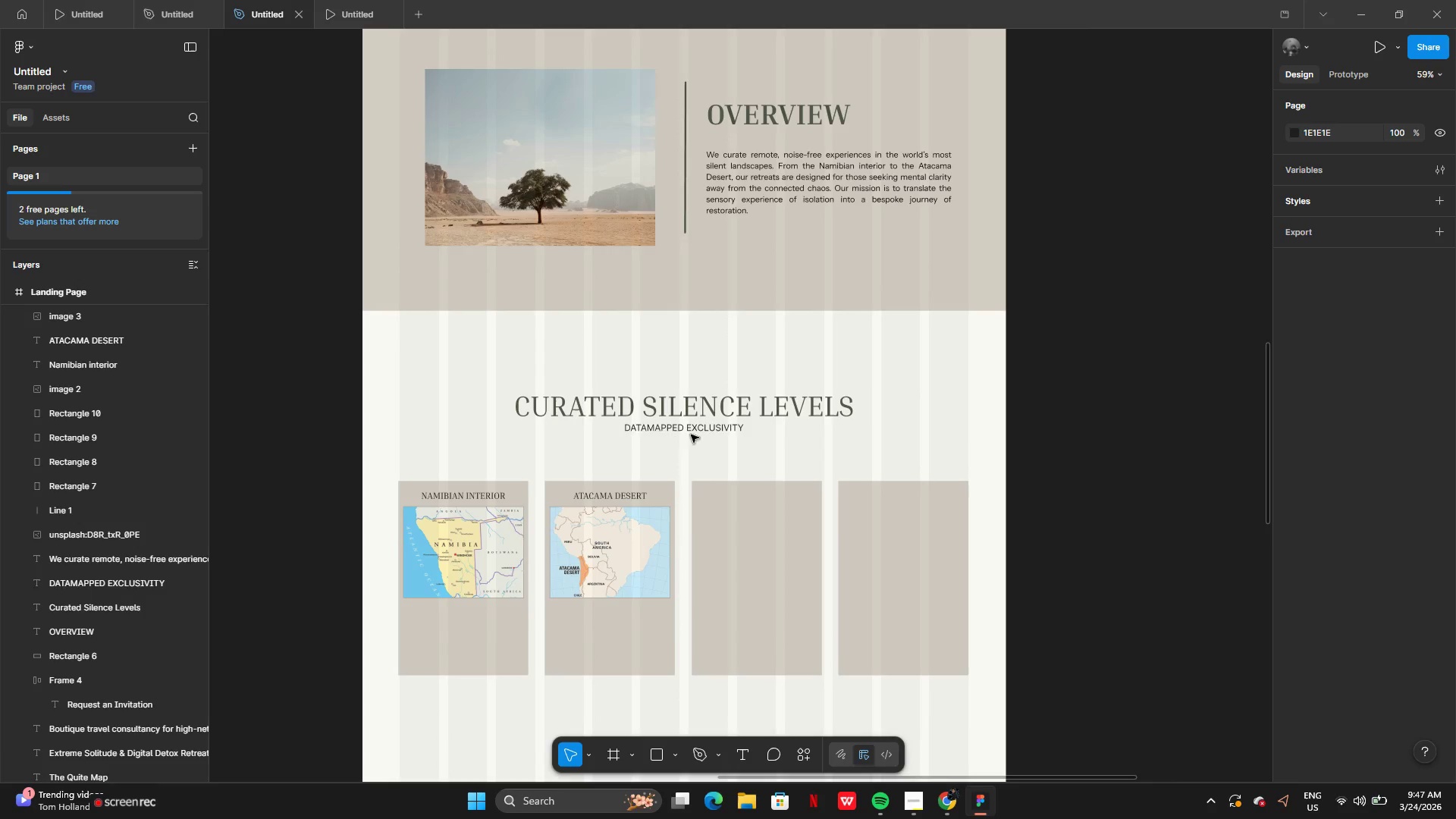 
wait(8.58)
 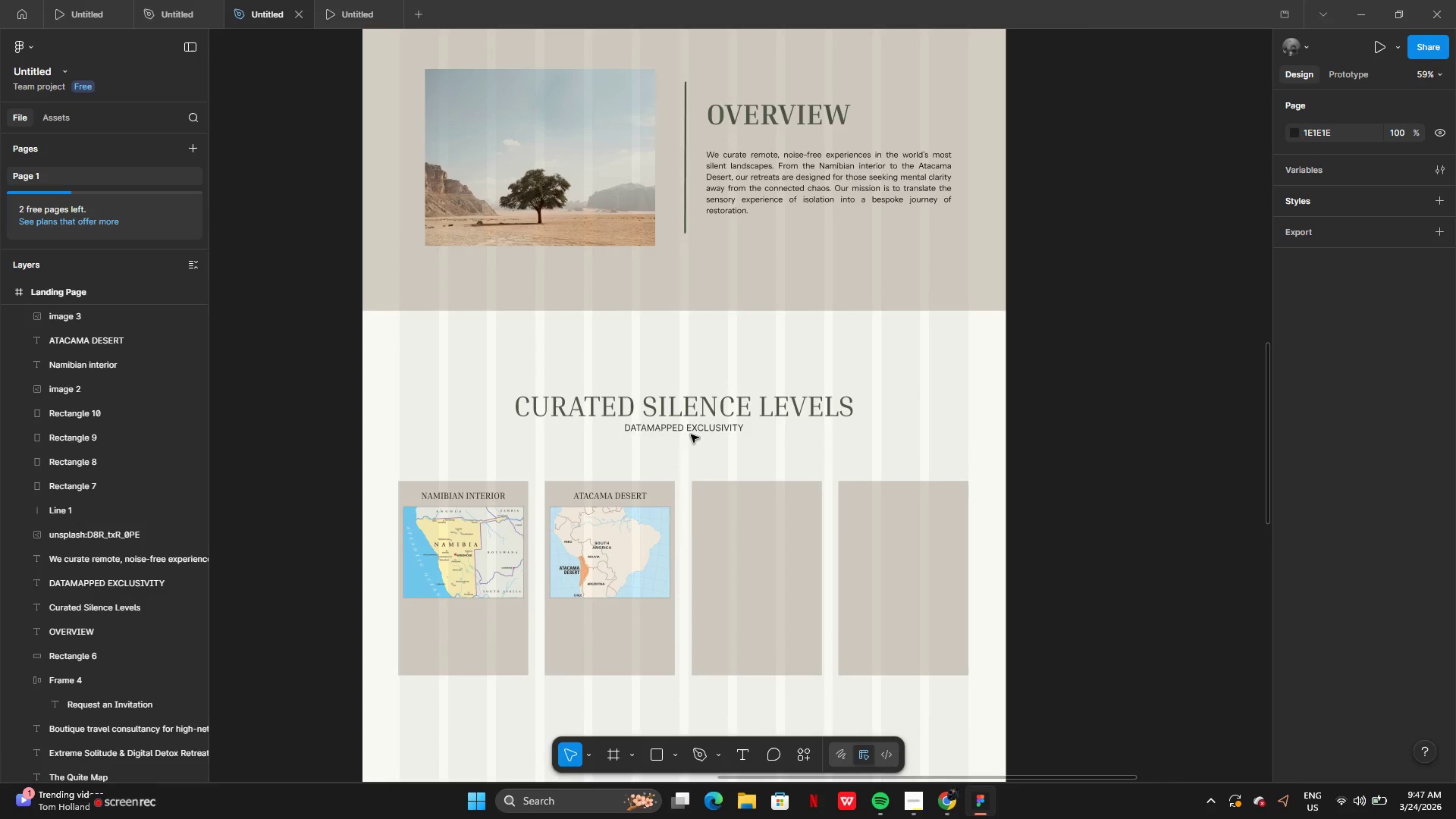 
left_click([792, 362])
 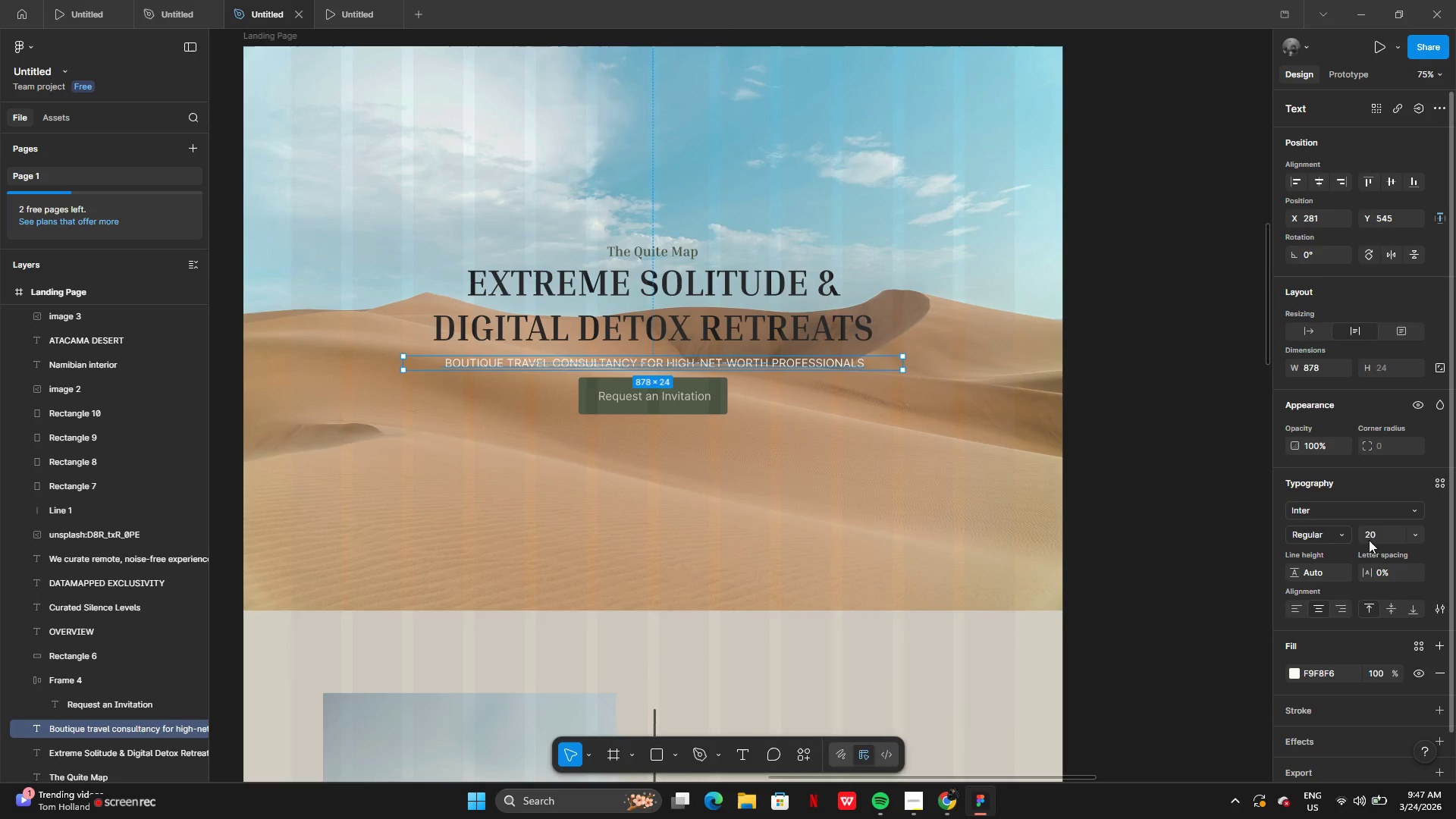 
mouse_move([1316, 532])
 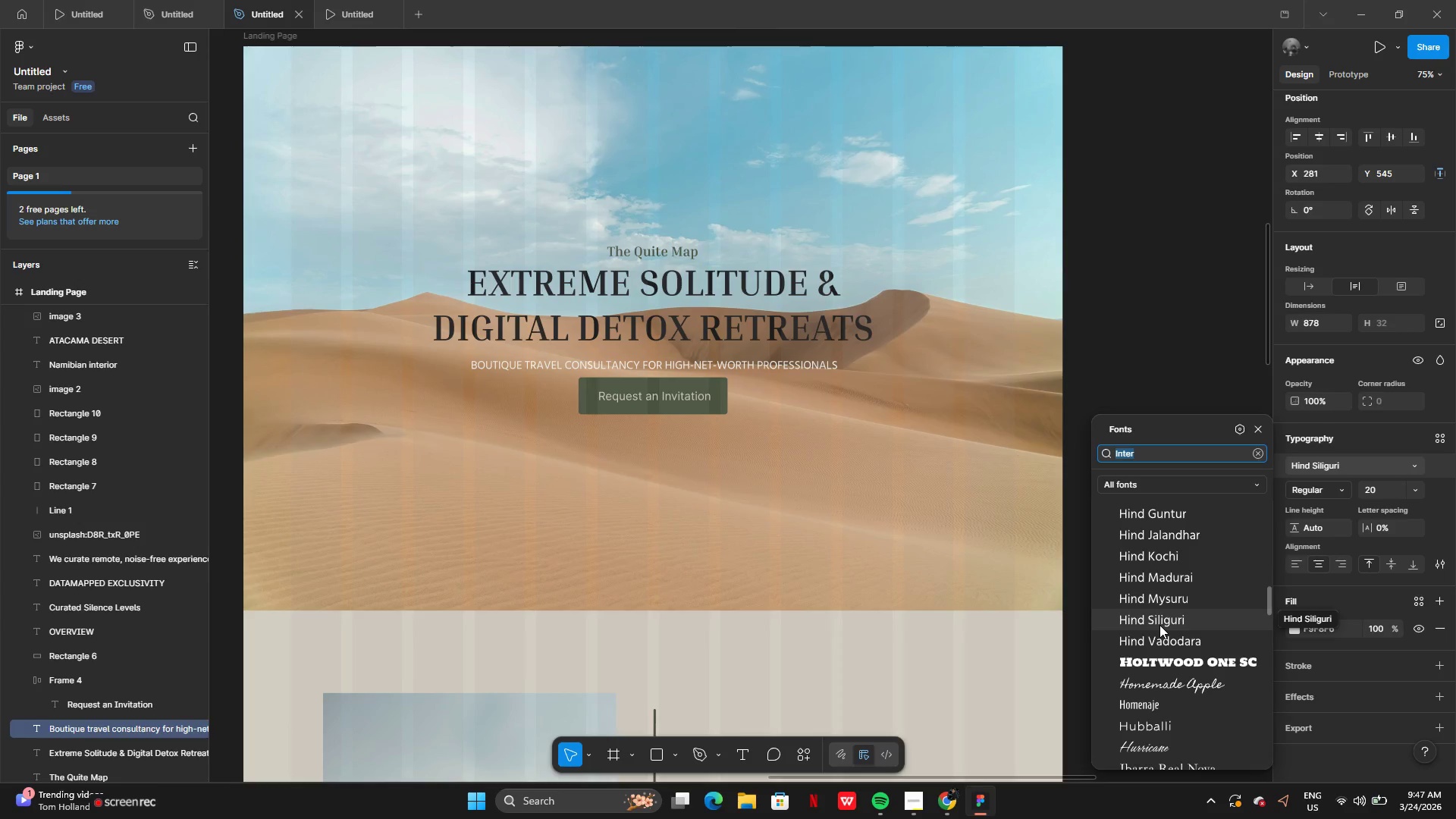 
wait(26.22)
 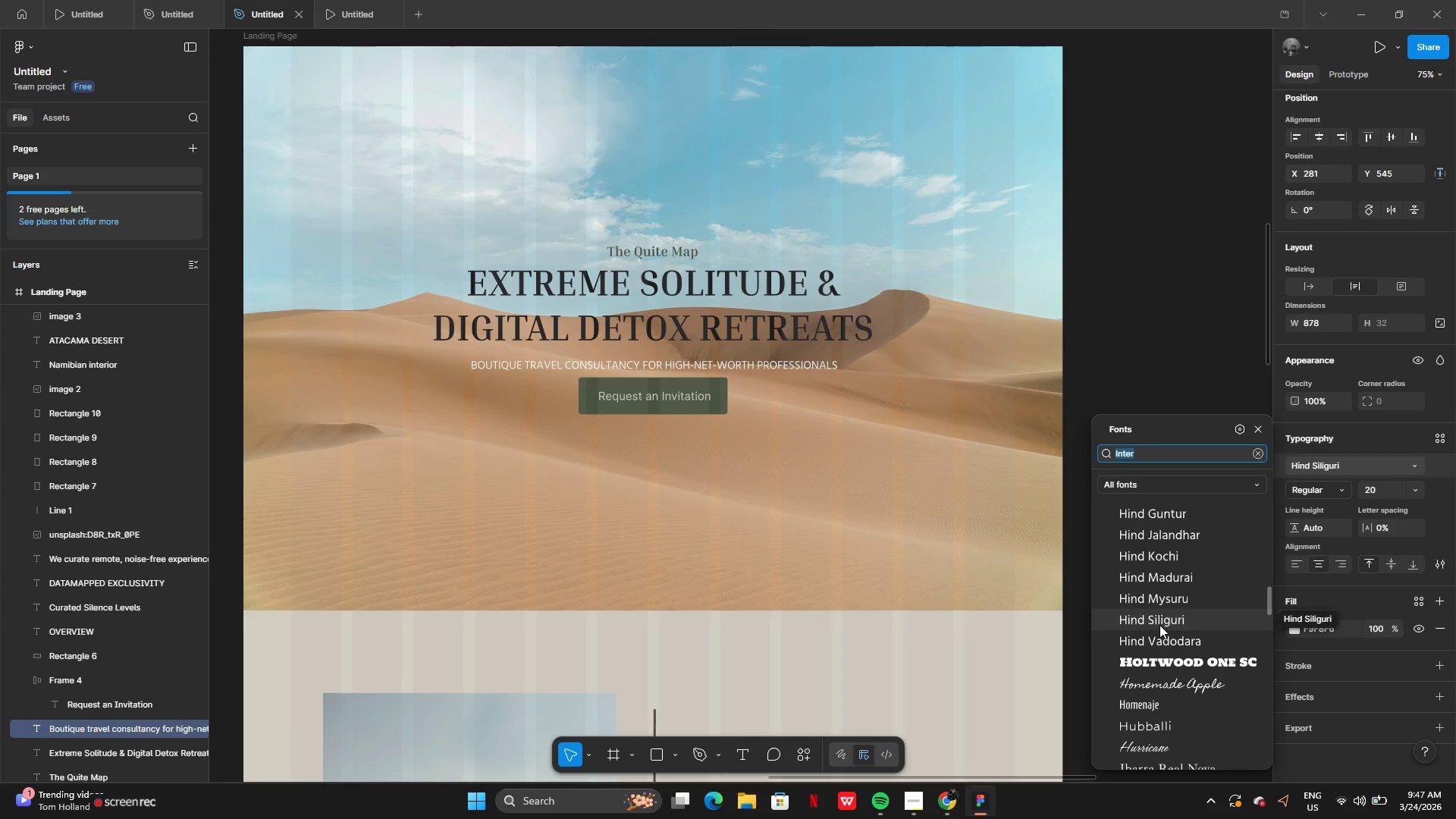 
left_click([1154, 647])
 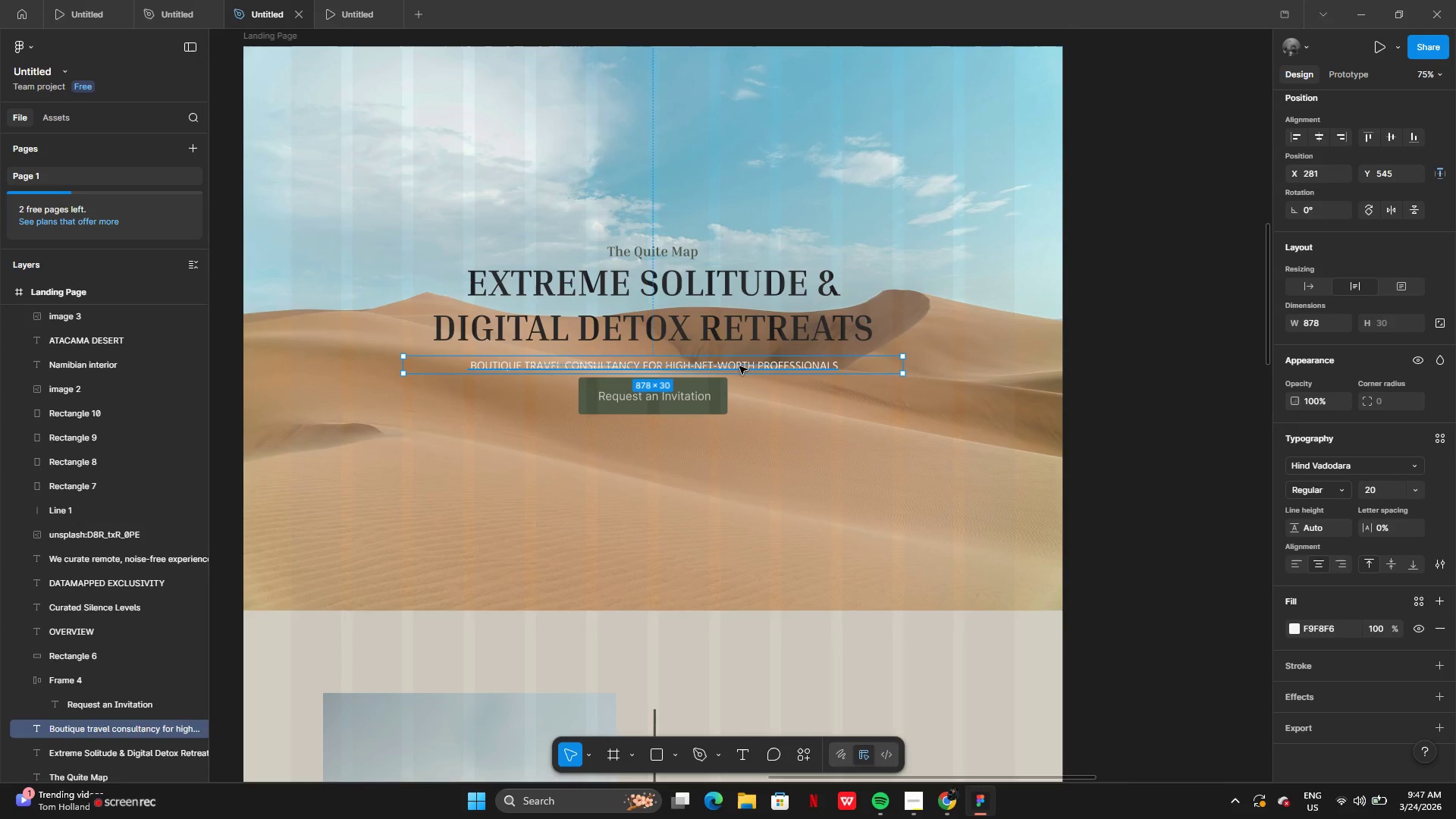 
left_click_drag(start_coordinate=[744, 366], to_coordinate=[742, 358])
 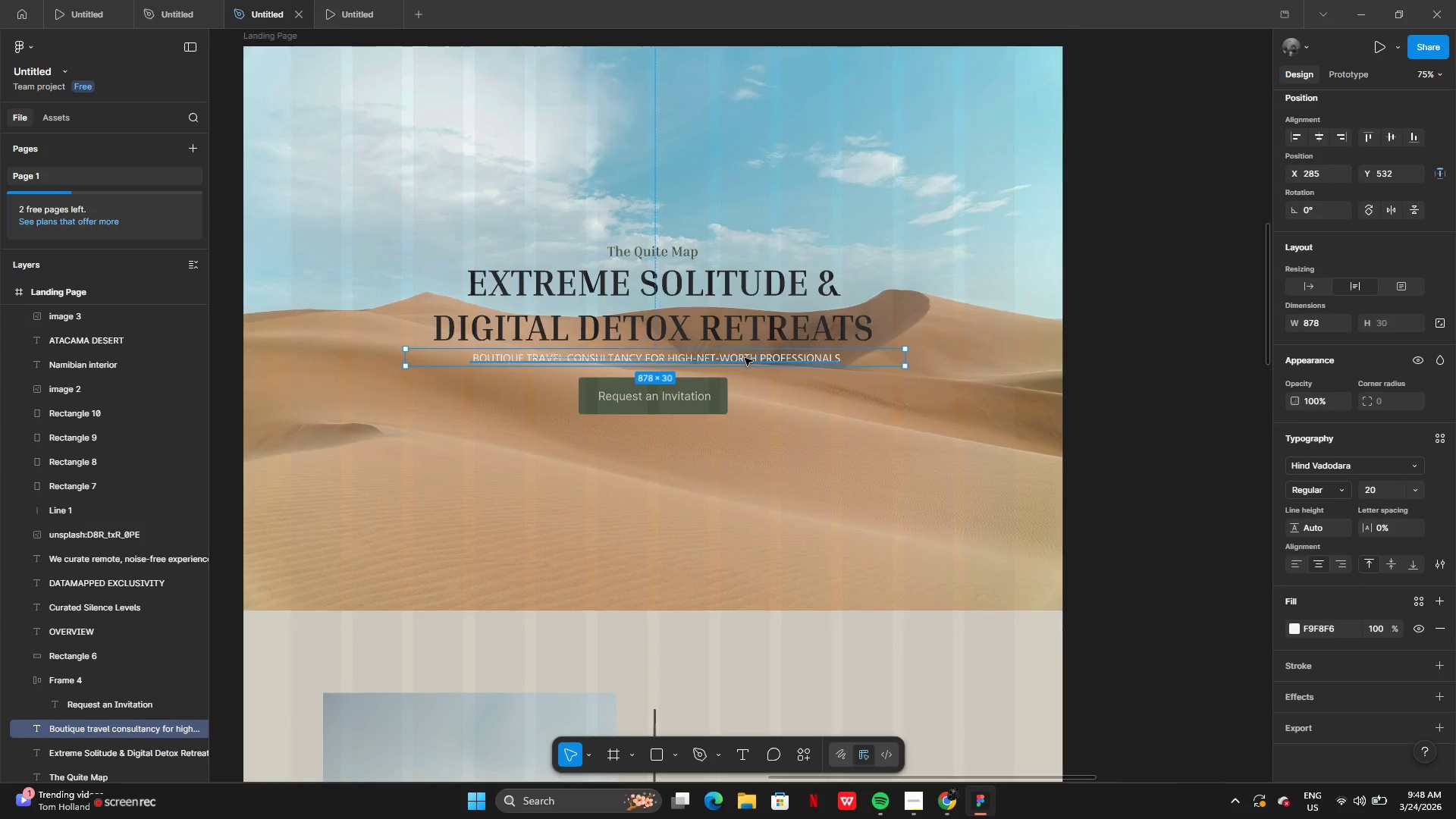 
left_click([1316, 136])
 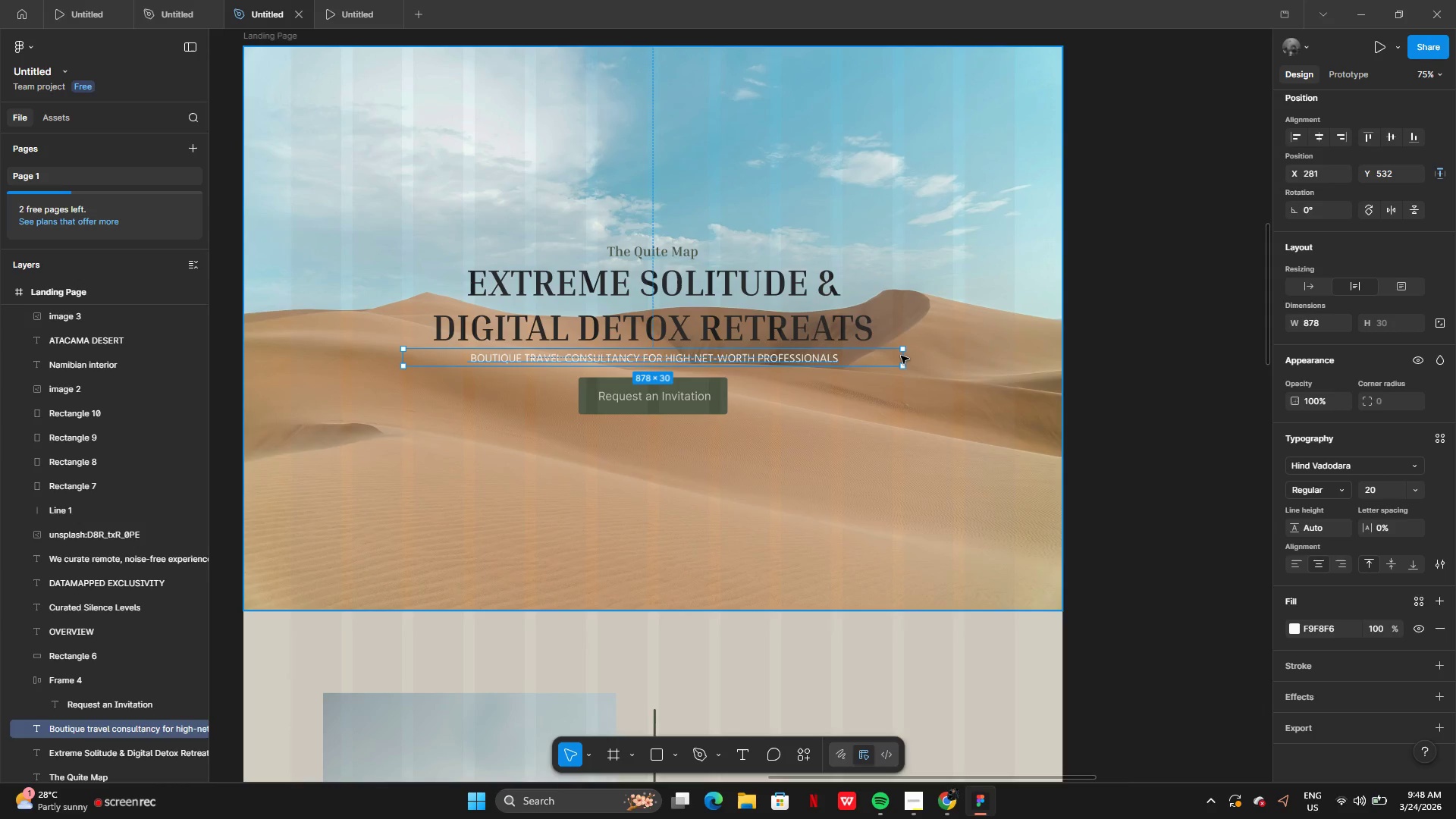 
left_click_drag(start_coordinate=[905, 357], to_coordinate=[777, 358])
 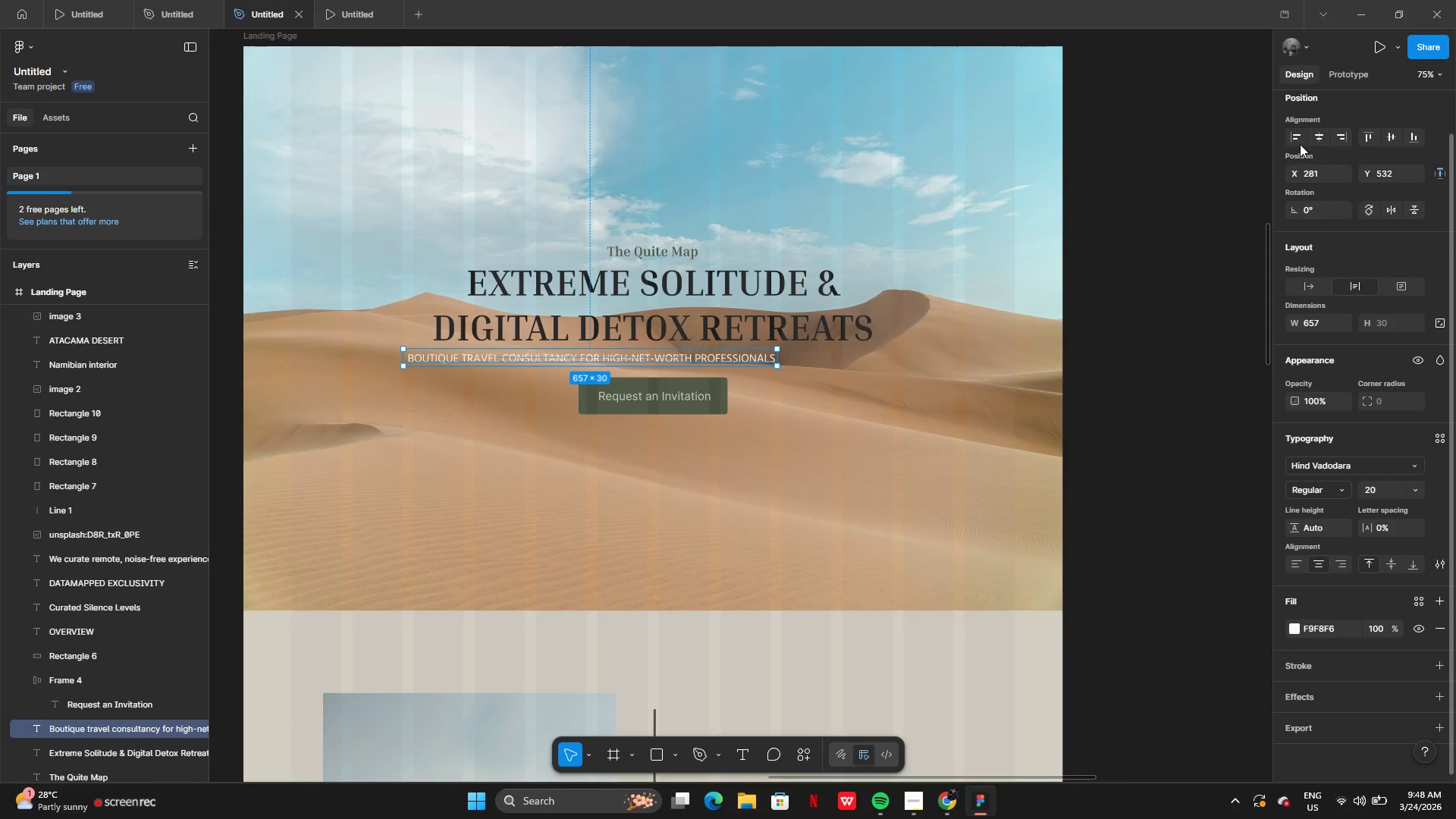 
left_click([1320, 131])
 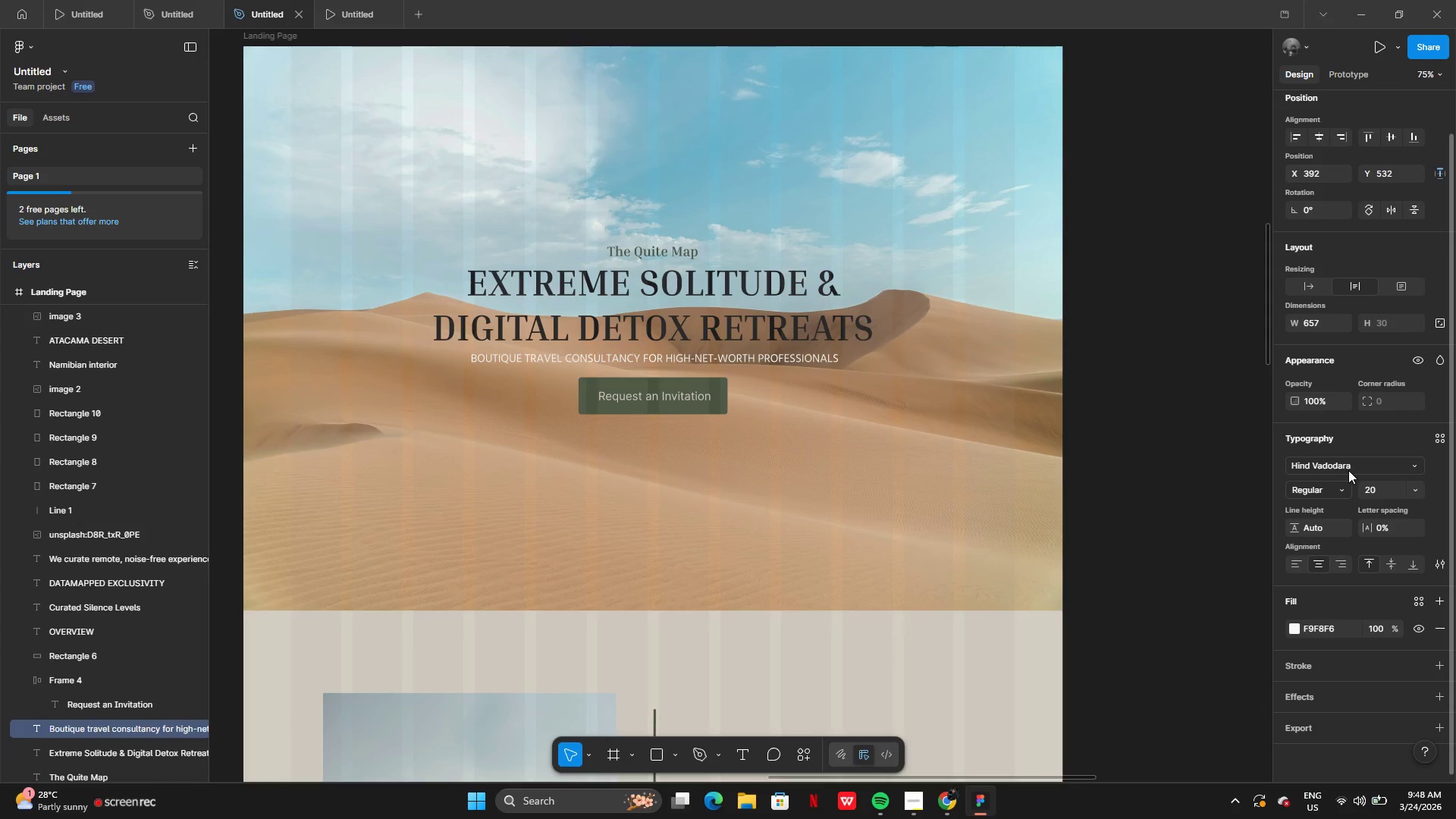 
double_click([1348, 470])
 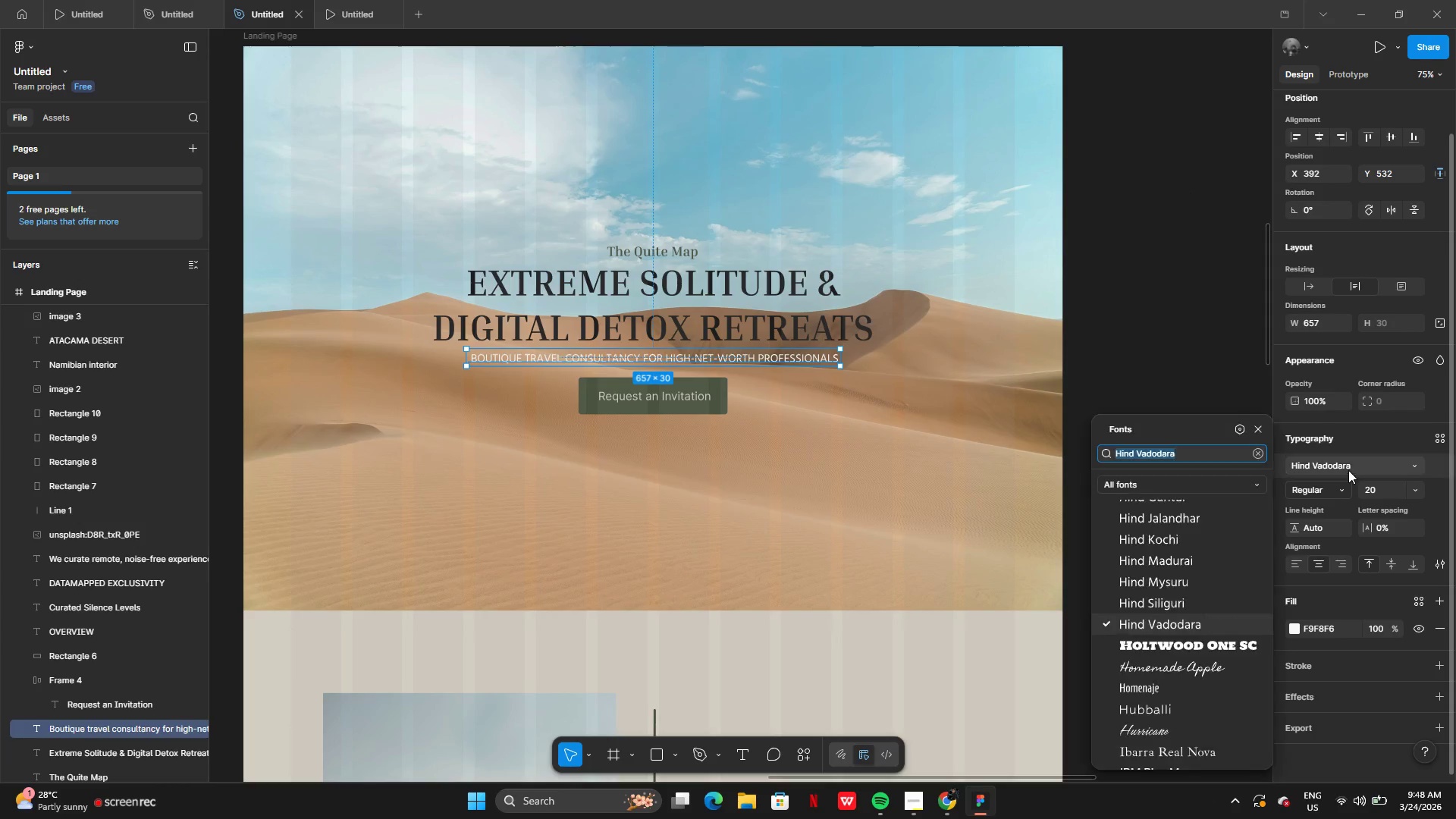 
triple_click([1348, 470])
 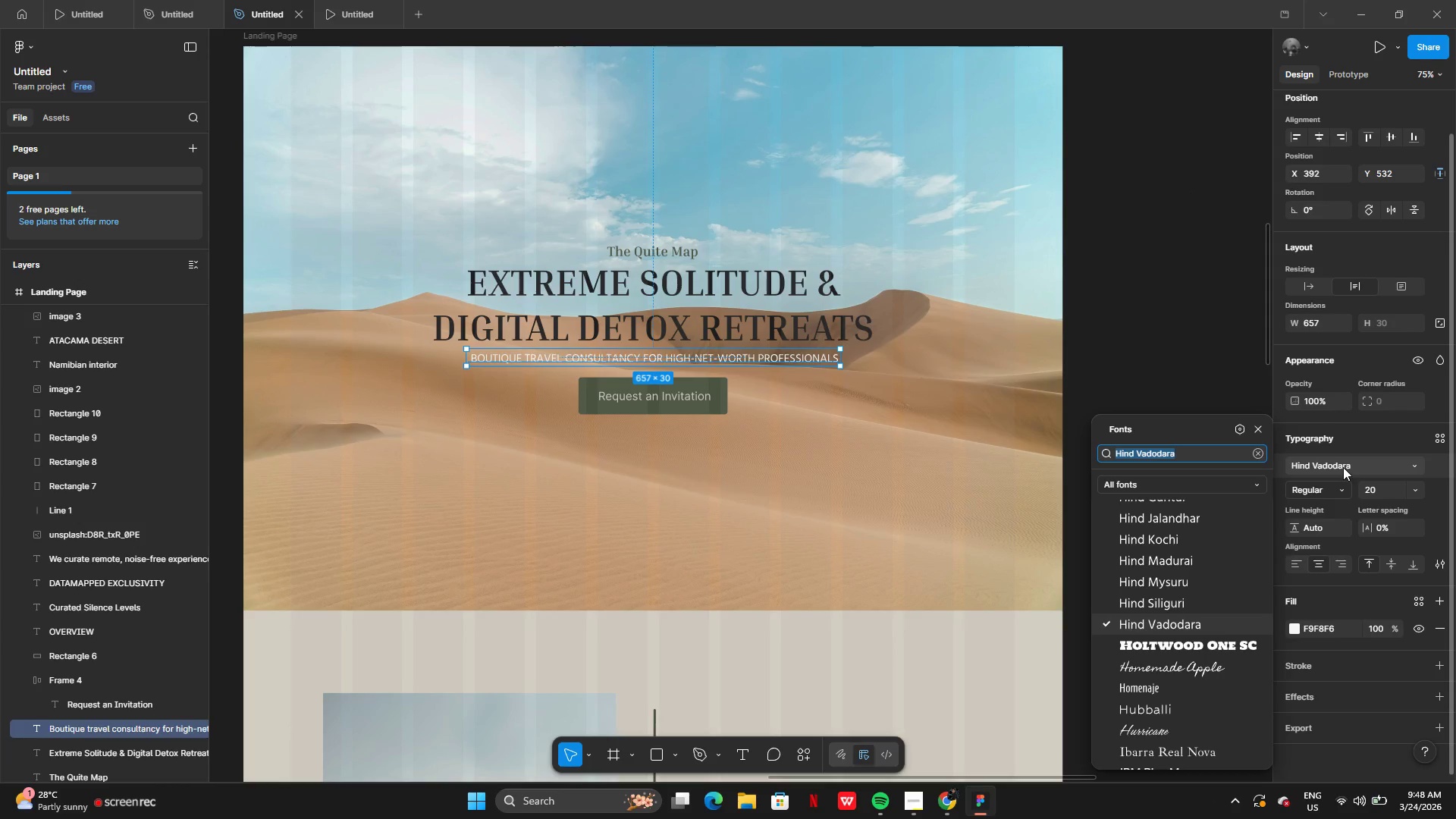 
key(Control+C)
 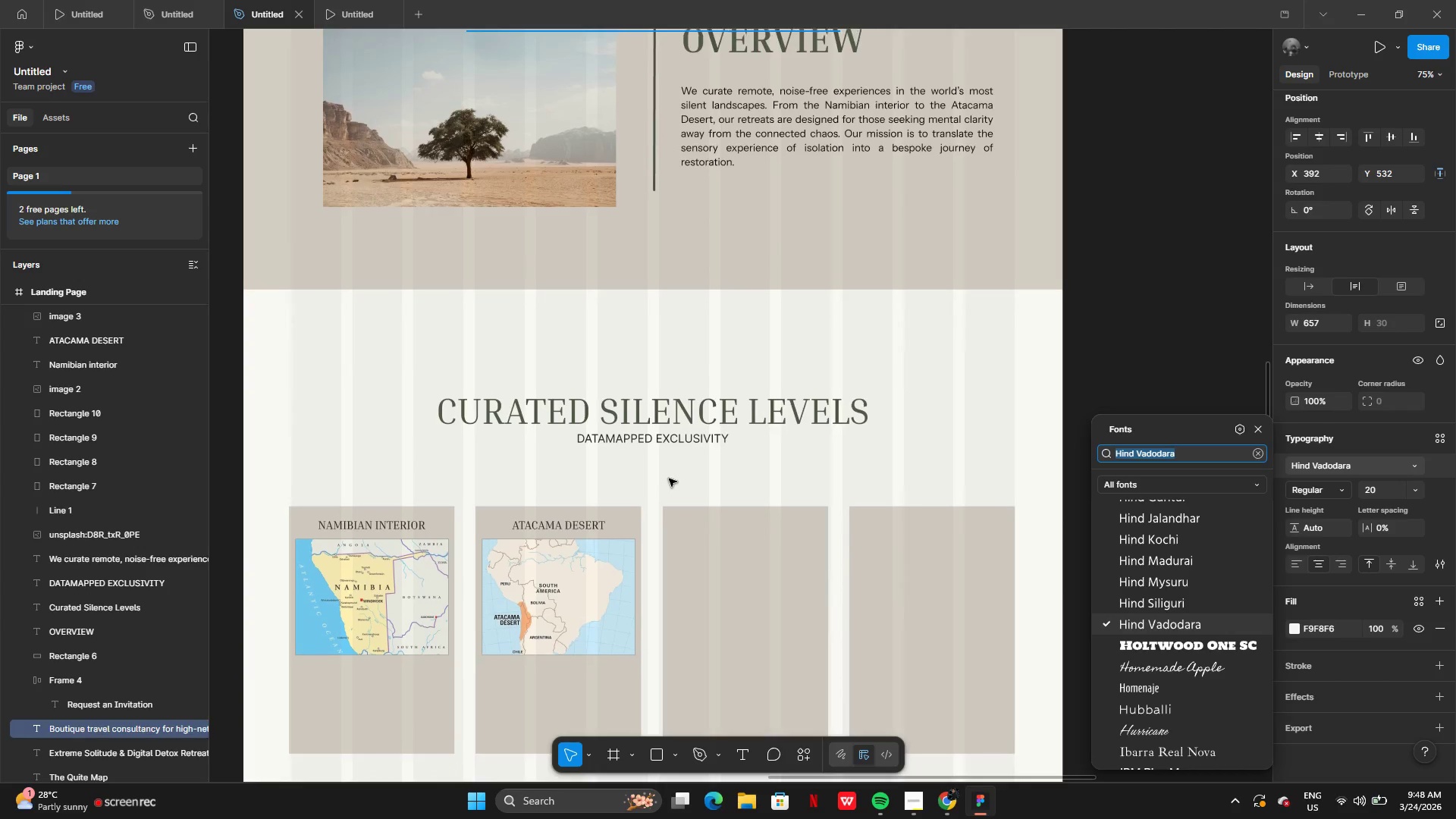 
left_click([651, 381])
 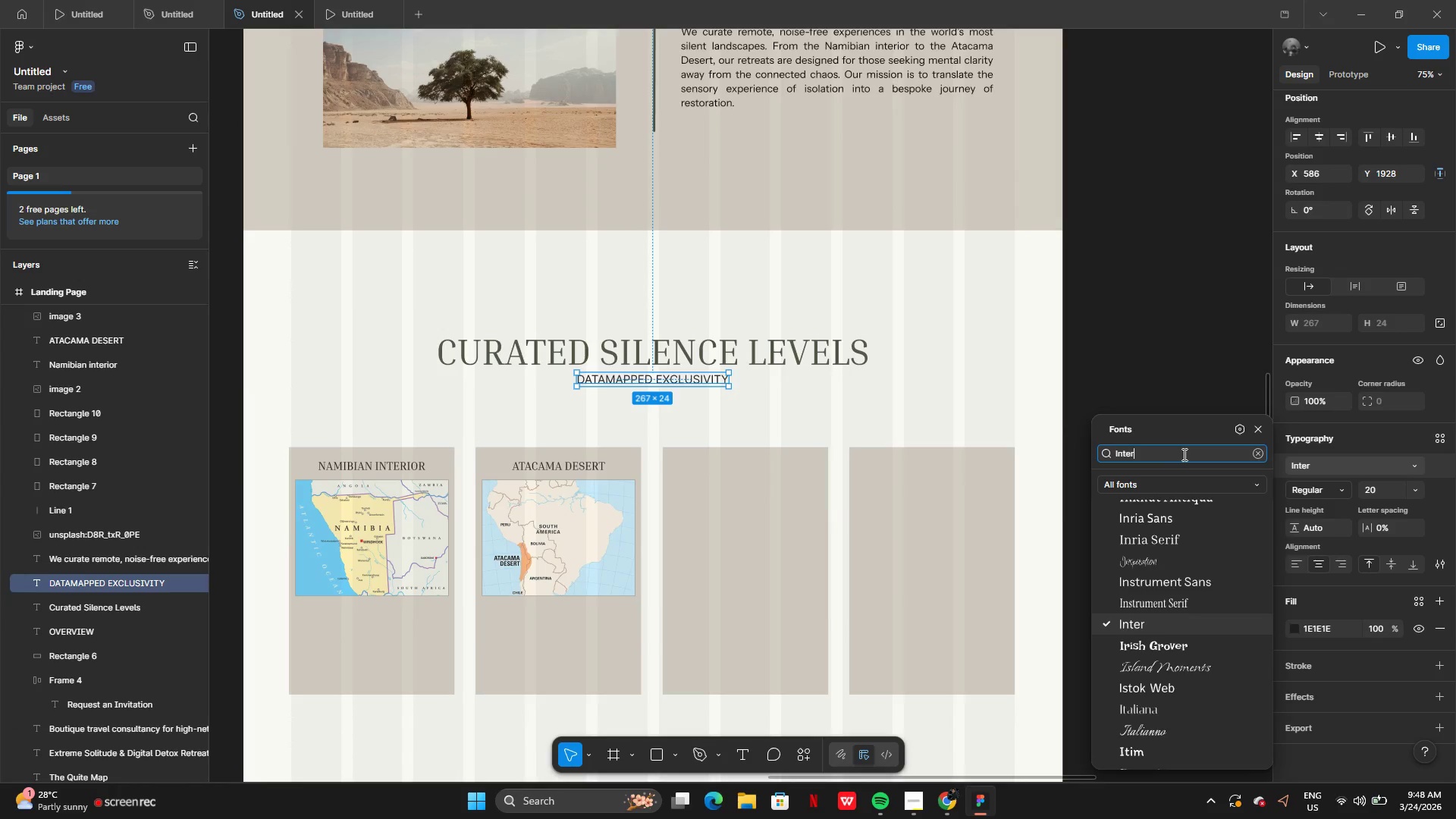 
double_click([1181, 454])
 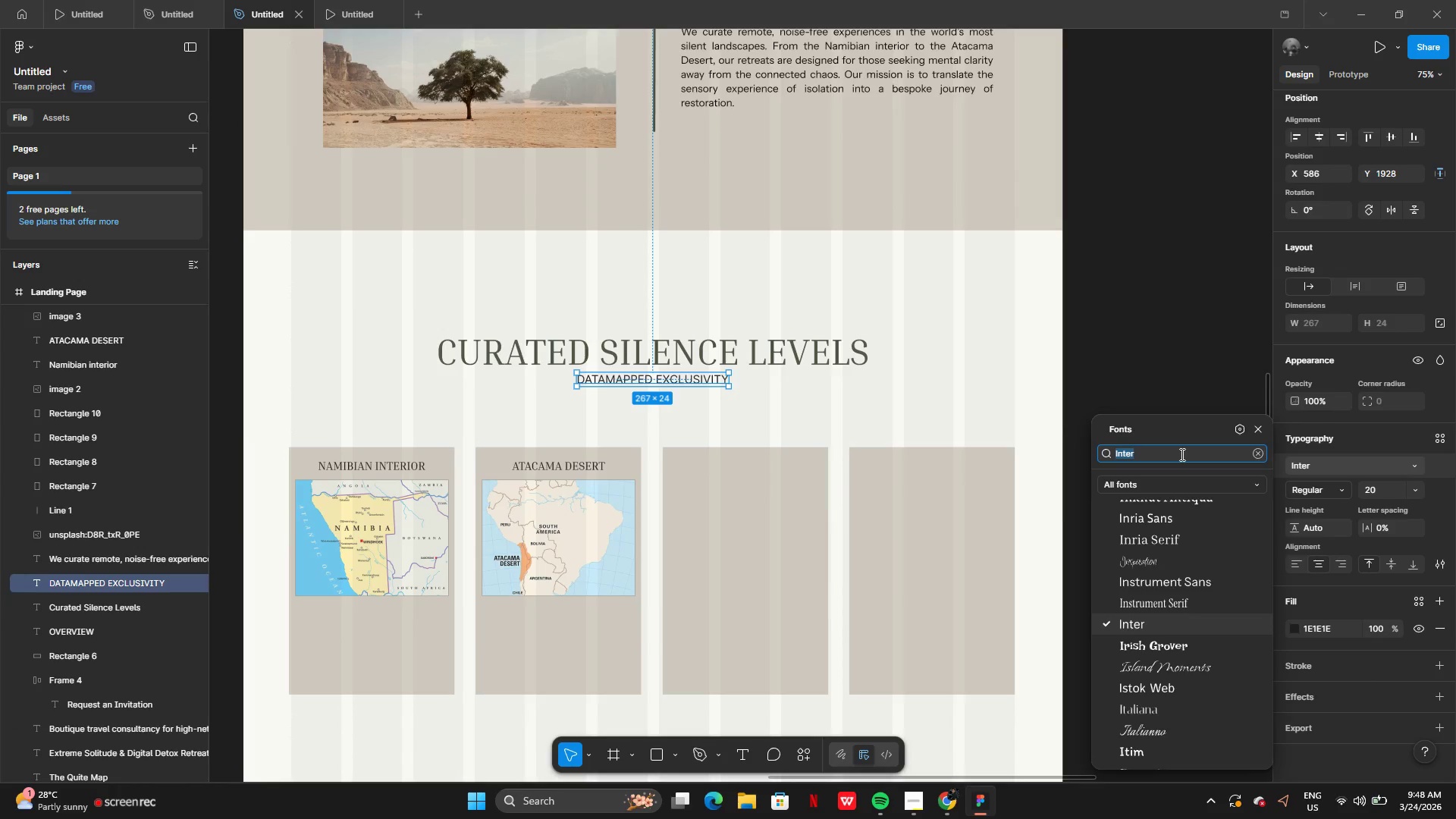 
triple_click([1181, 454])
 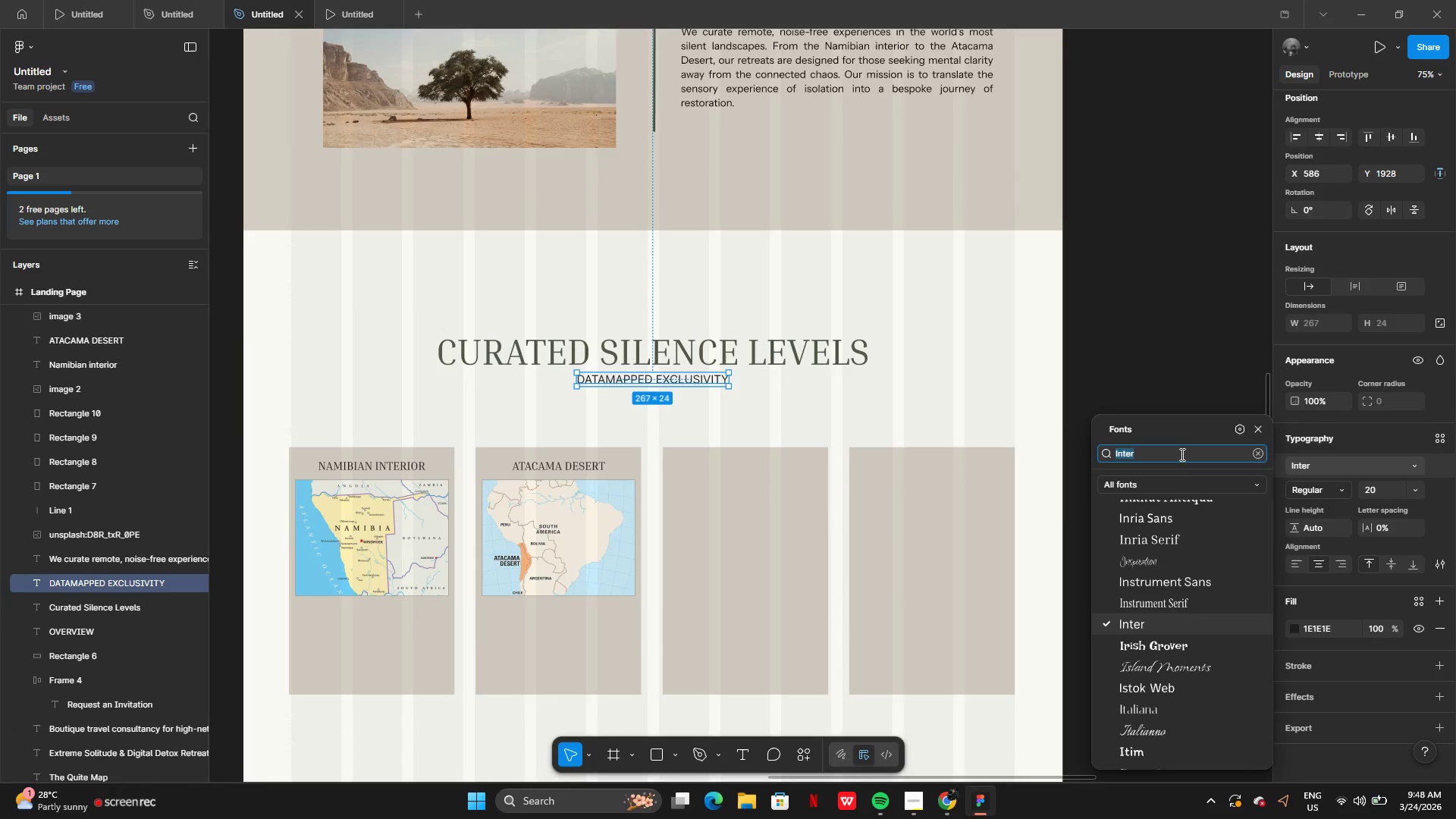 
key(Control+V)
 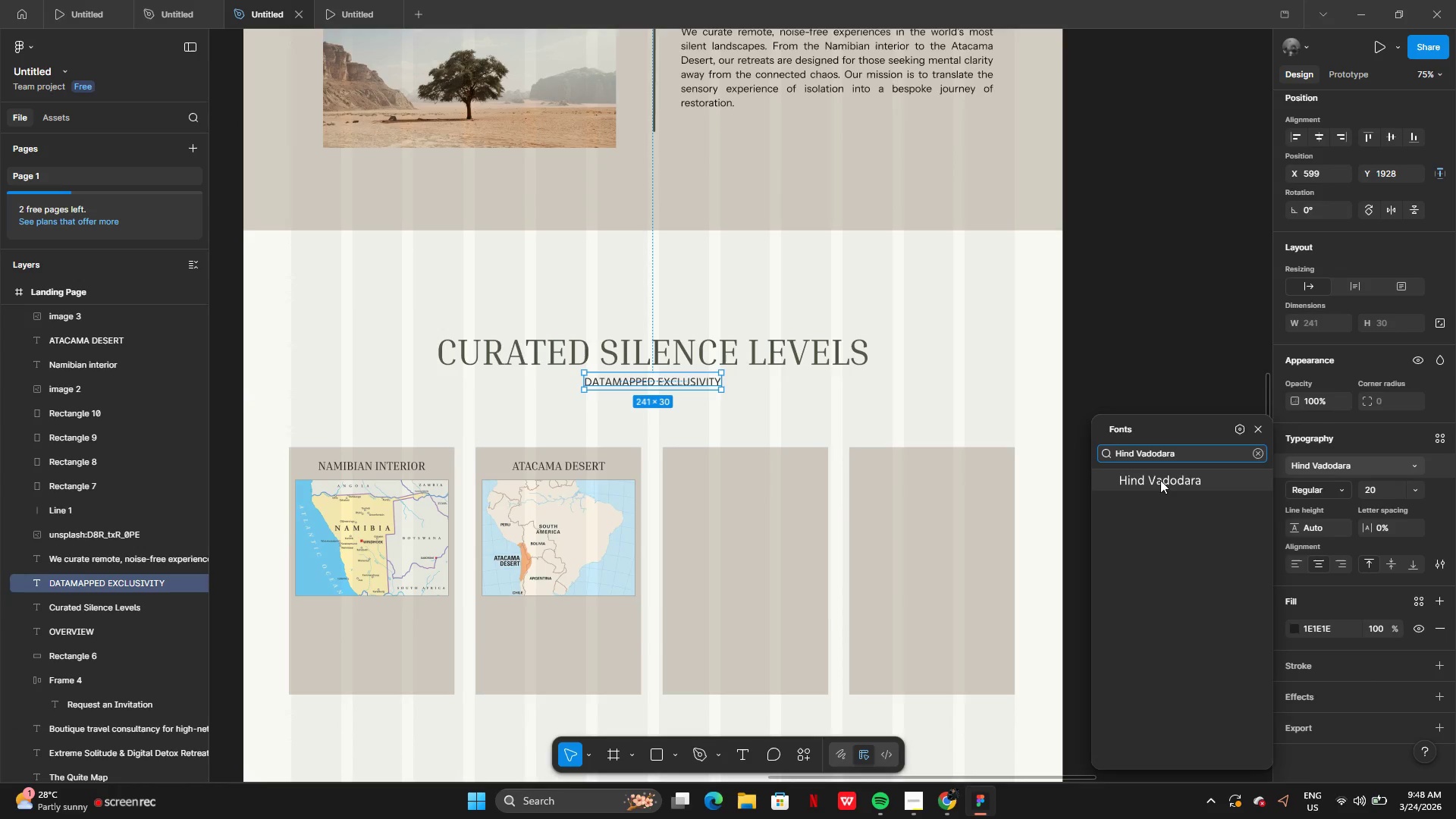 
left_click([1160, 480])
 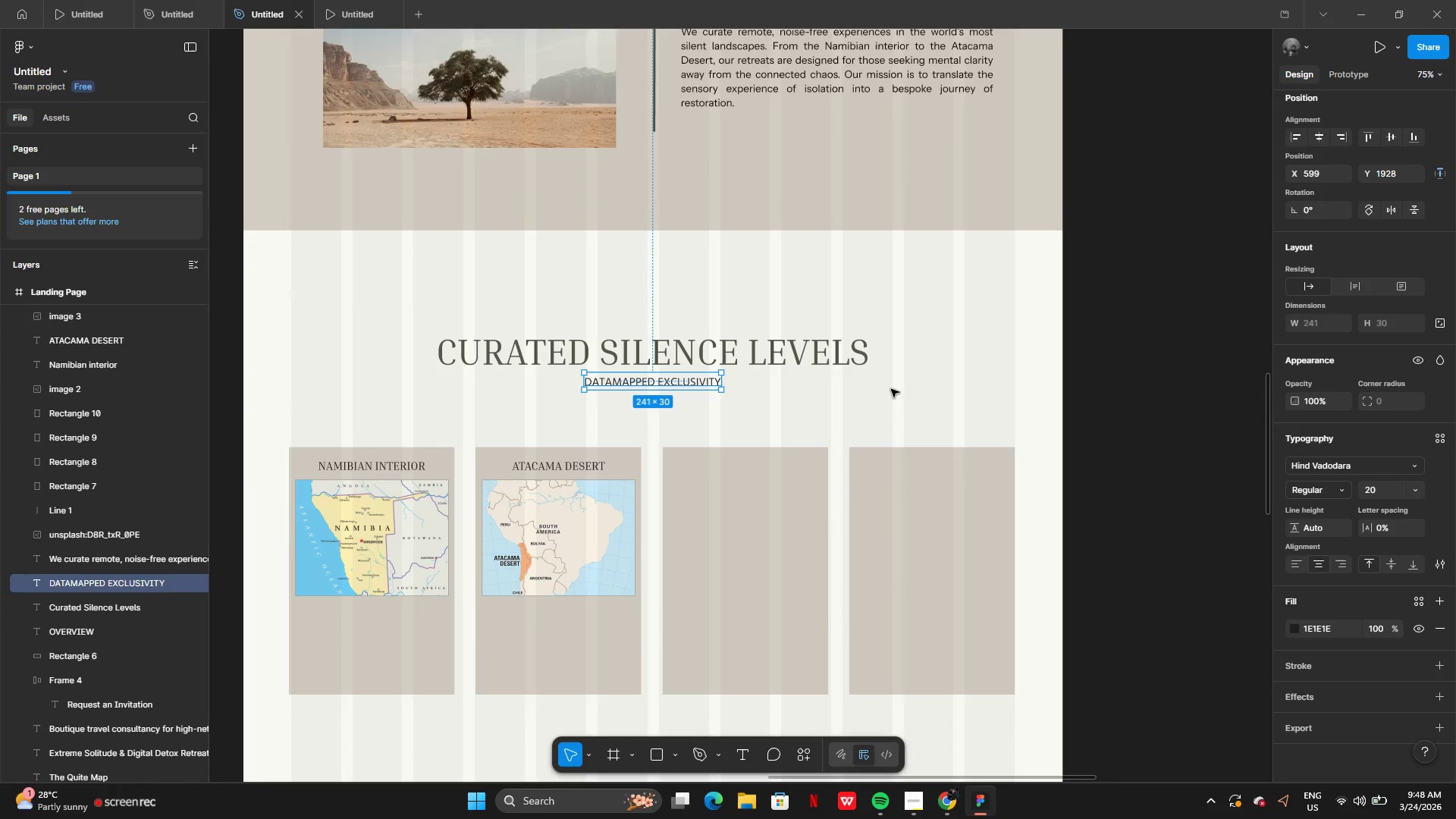 
left_click([912, 378])
 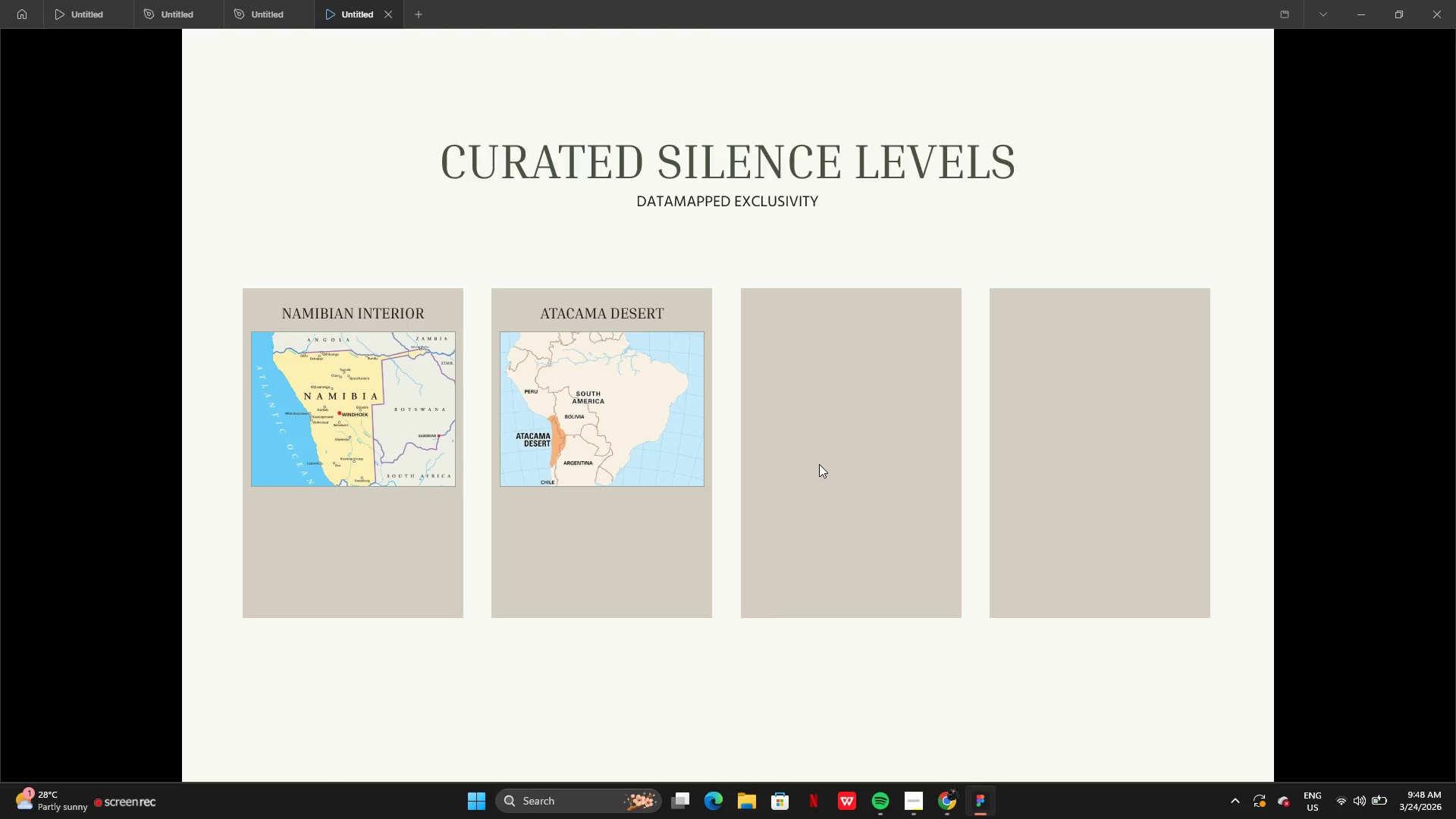 
wait(37.36)
 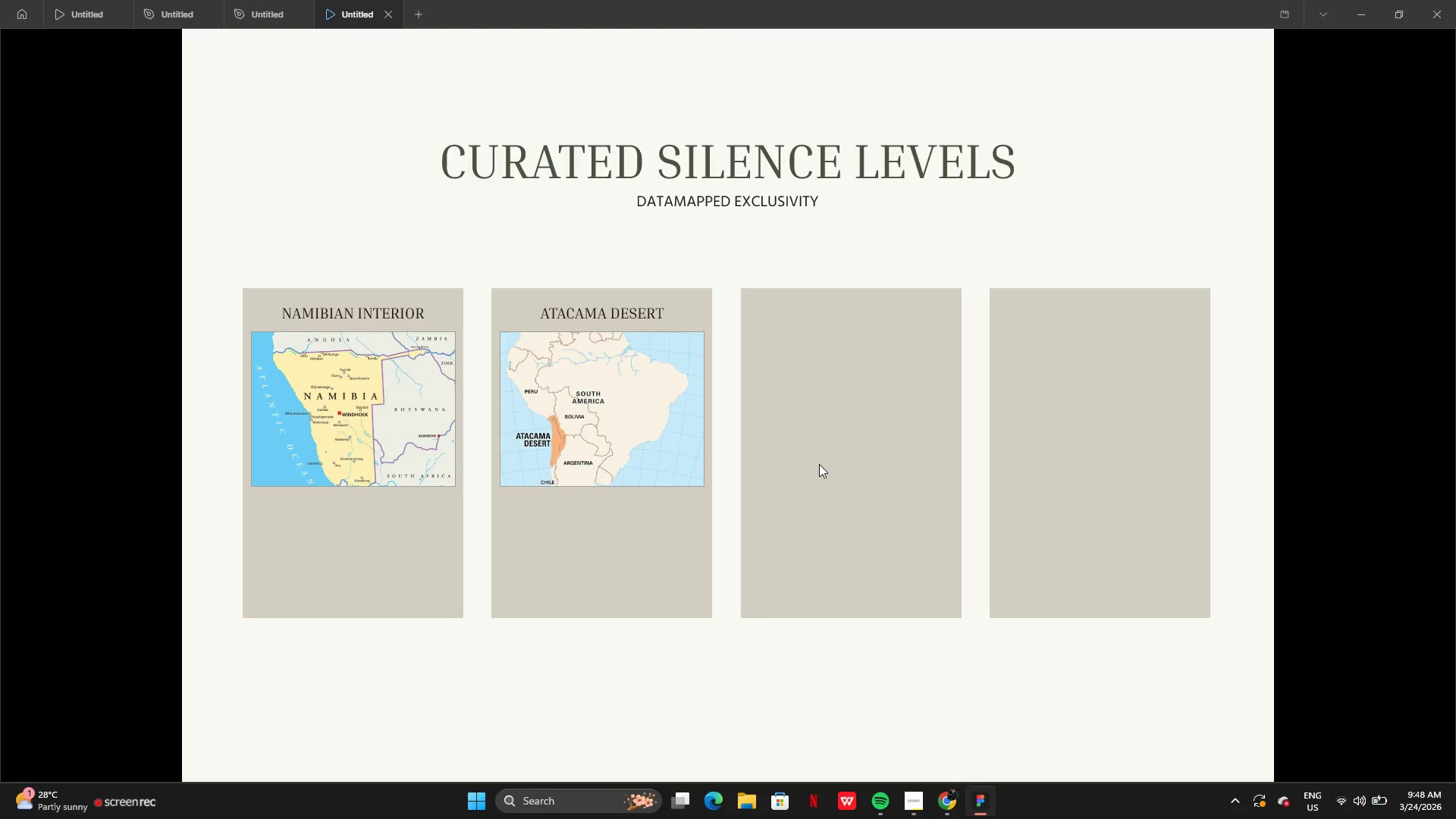 
left_click([268, 5])
 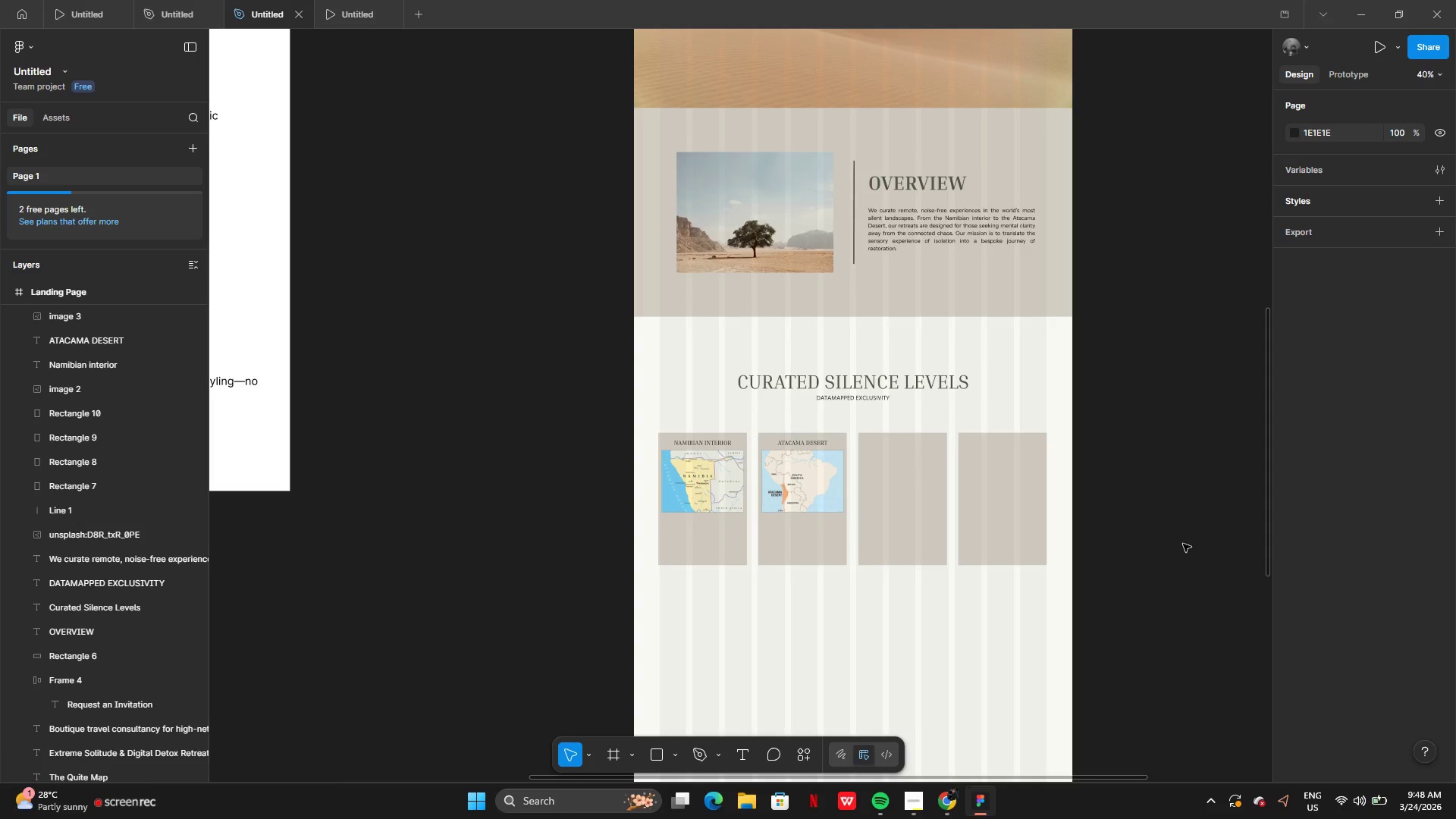 
left_click([1183, 545])
 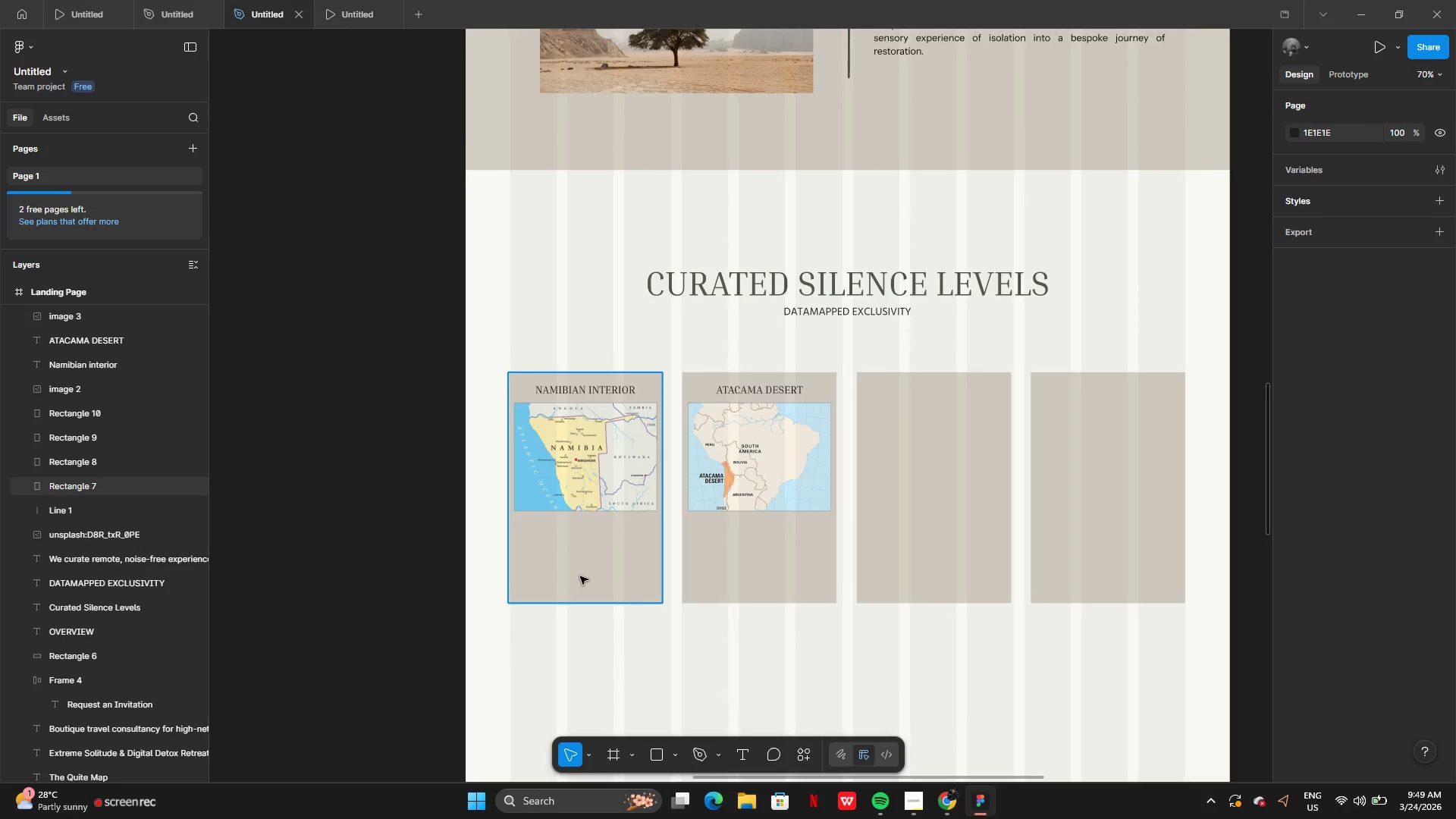 
key(CapsLock)
 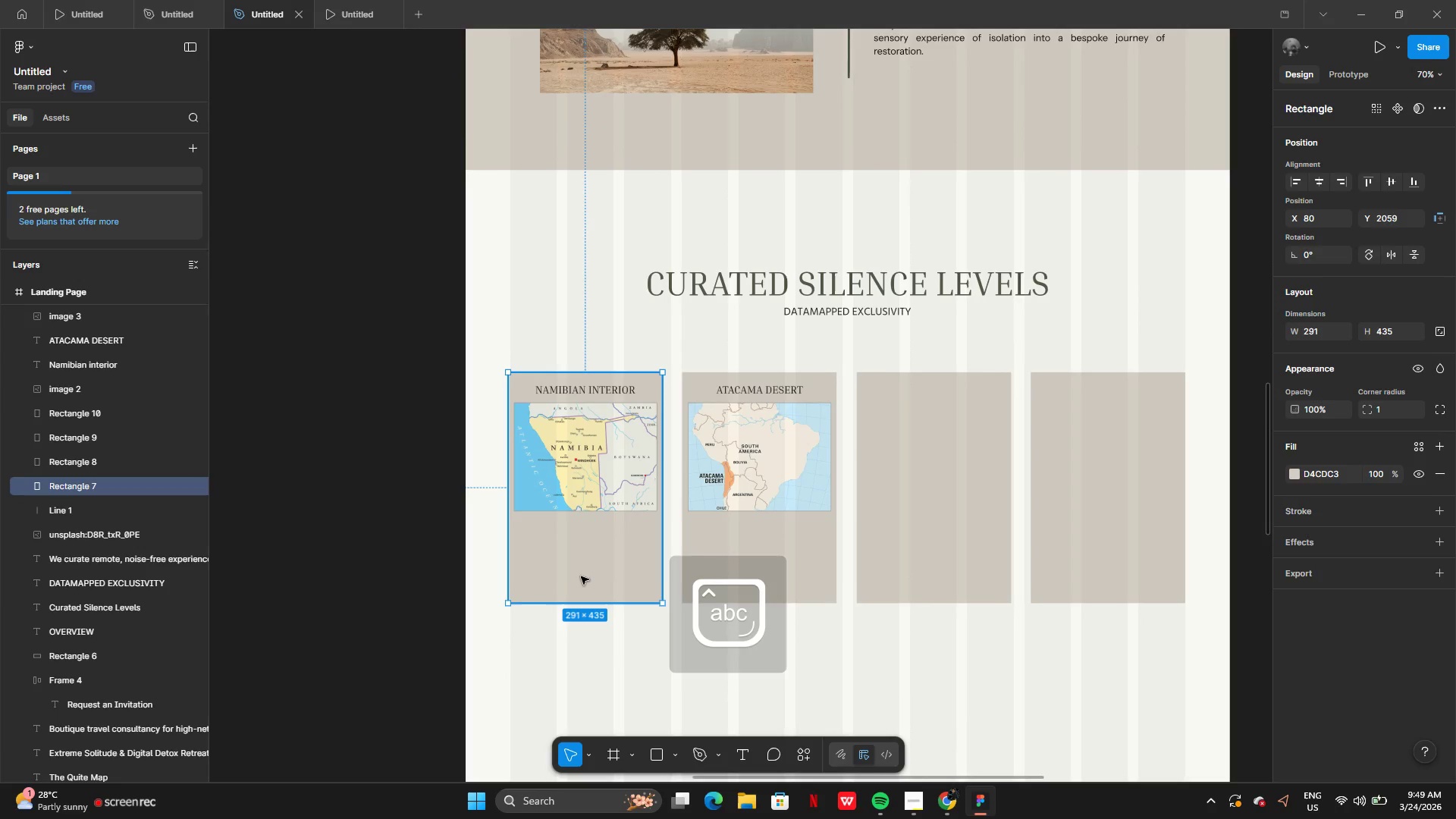 
hold_key(key=ShiftLeft, duration=1.5)
left_click([726, 569])
 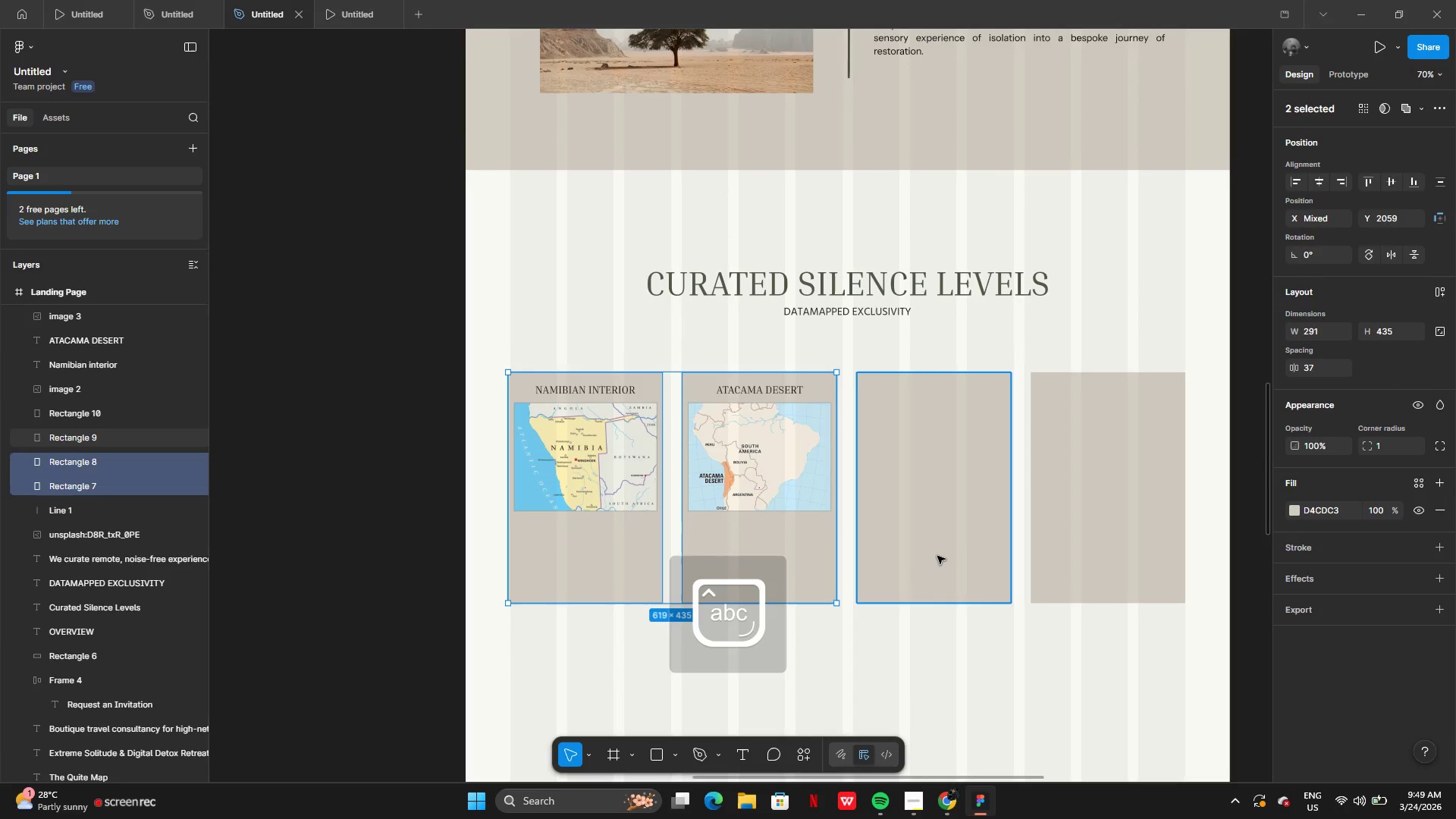 
double_click([937, 556])
 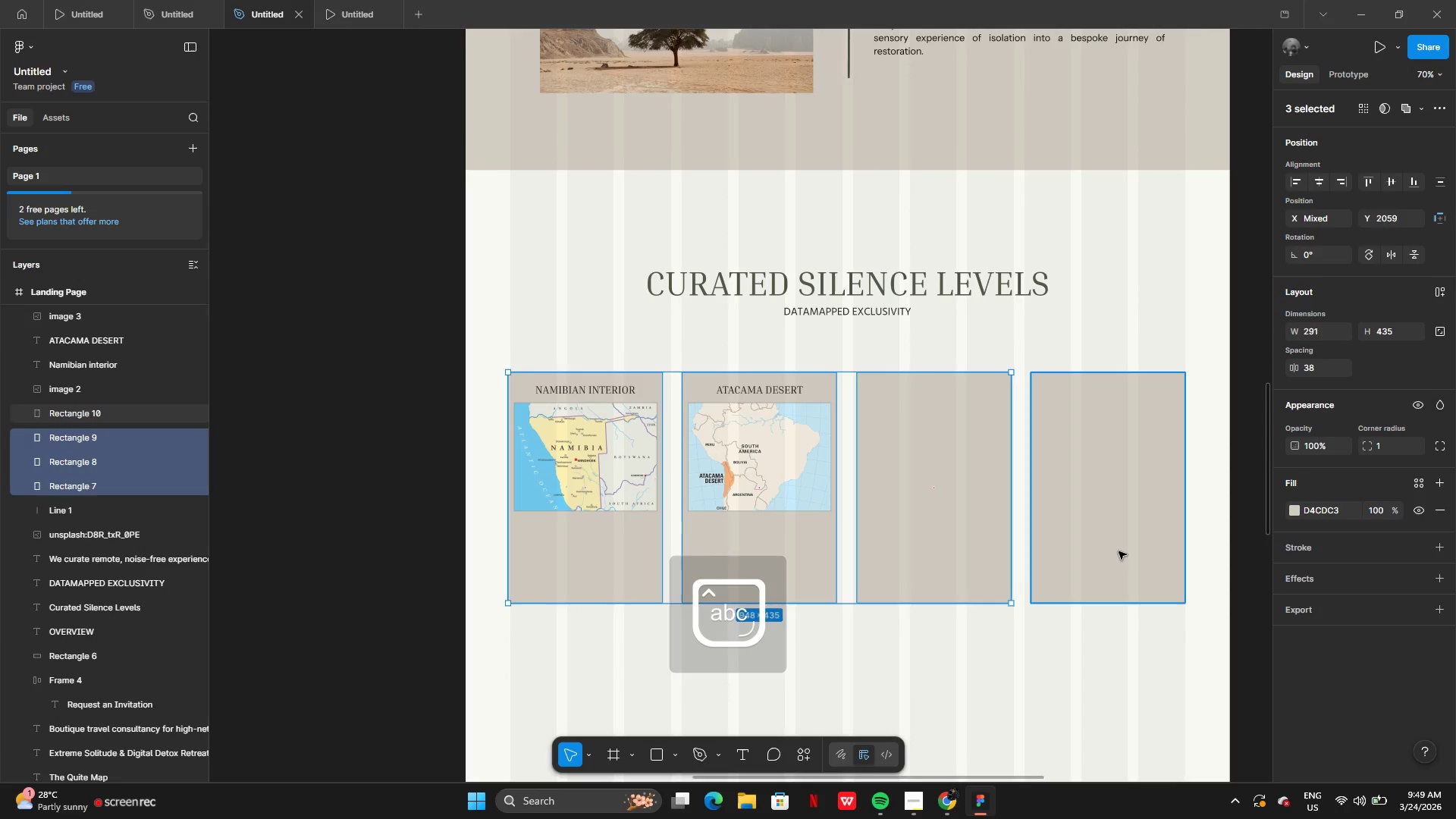 
triple_click([1119, 551])
 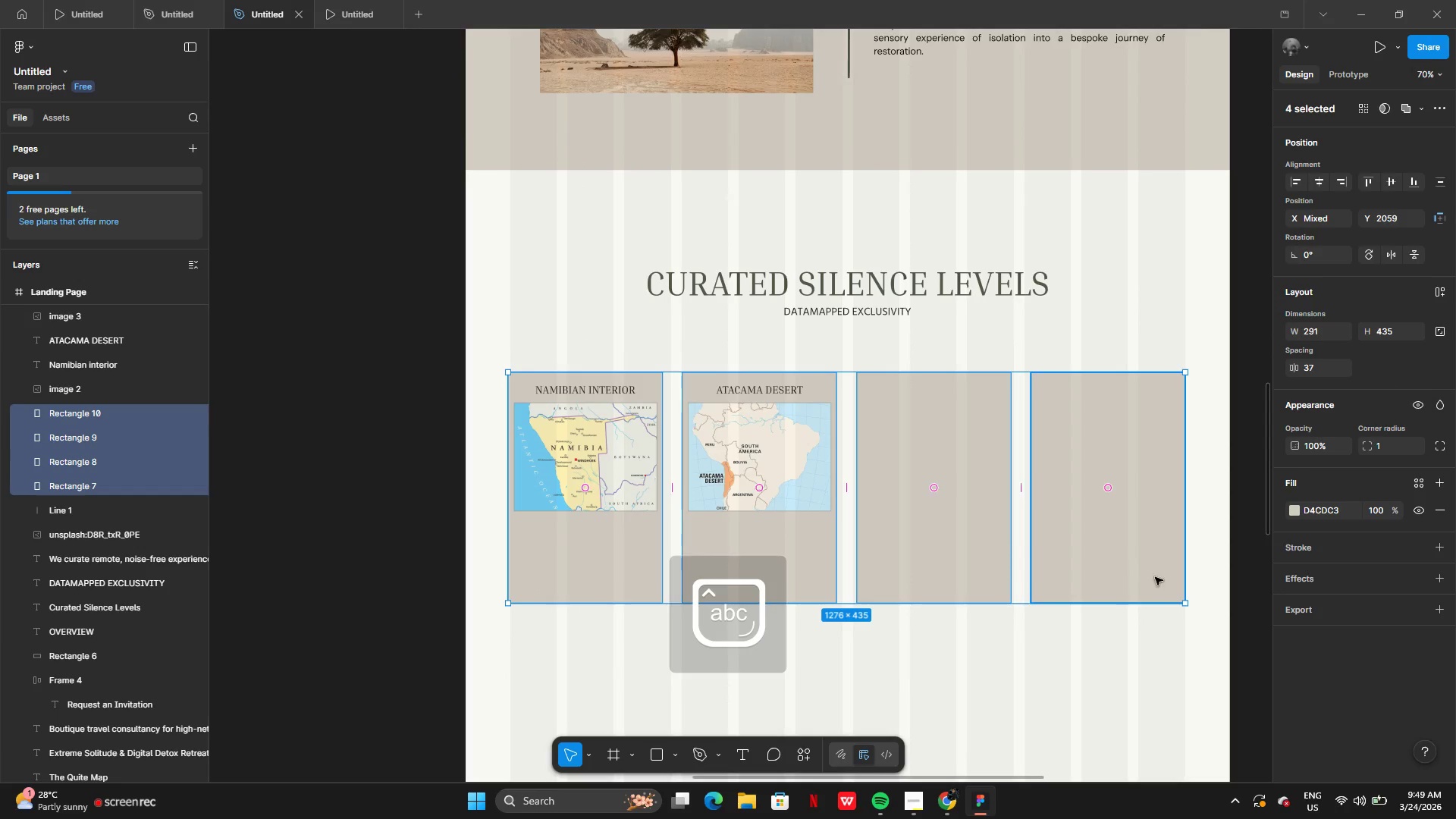 
key(Shift+ShiftLeft)
 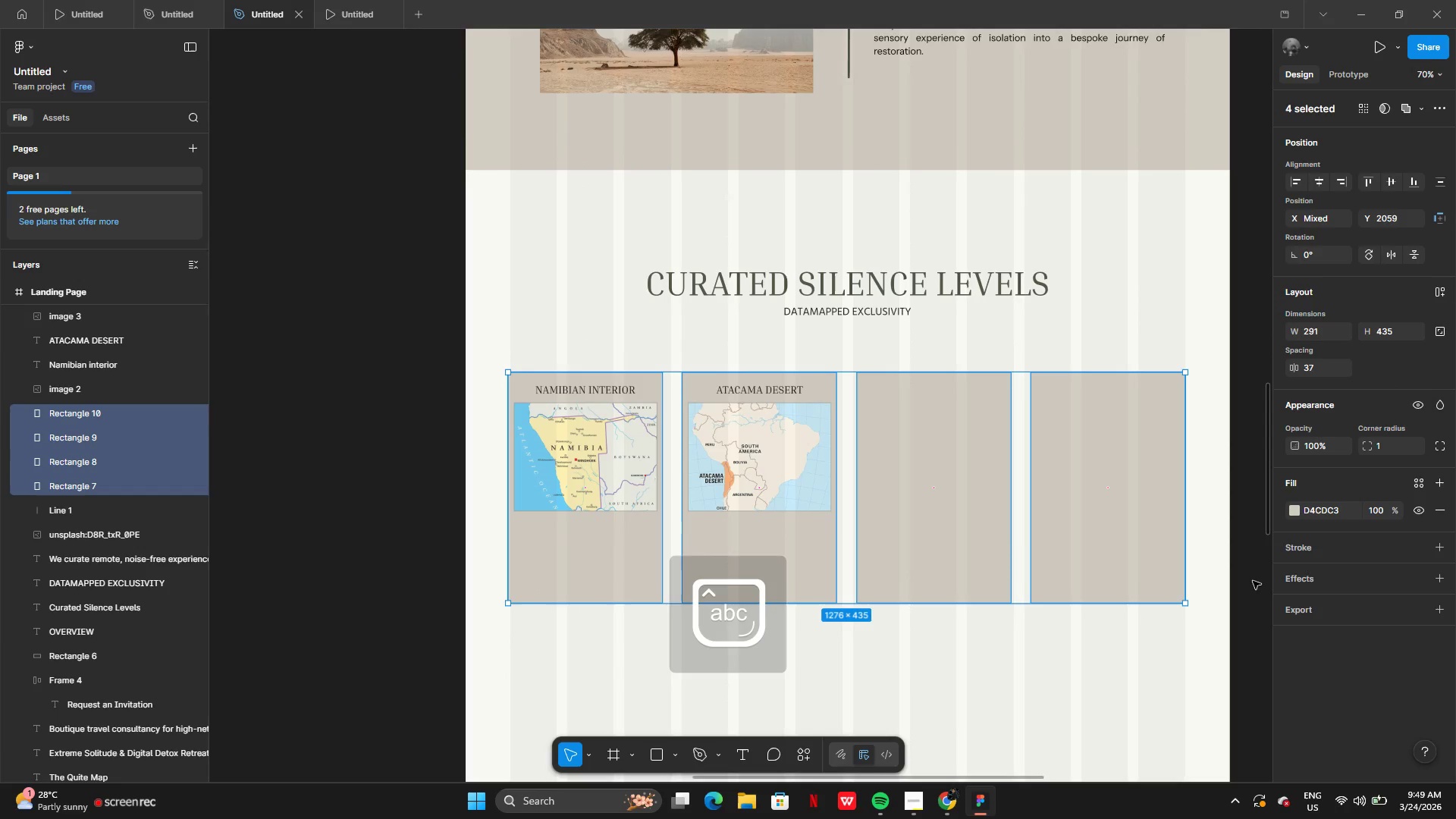 
key(Shift+ShiftLeft)
 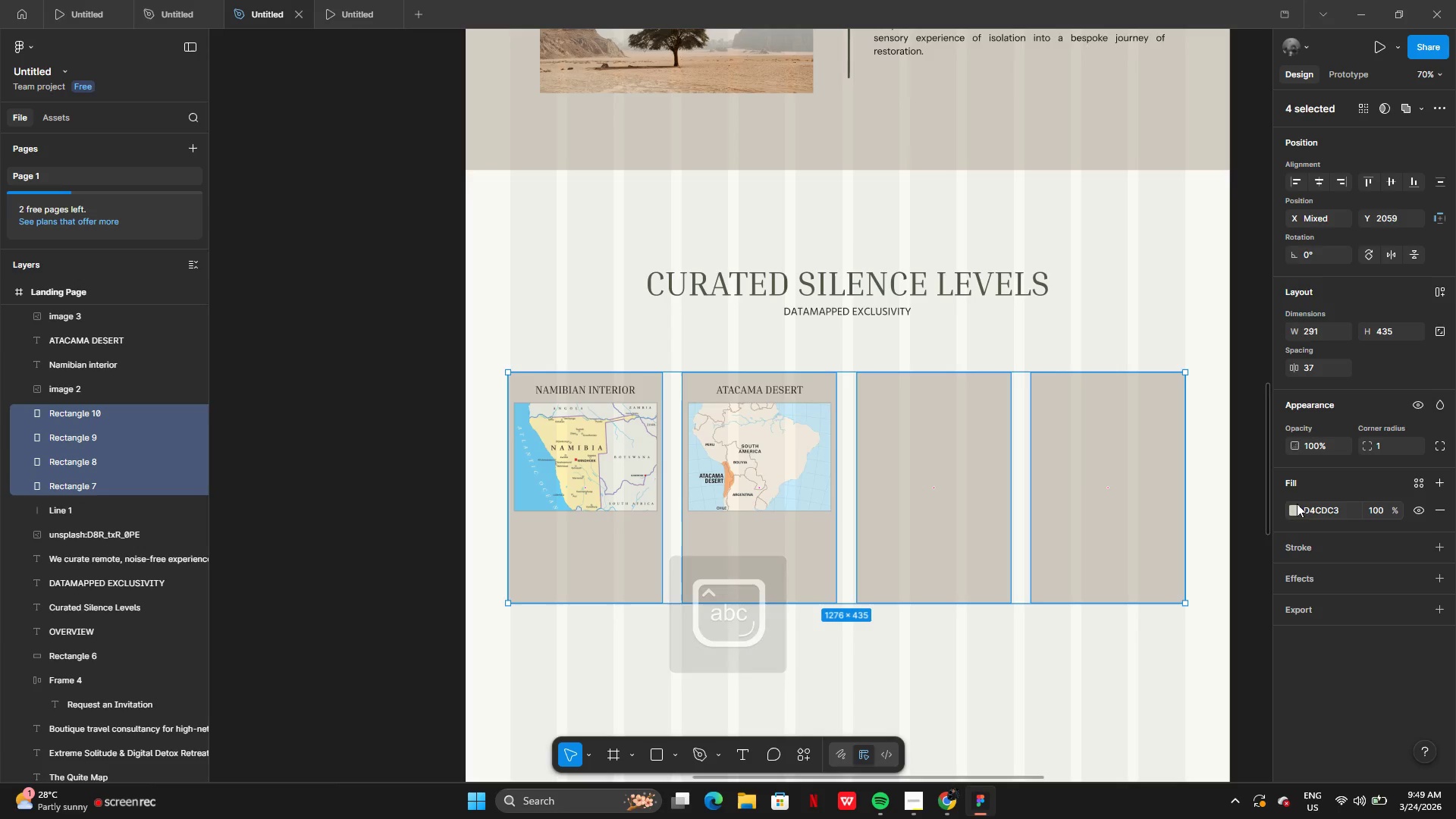 
left_click([1295, 507])
 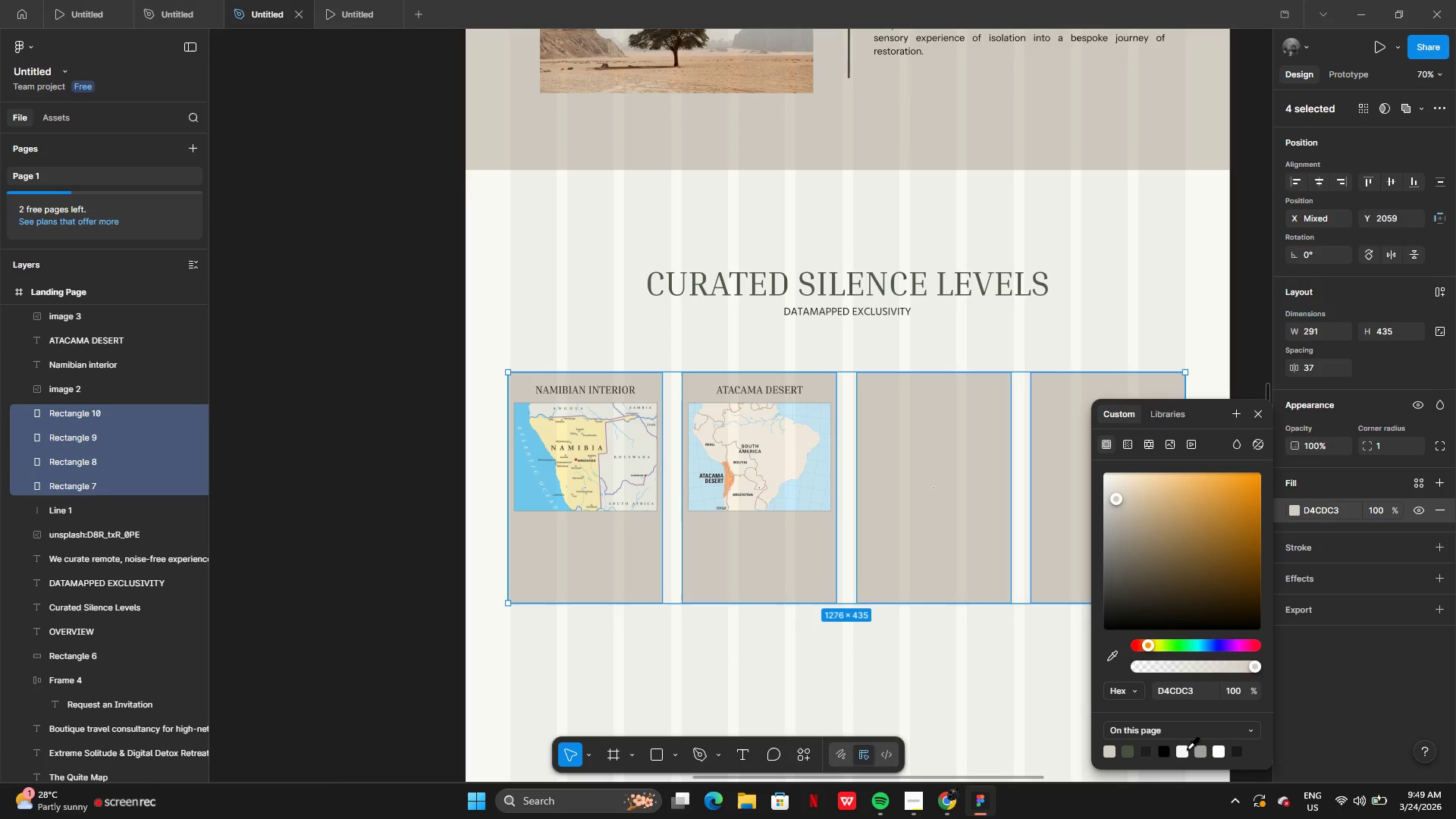 
left_click([1204, 751])
 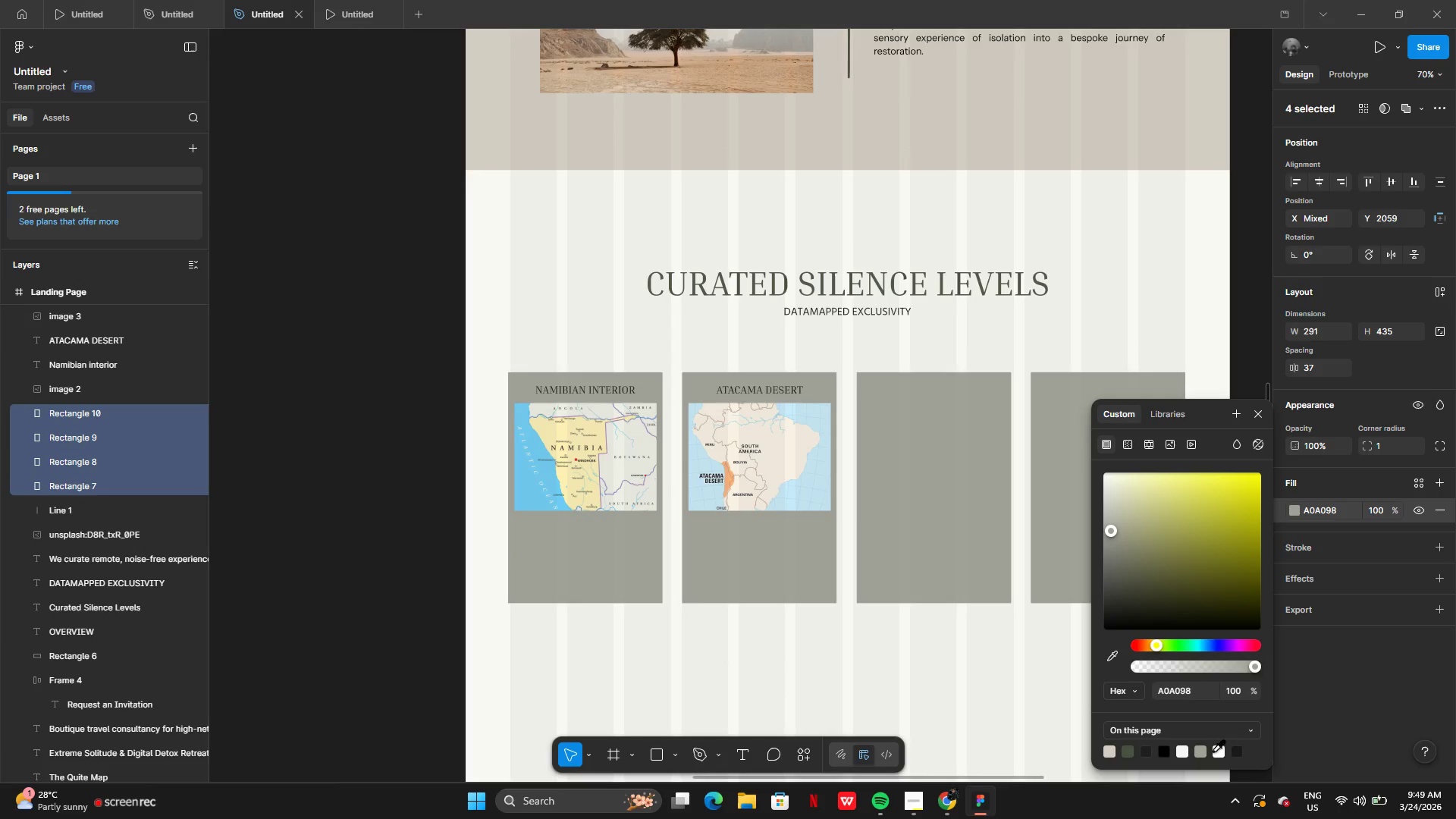 
left_click([1217, 753])
 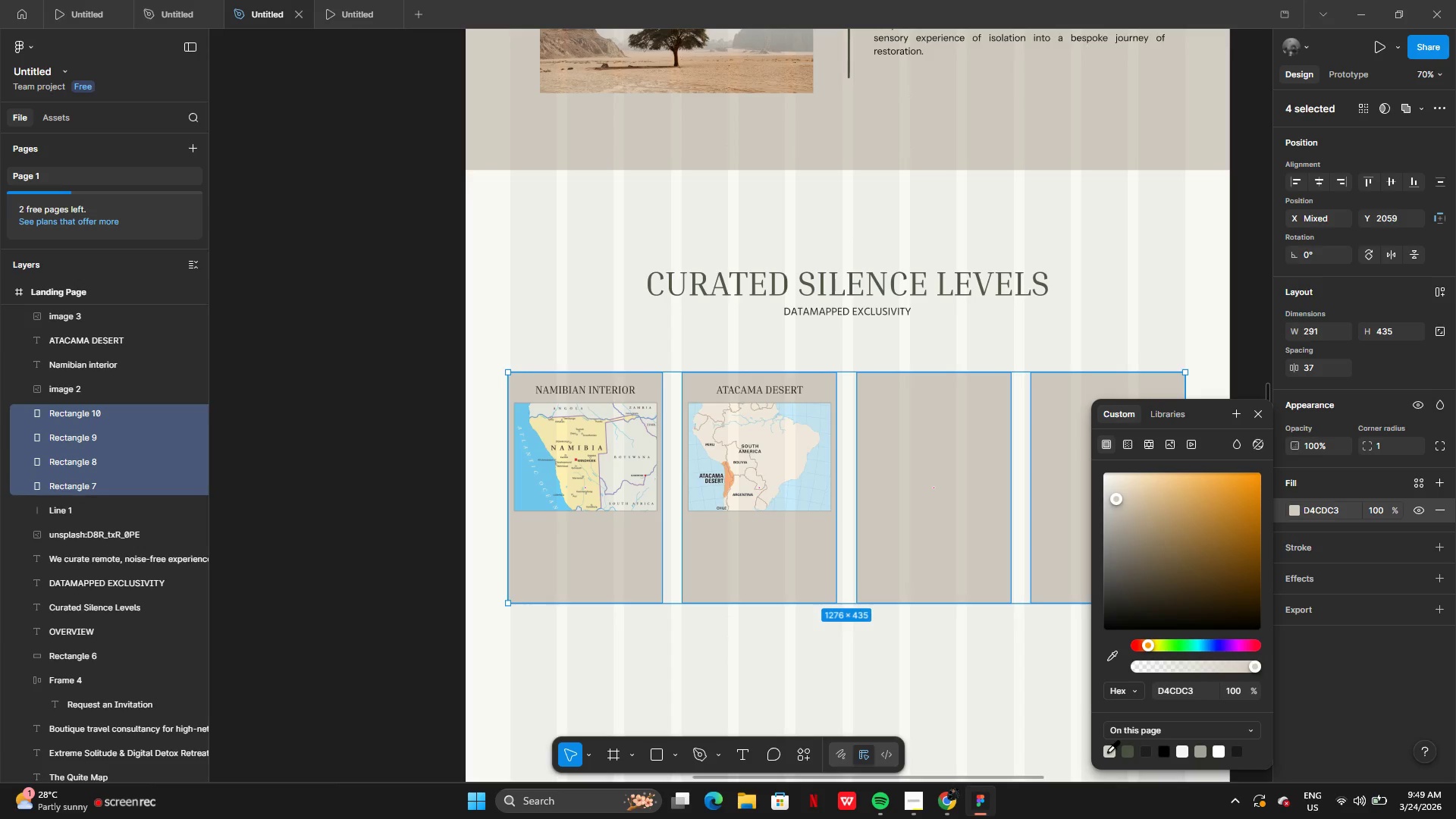 
left_click([1122, 752])
 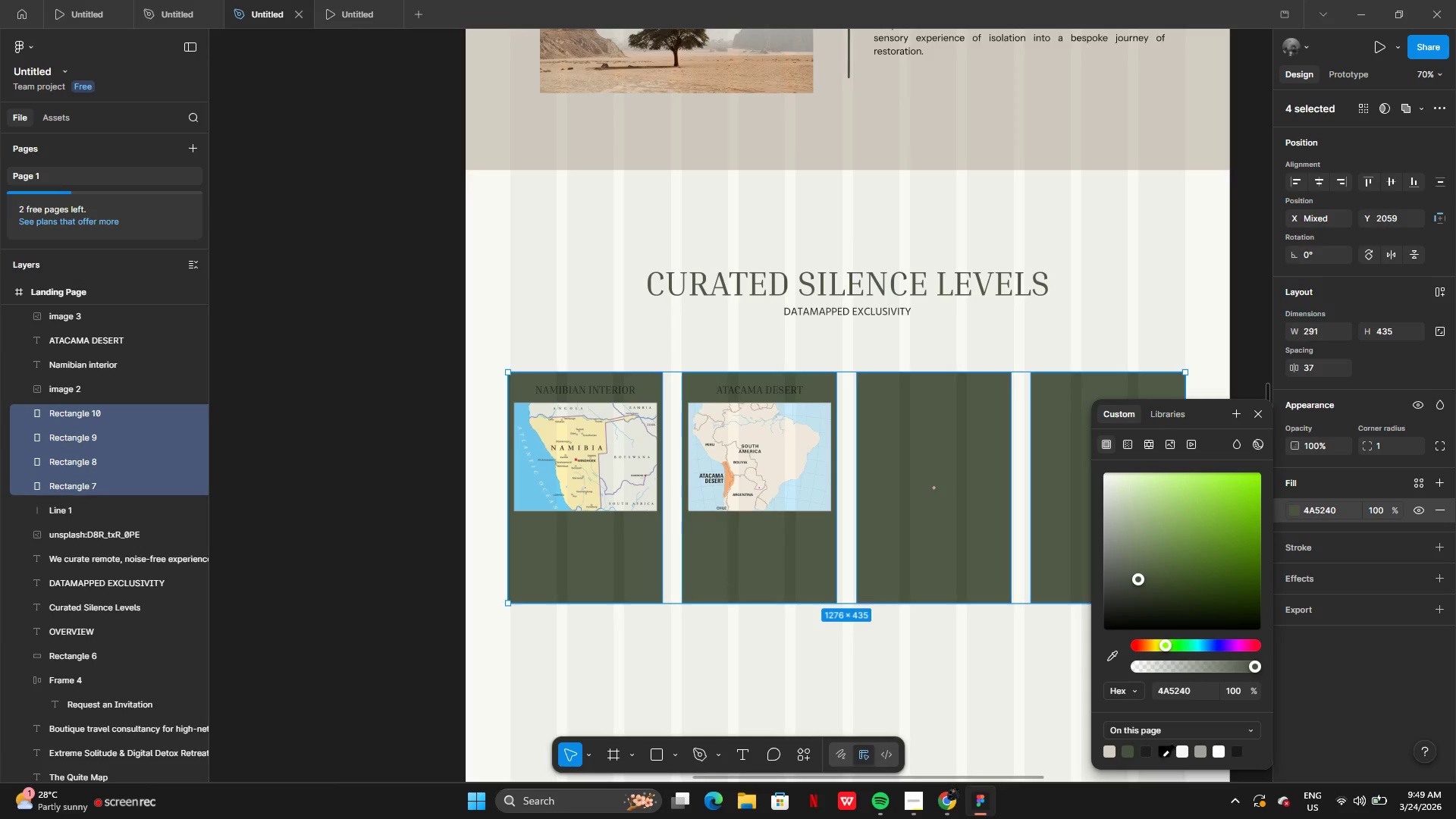 
left_click([1183, 755])
 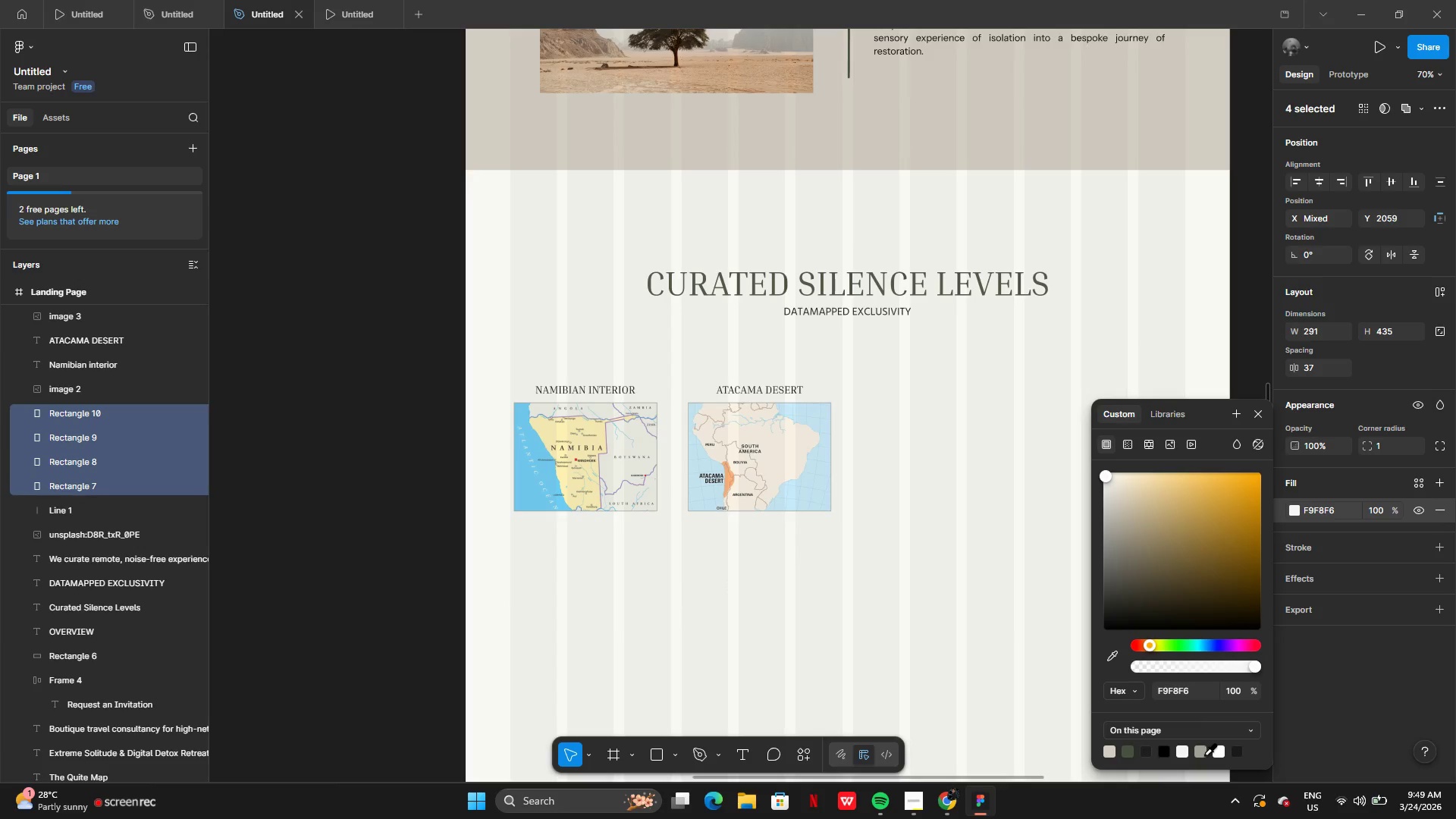 
left_click([1205, 755])
 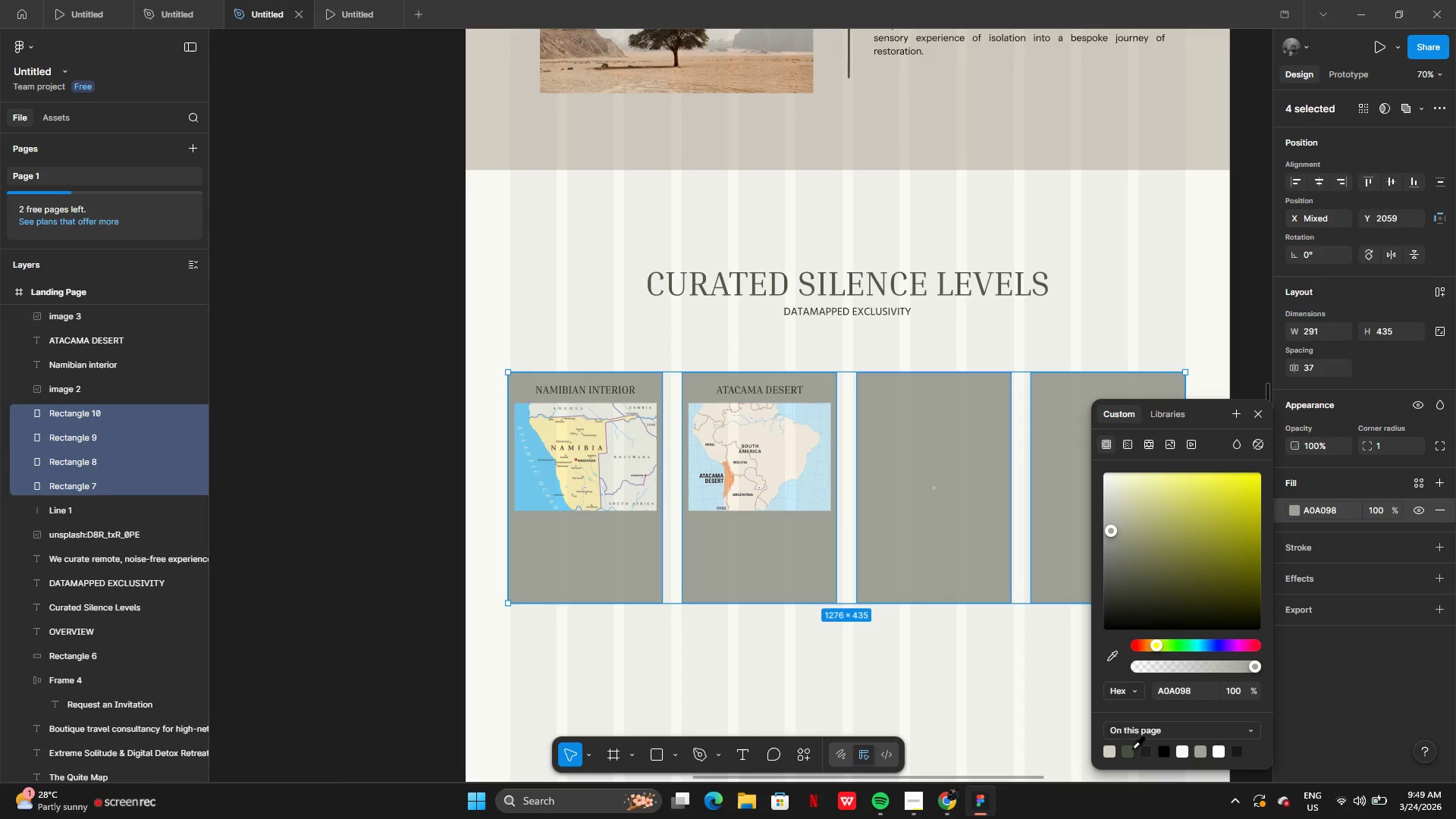 
left_click([1128, 750])
 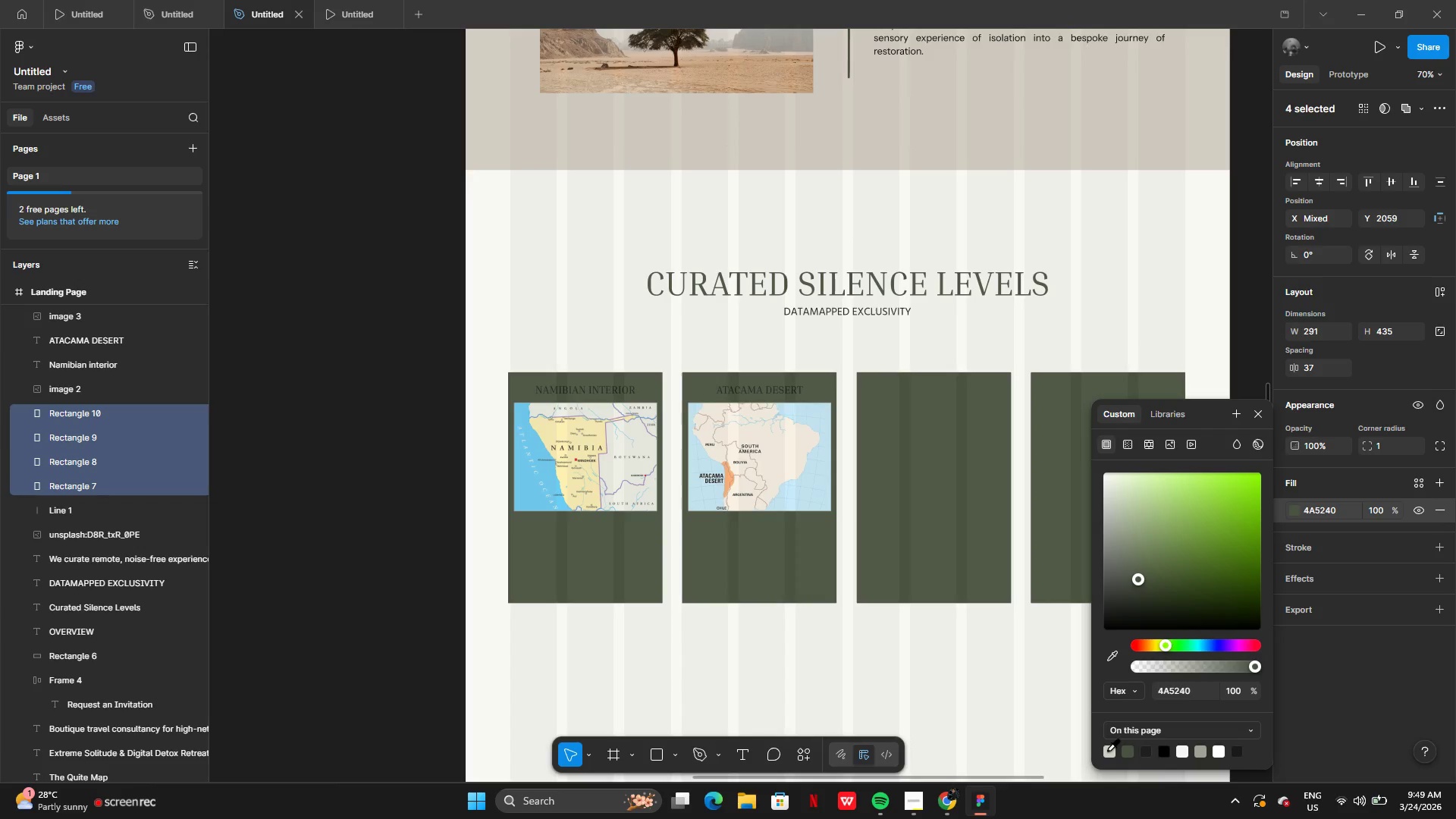 
left_click([1107, 750])
 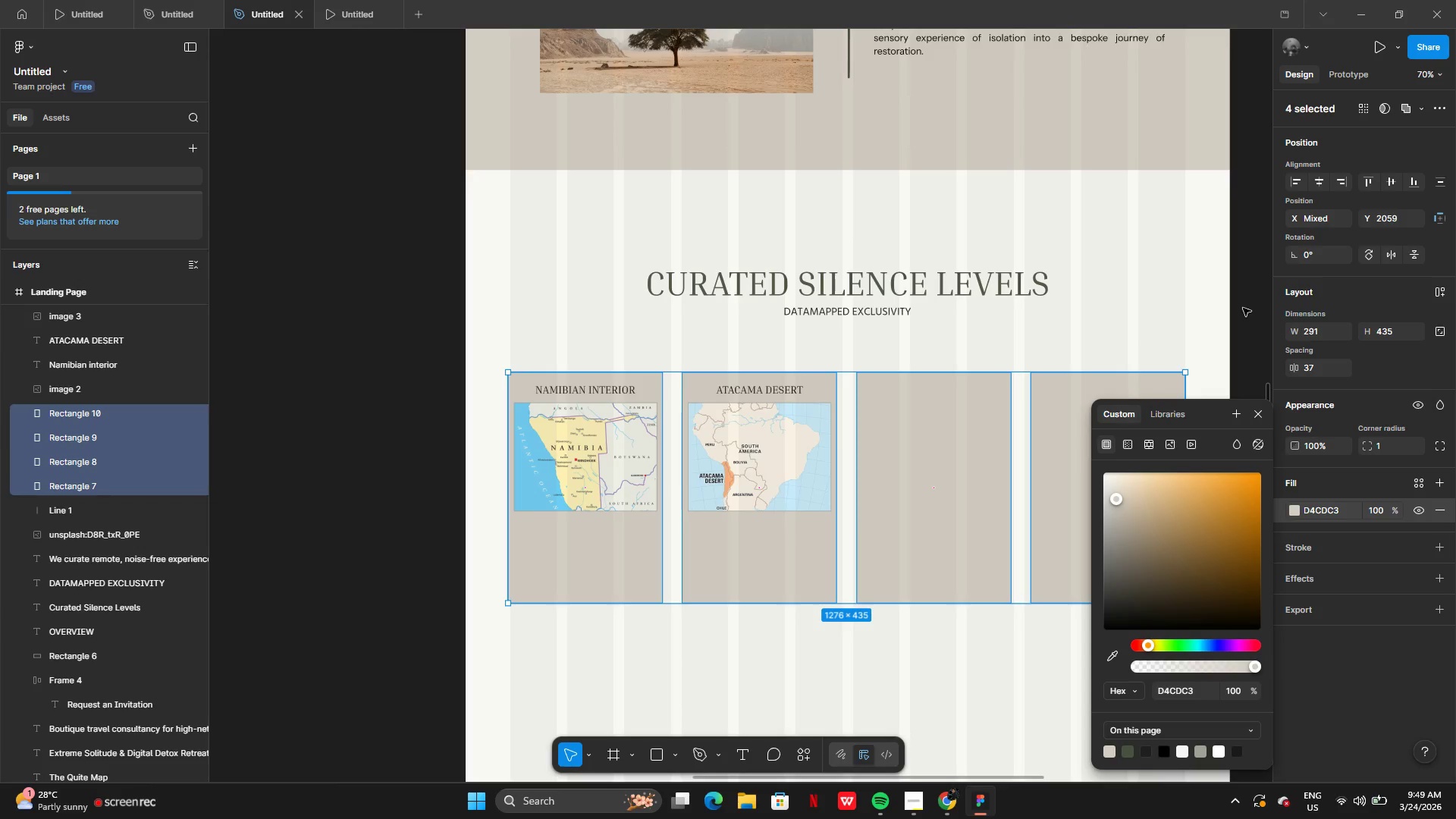 
left_click([1242, 307])
 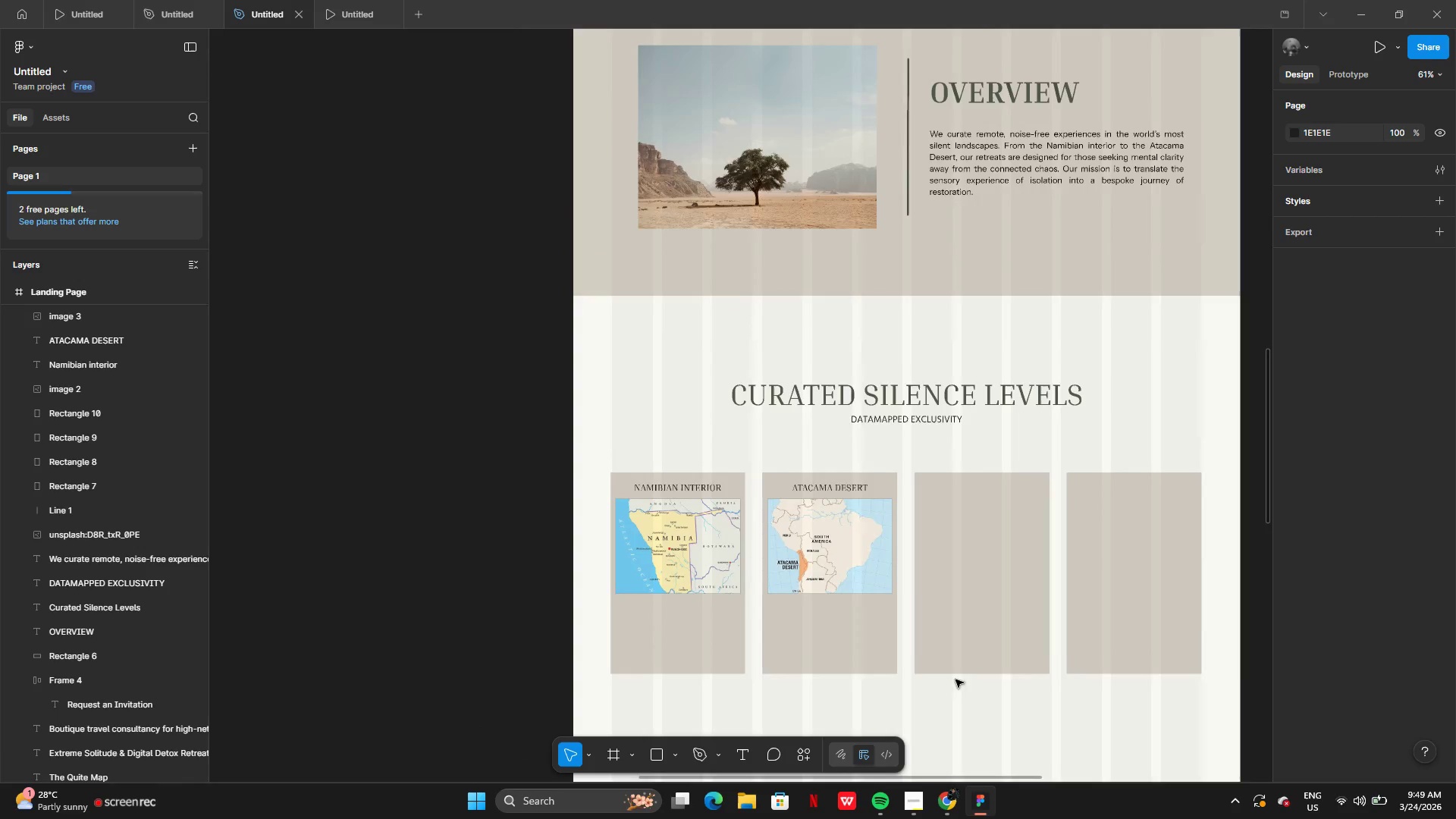 
wait(6.49)
 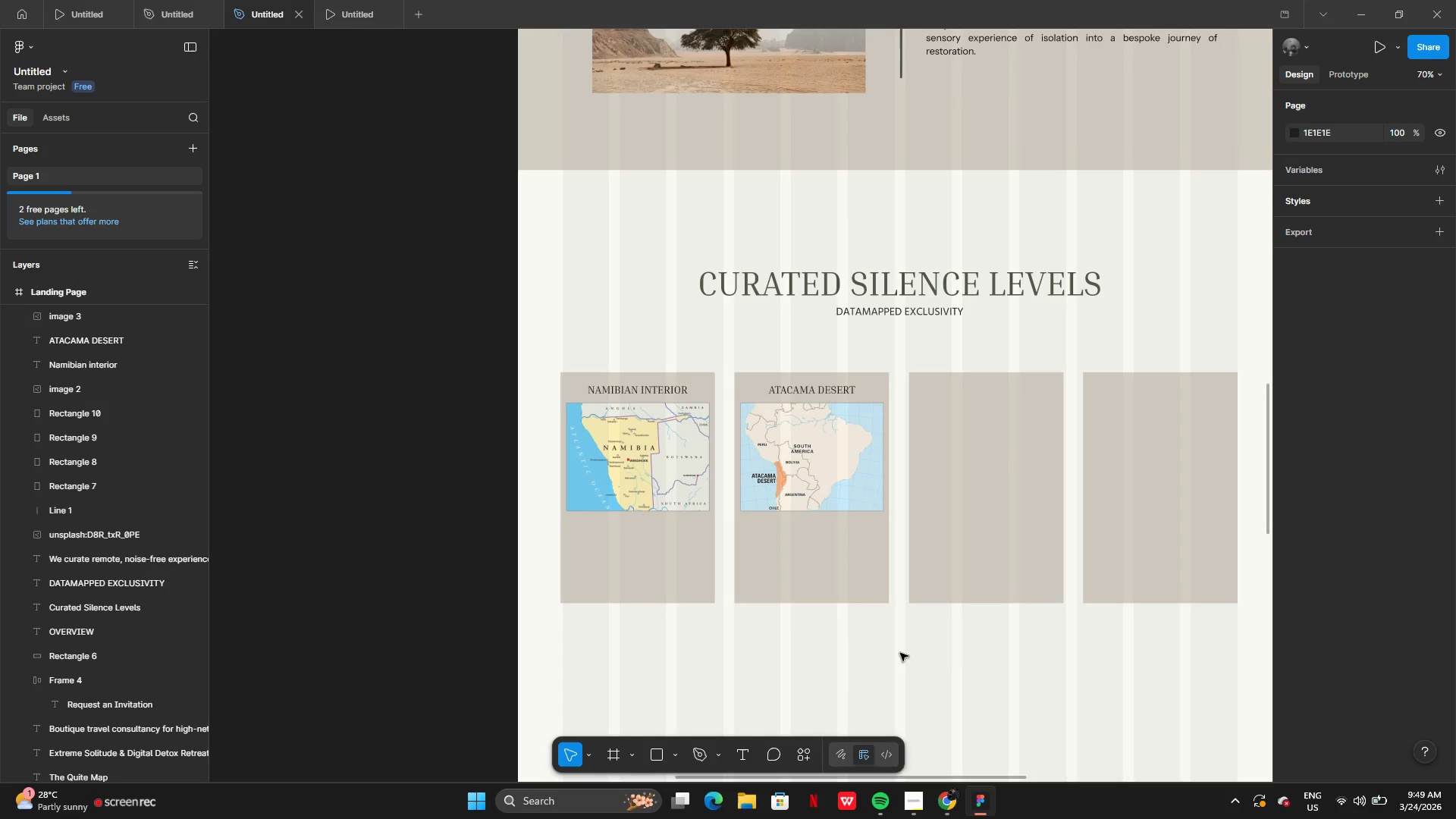 
mouse_move([919, 799])
 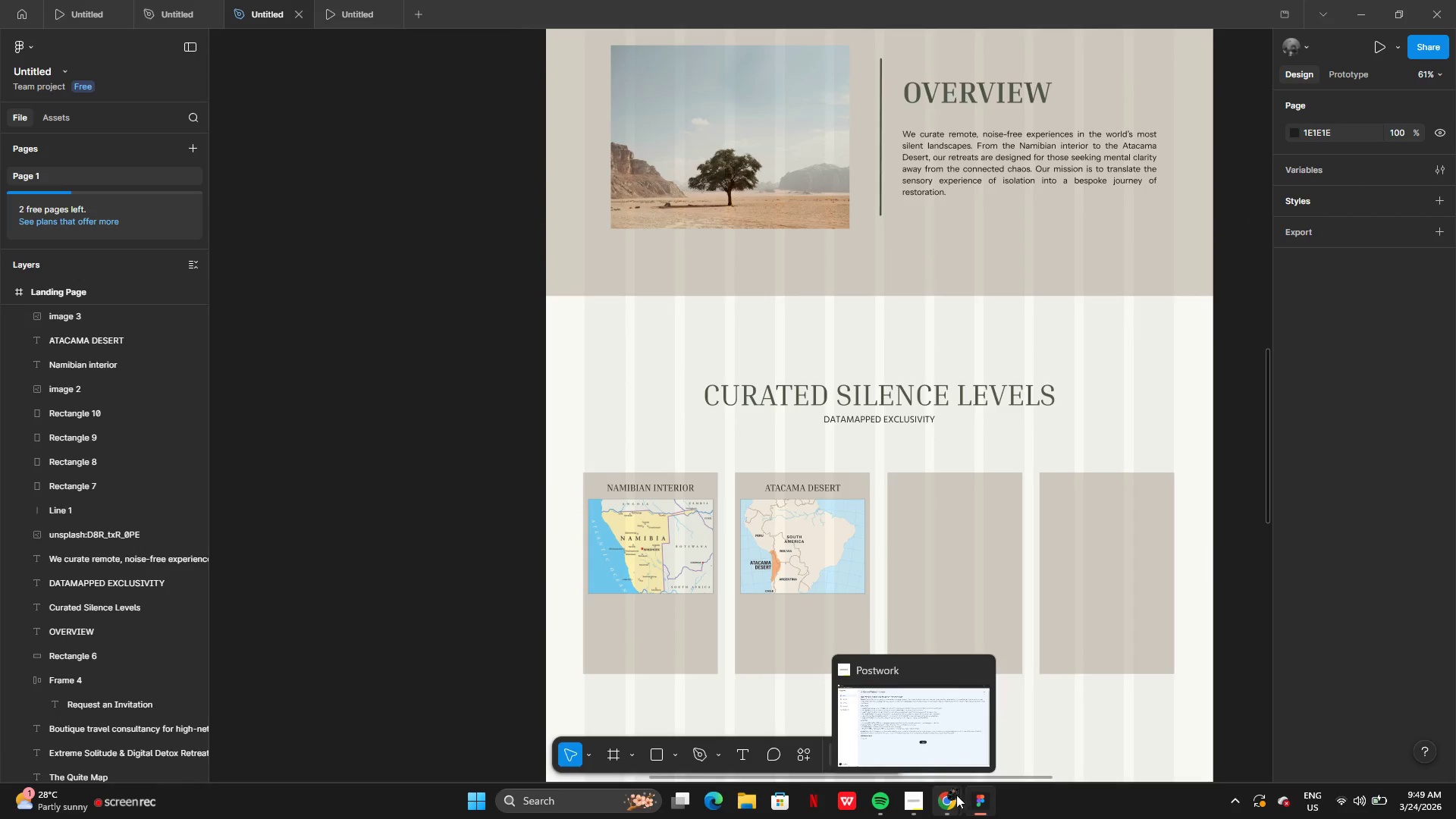 
left_click([945, 796])
 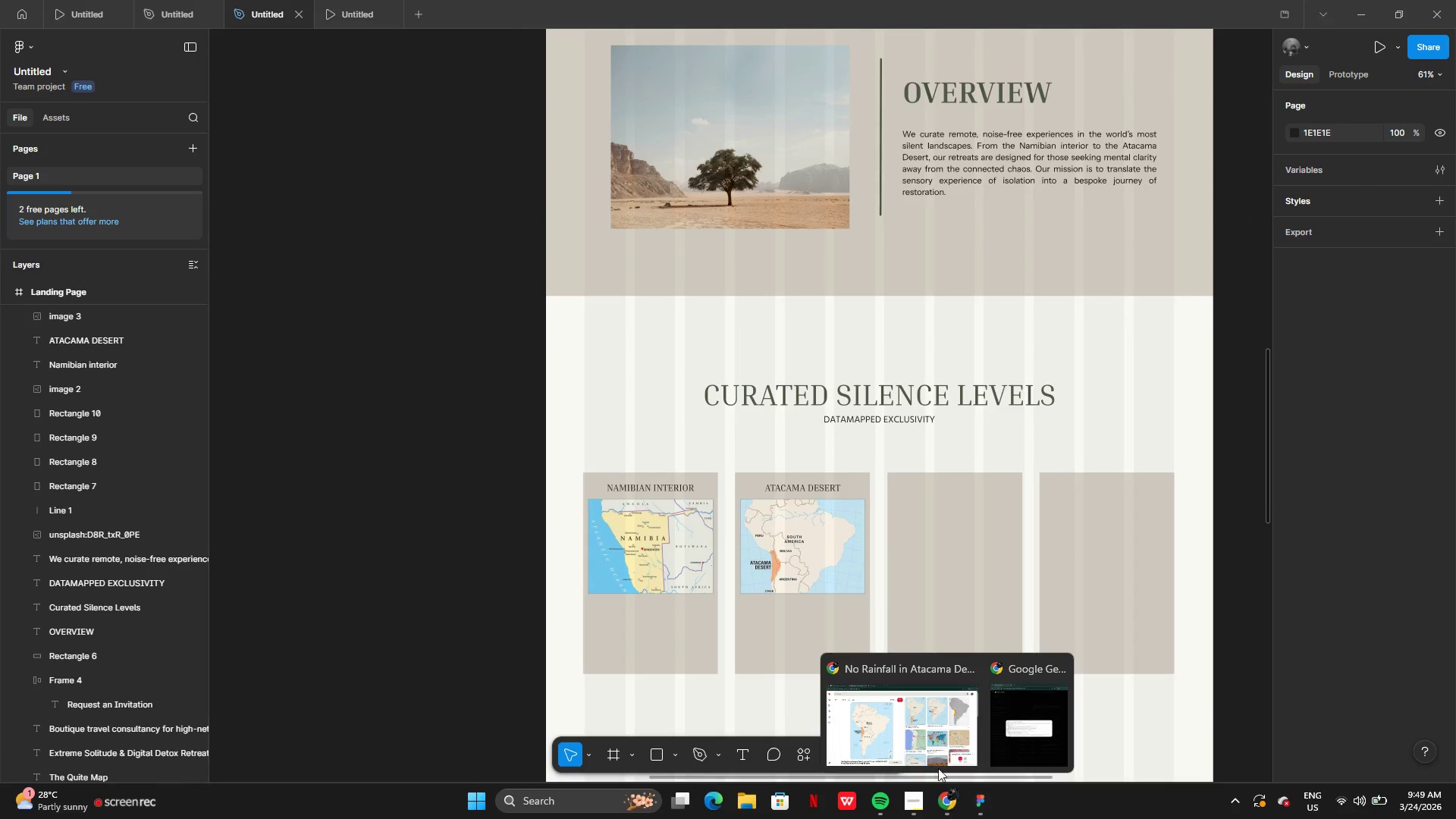 
left_click([918, 739])
 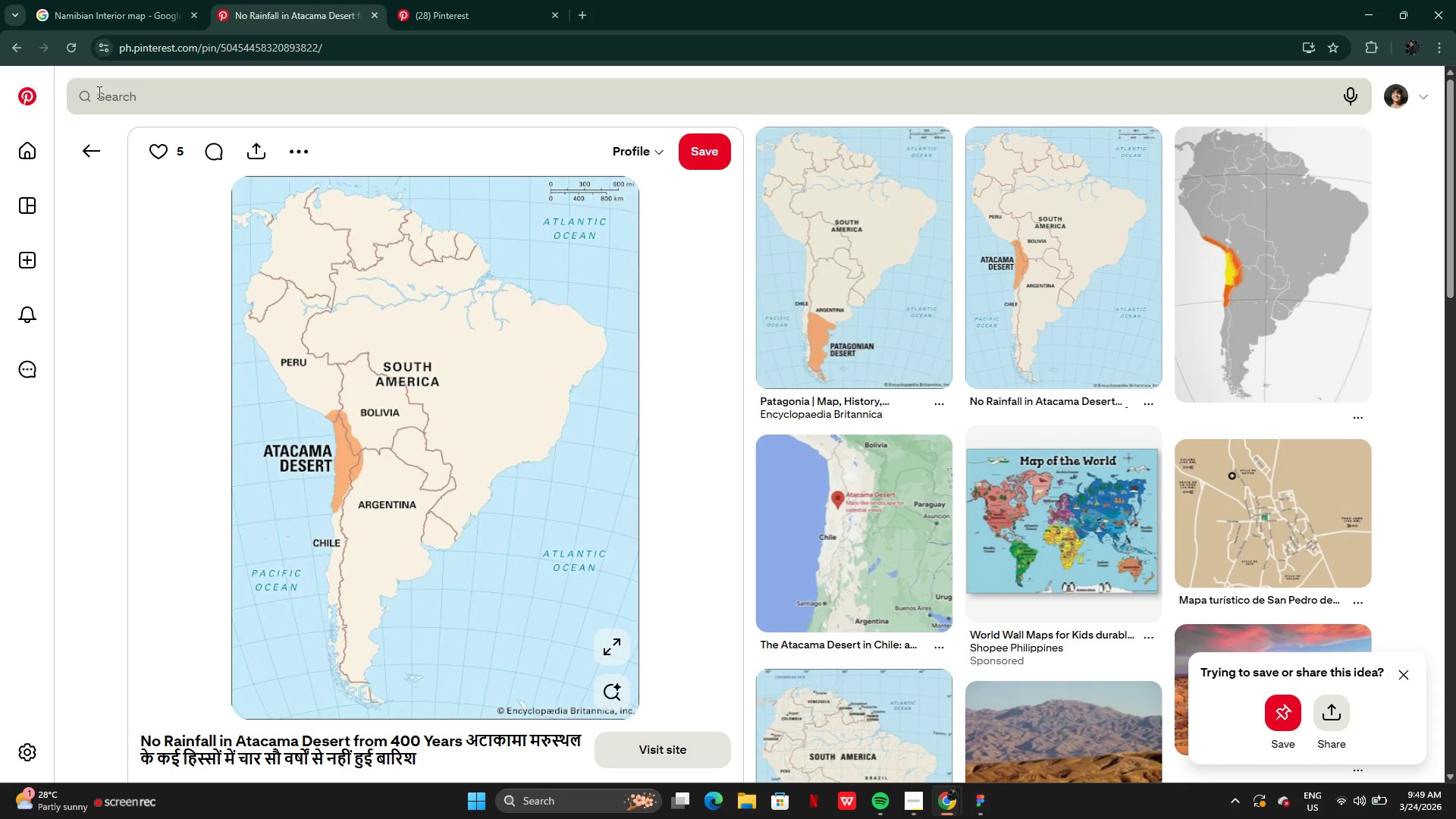 
left_click([79, 134])
 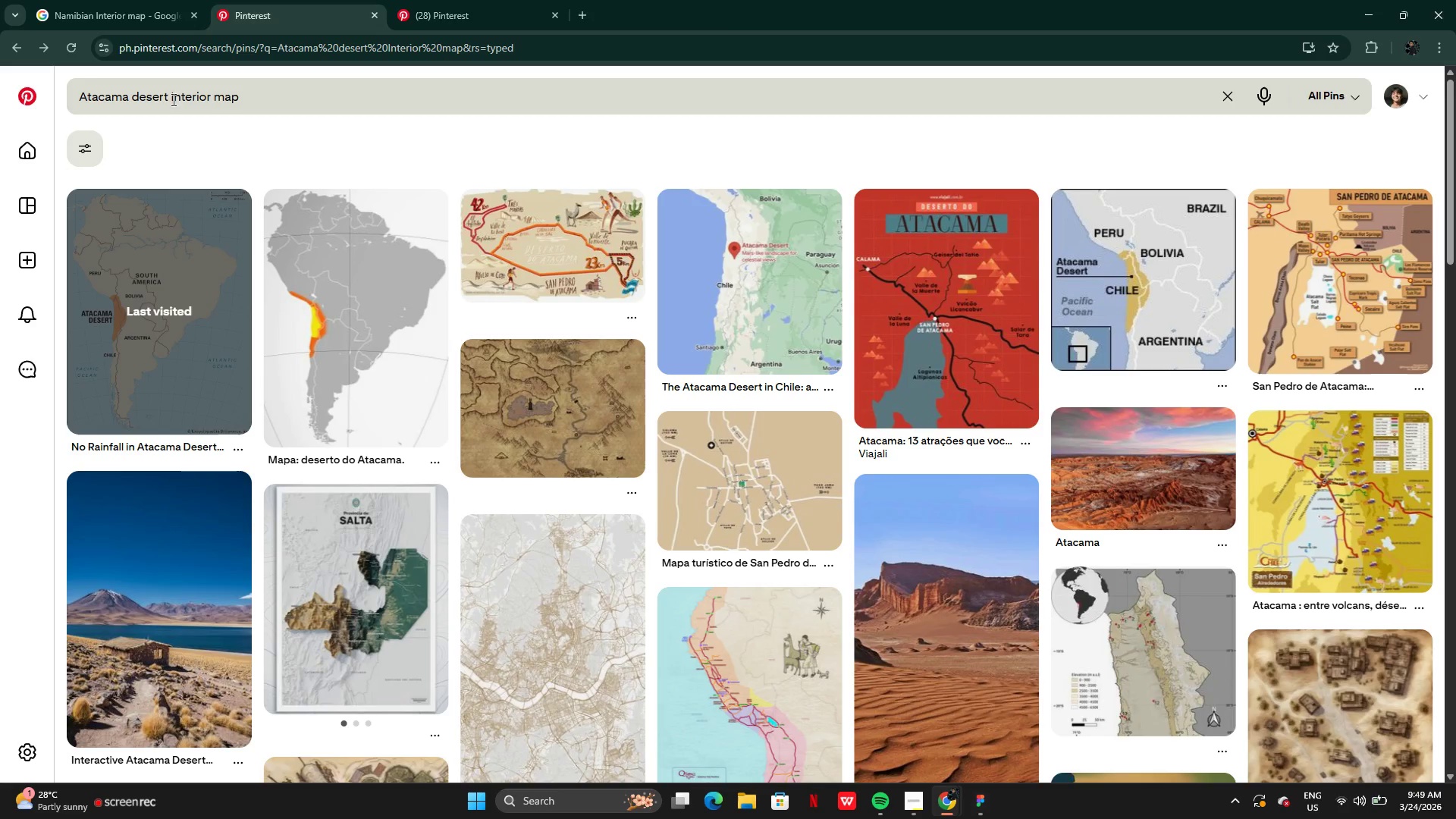 
left_click_drag(start_coordinate=[165, 96], to_coordinate=[56, 95])
 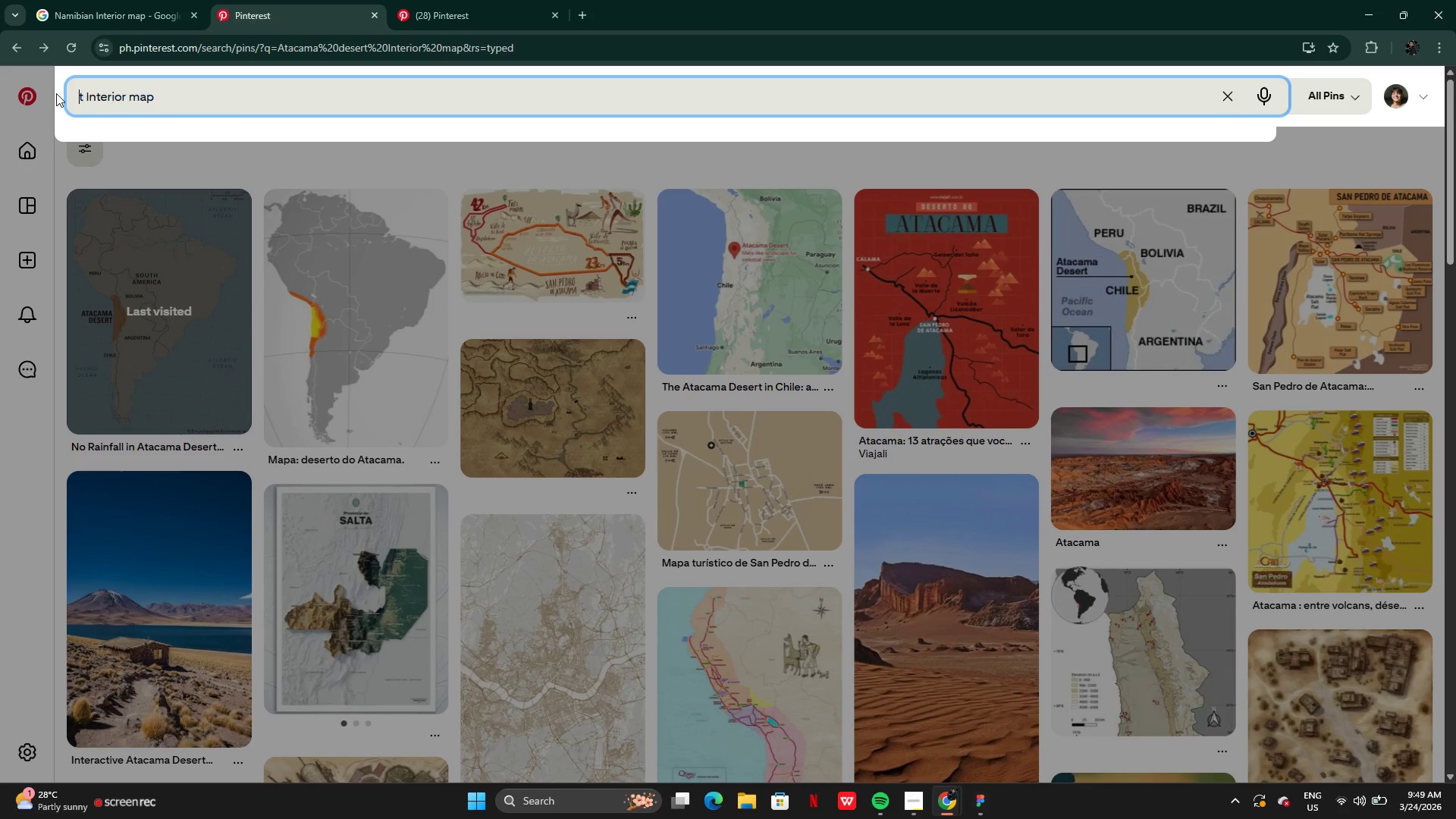 
key(Backspace)
 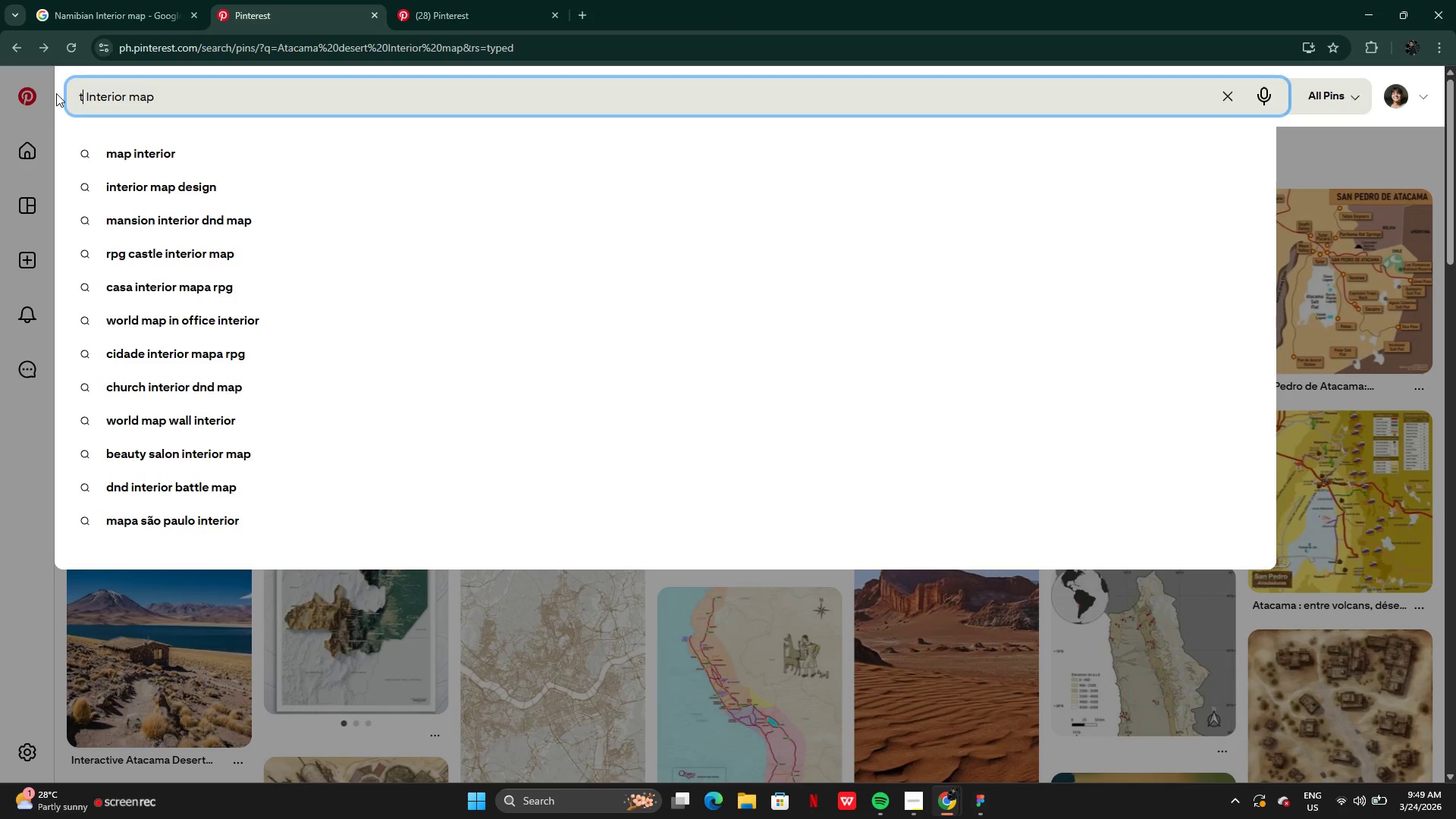 
hold_key(key=ArrowRight, duration=0.69)
 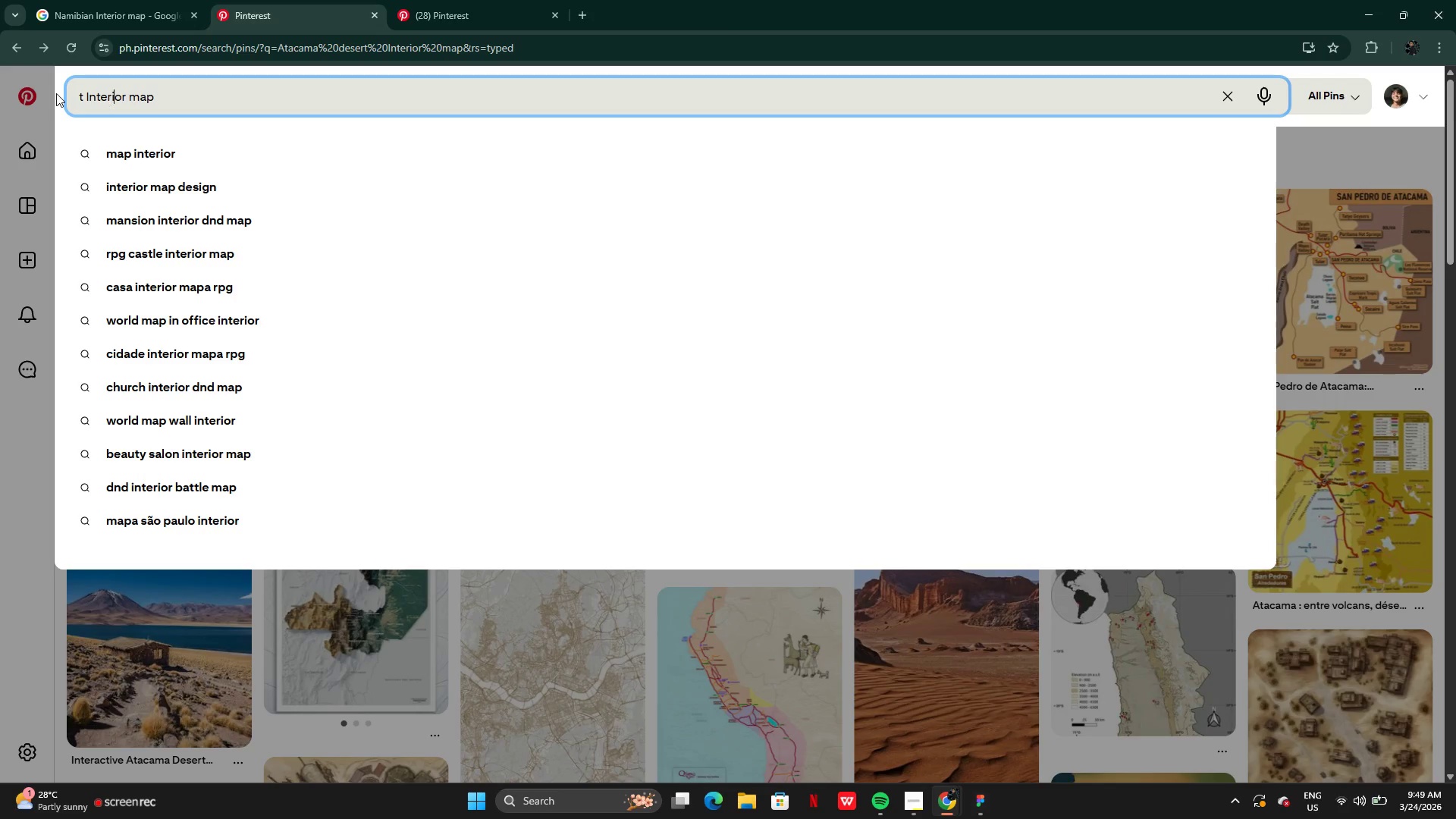 
key(ArrowRight)
 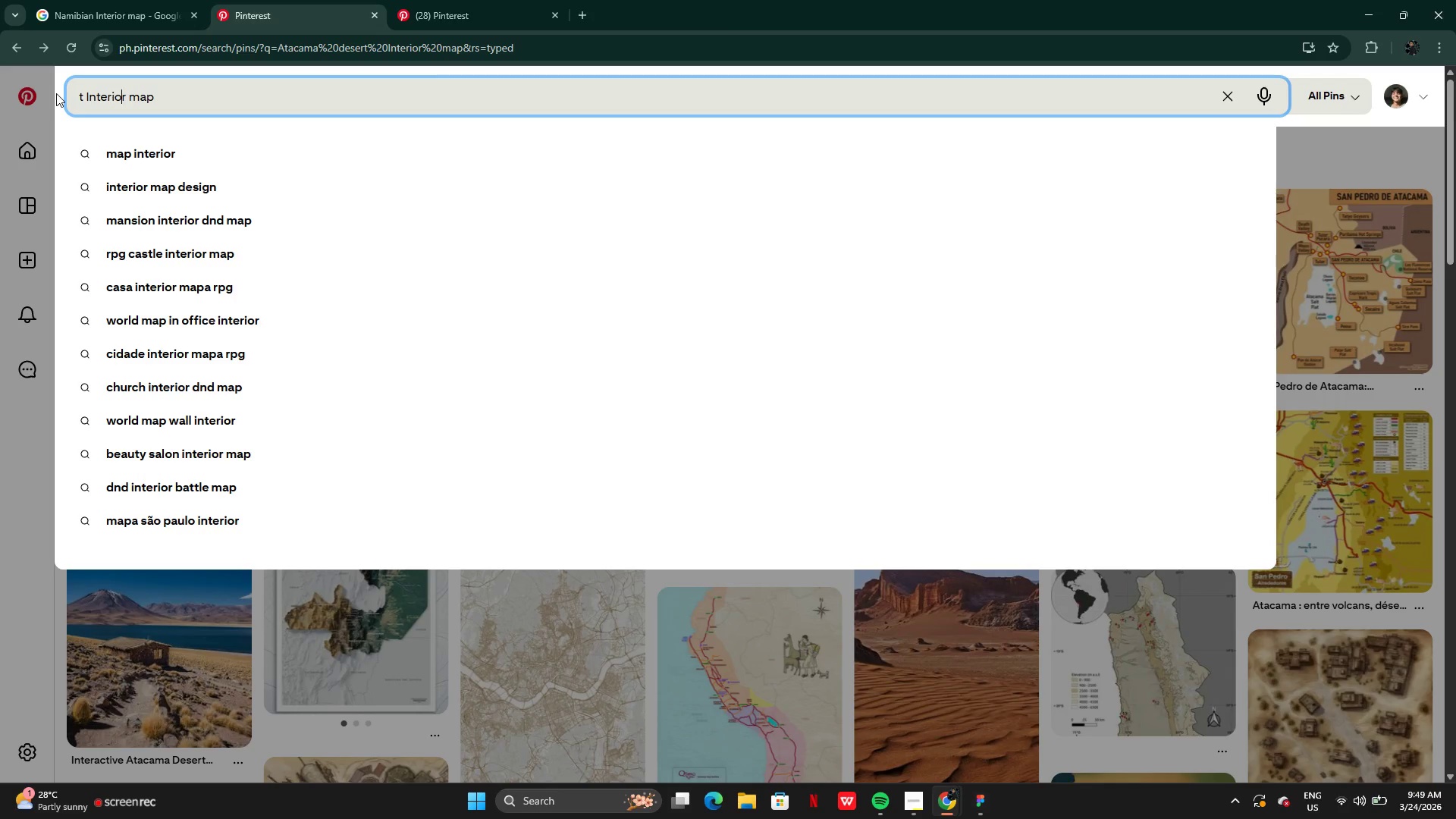 
key(ArrowRight)
 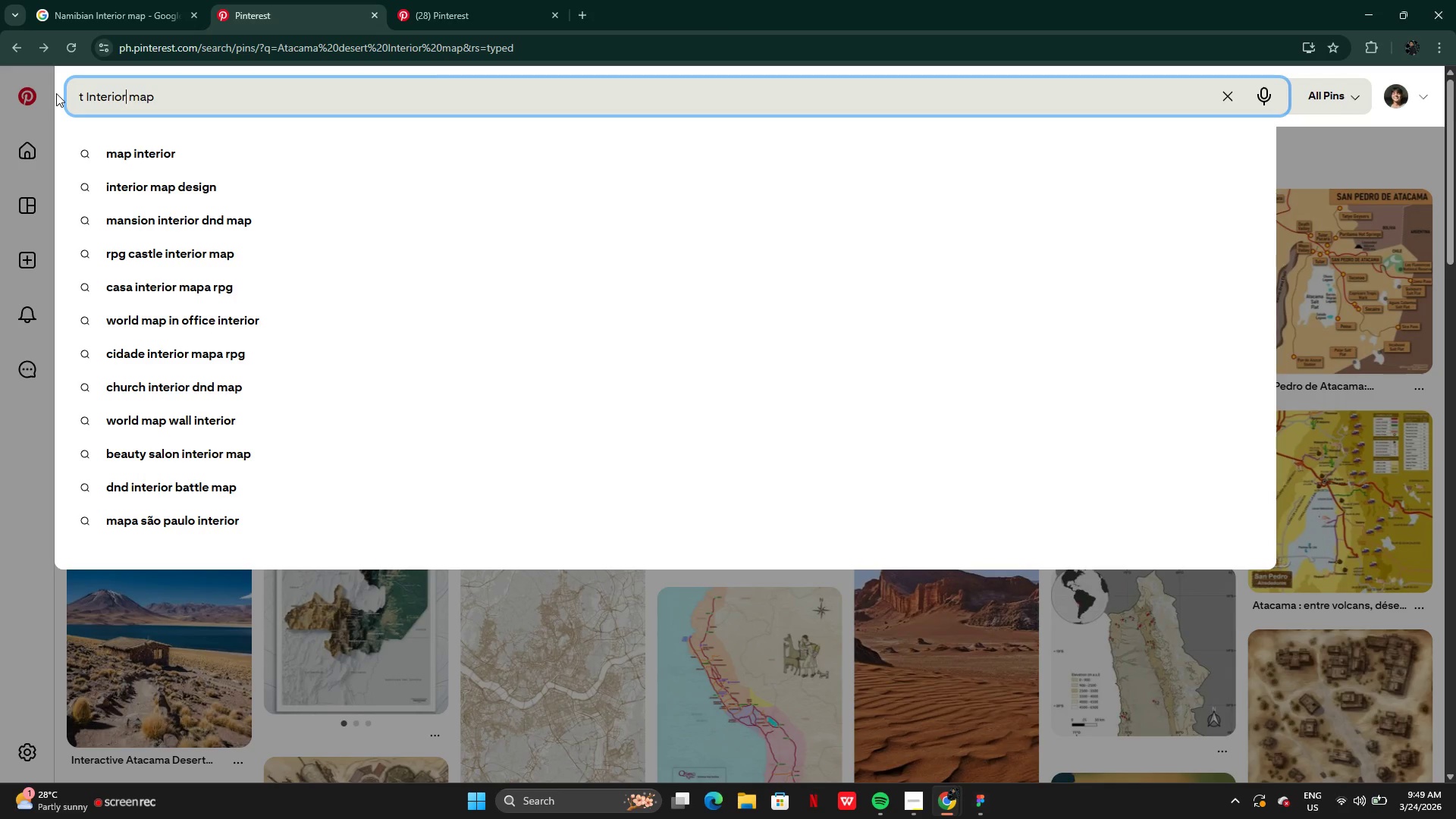 
key(ArrowRight)
 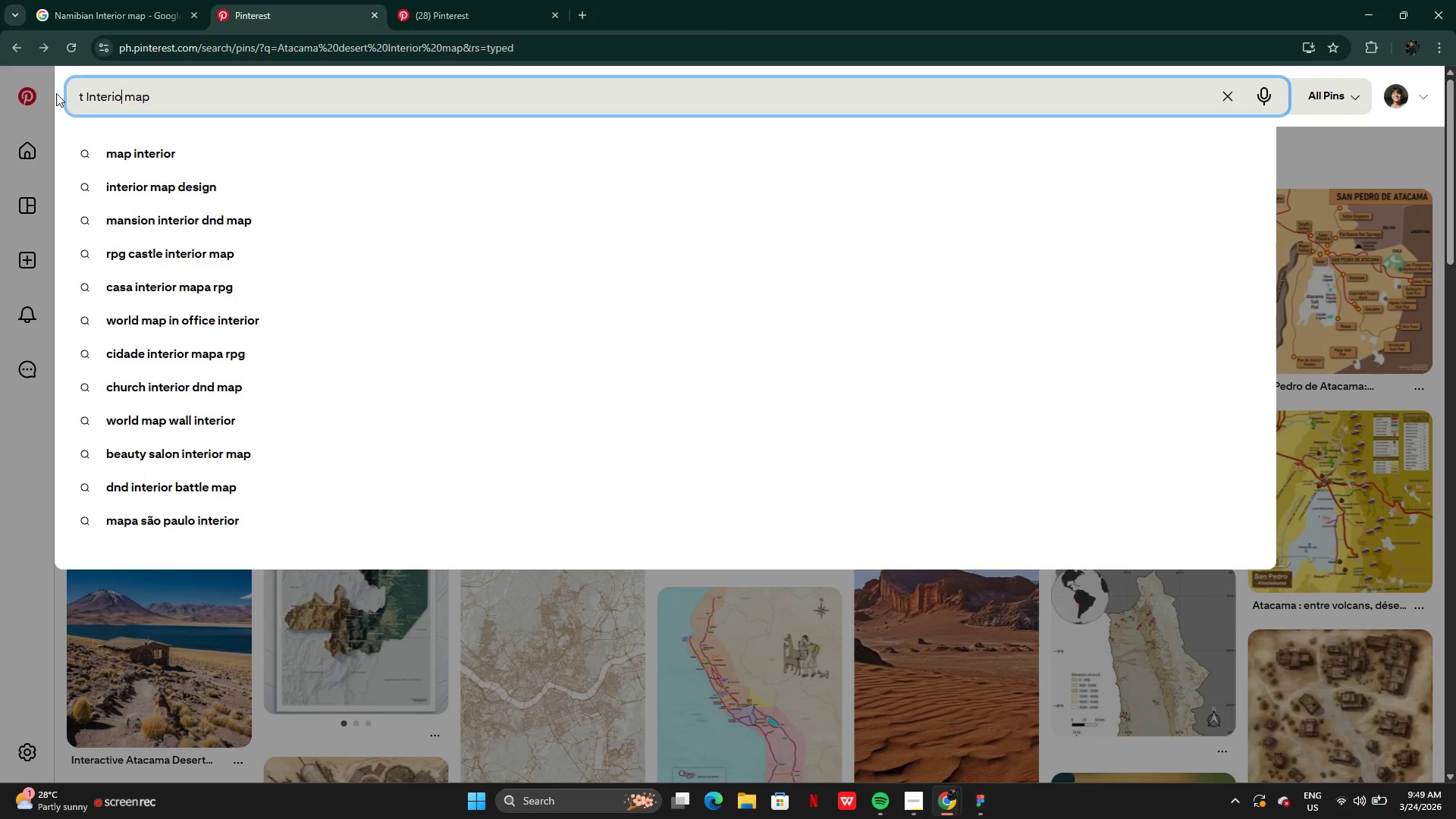 
hold_key(key=Backspace, duration=1.31)
 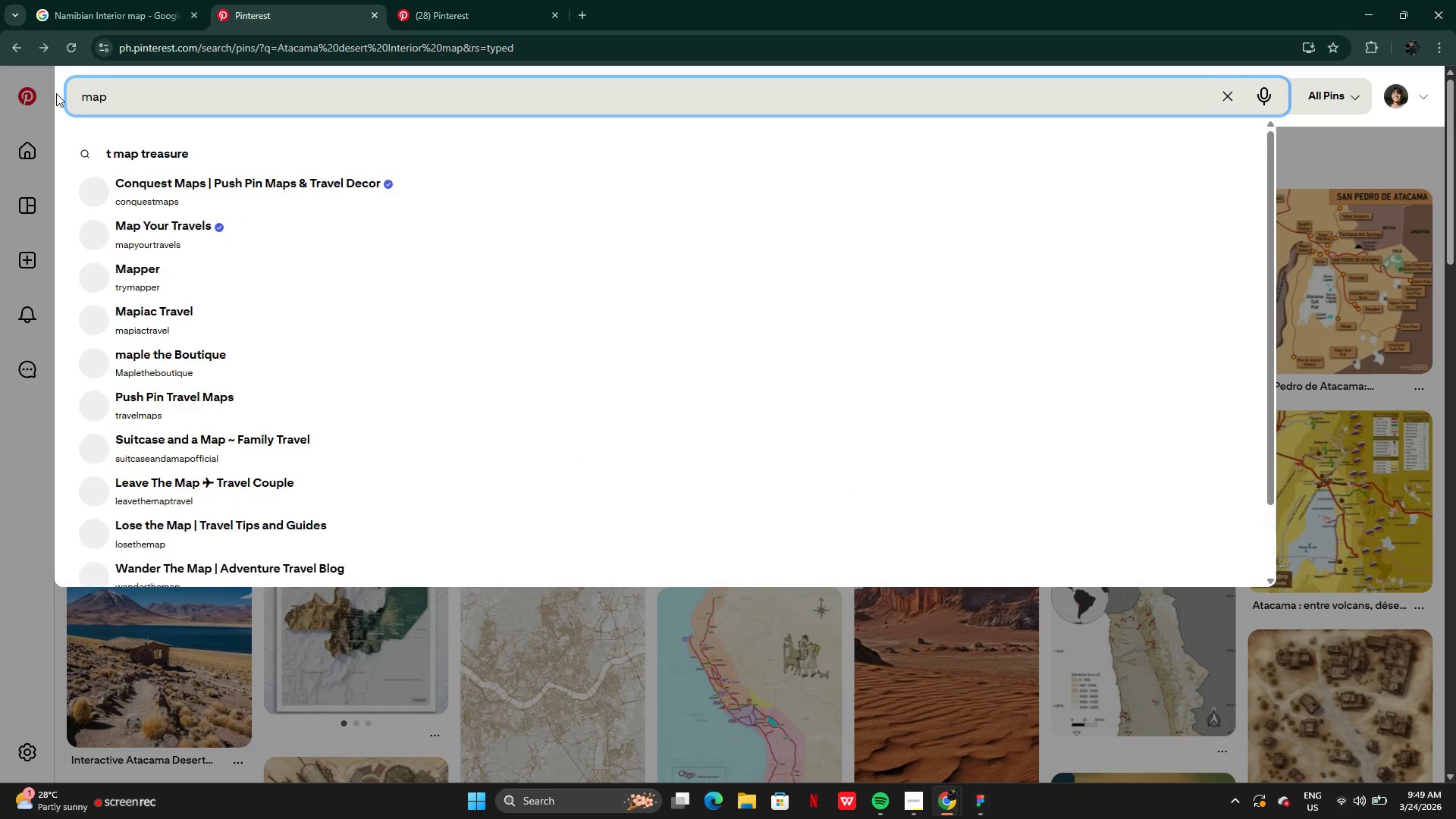 
type(FINISH)
key(Backspace)
key(Backspace)
key(Backspace)
key(Backspace)
key(Backspace)
type(ini)
key(Backspace)
type(nish arche)
 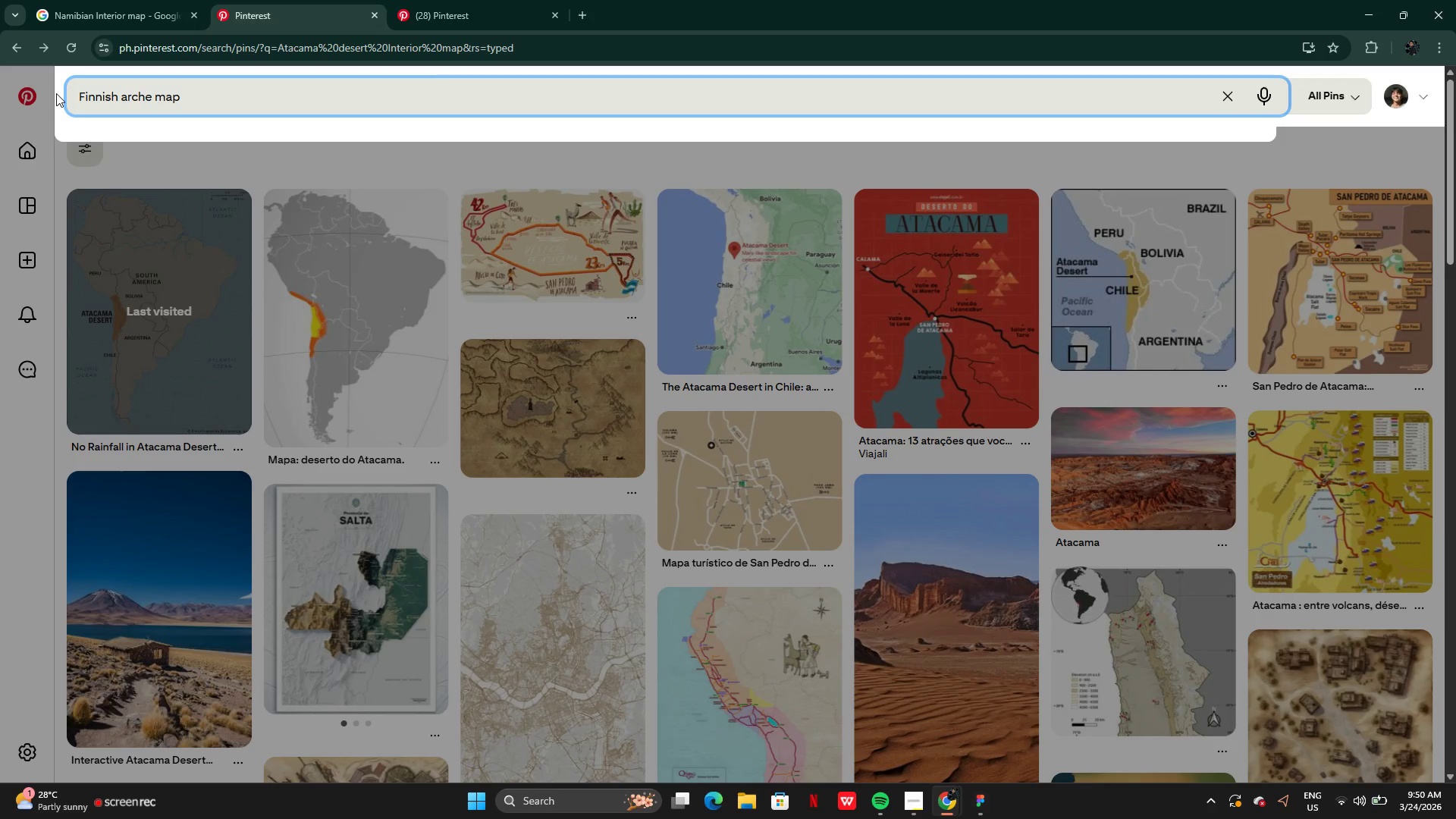 
key(Backspace)
type(ipr)
key(Backspace)
type(elago)
 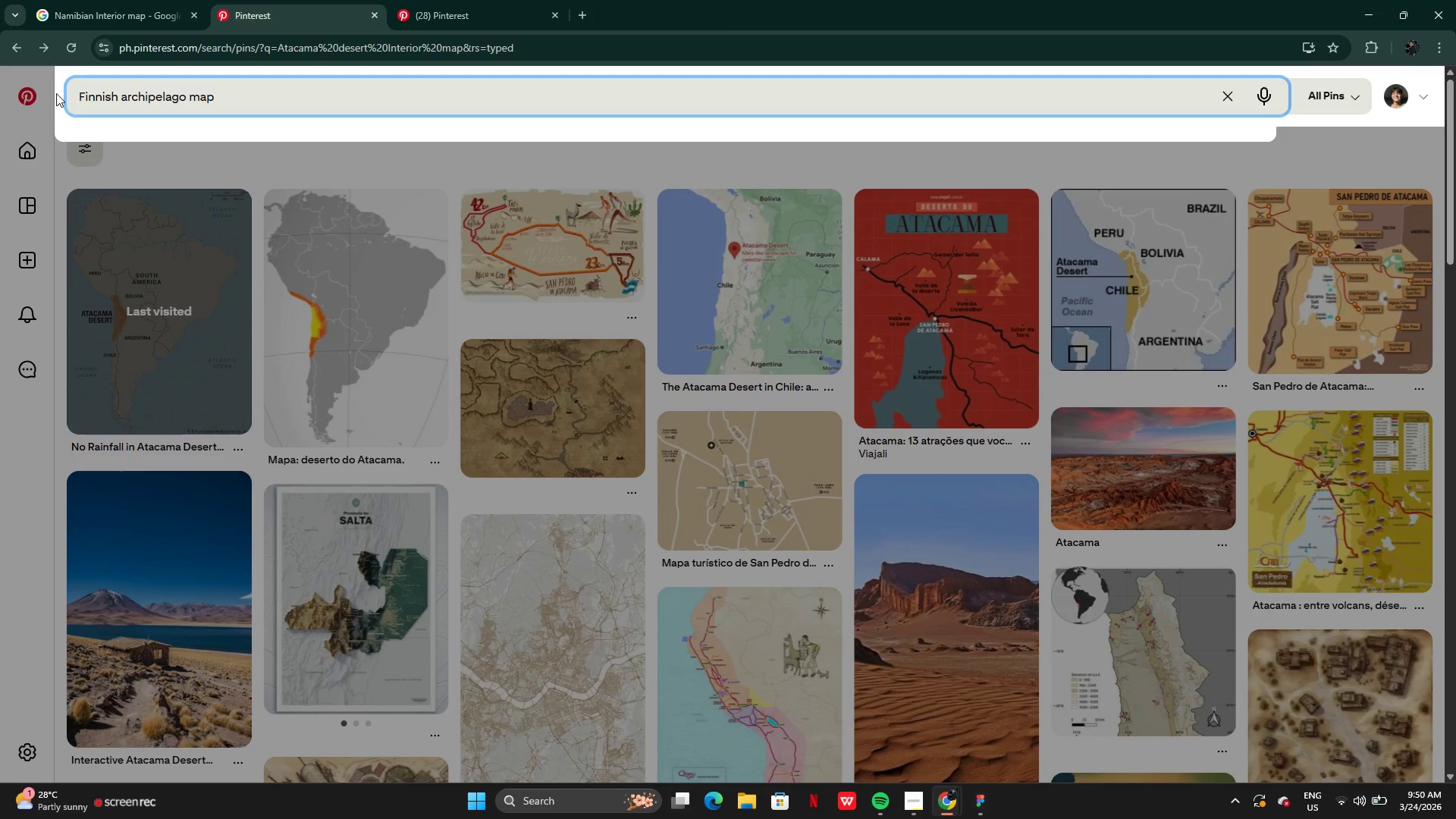 
key(Enter)
 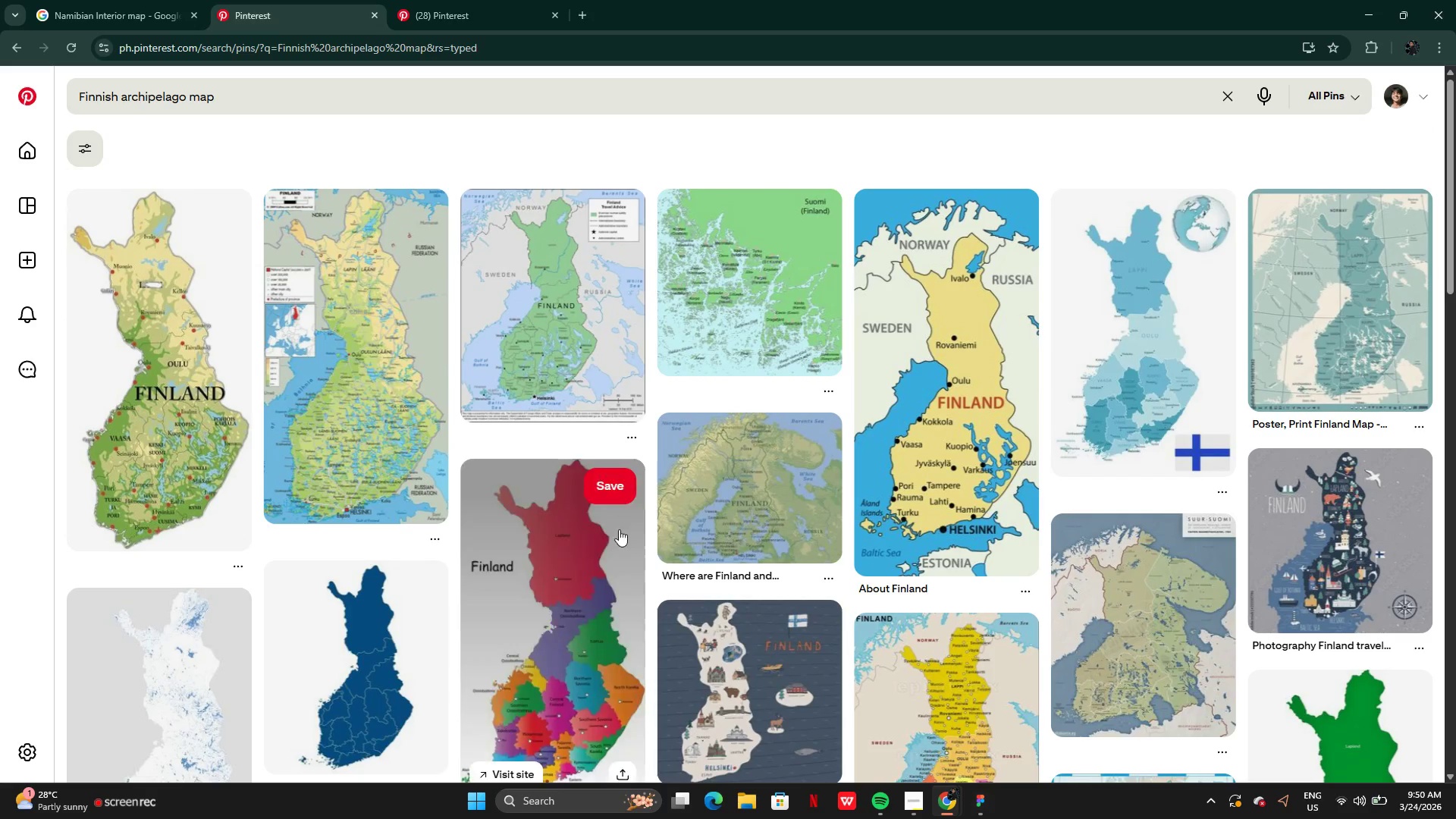 
wait(6.7)
 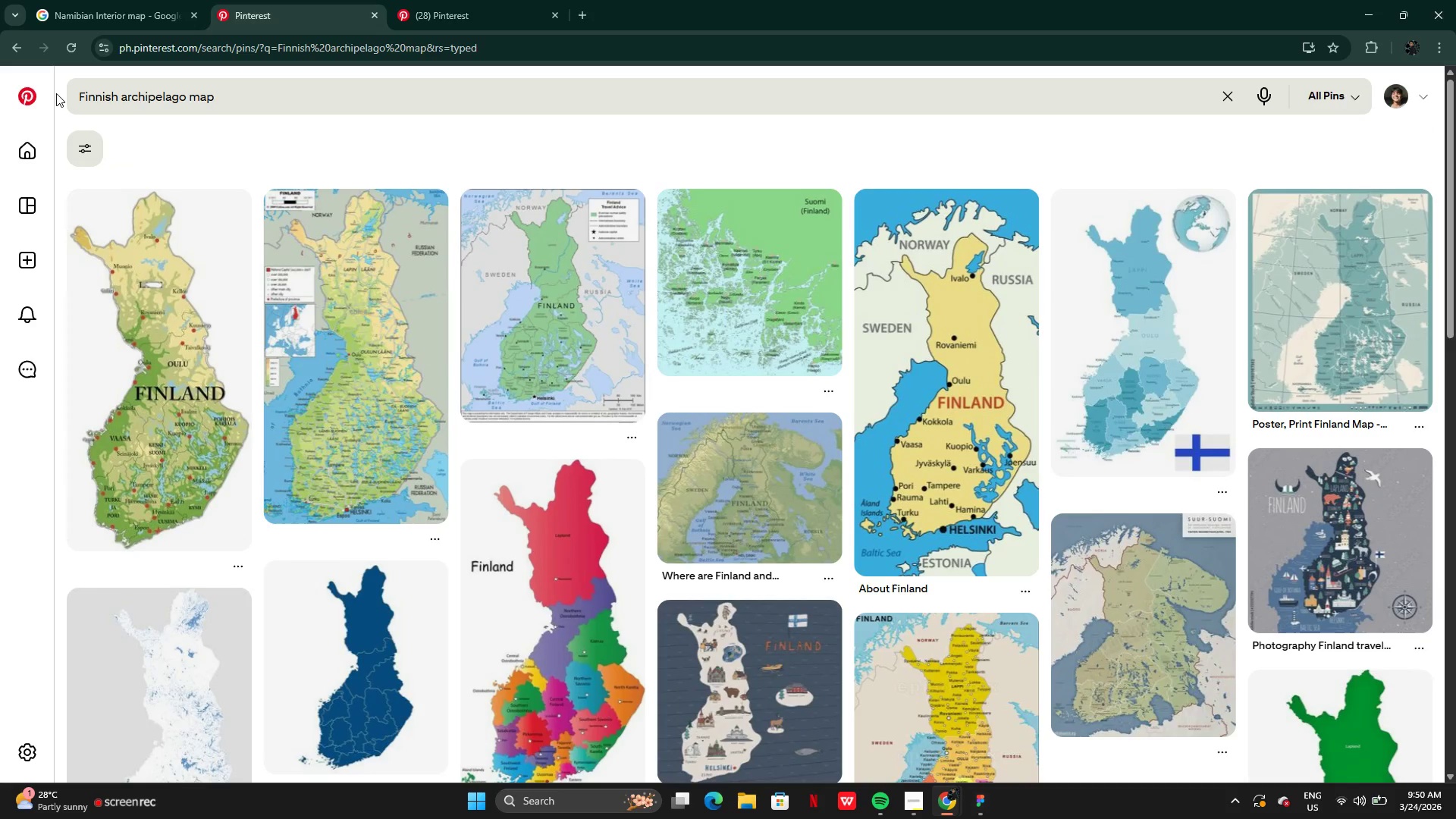 
left_click([902, 804])